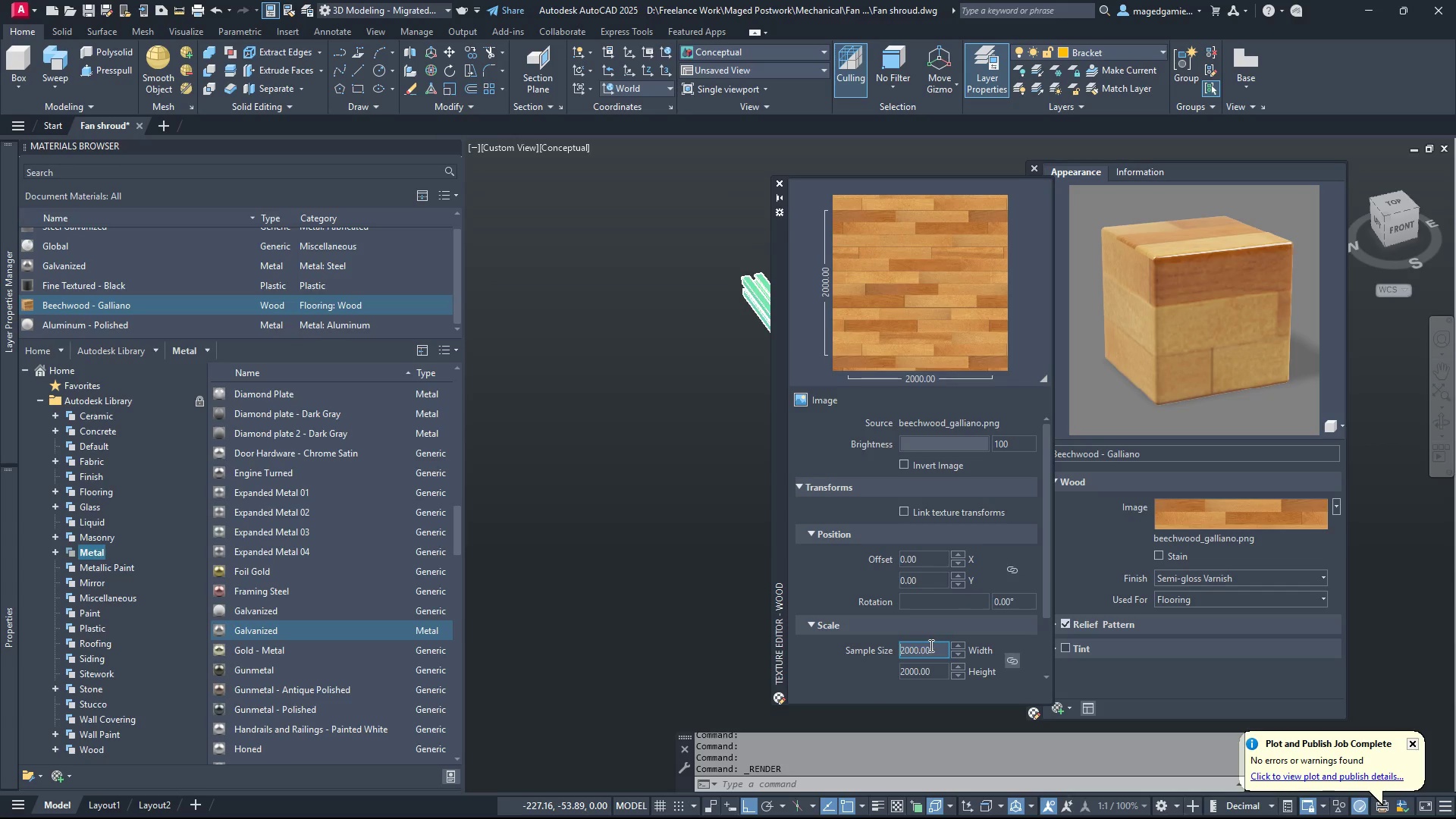 
left_click_drag(start_coordinate=[931, 646], to_coordinate=[896, 650])
 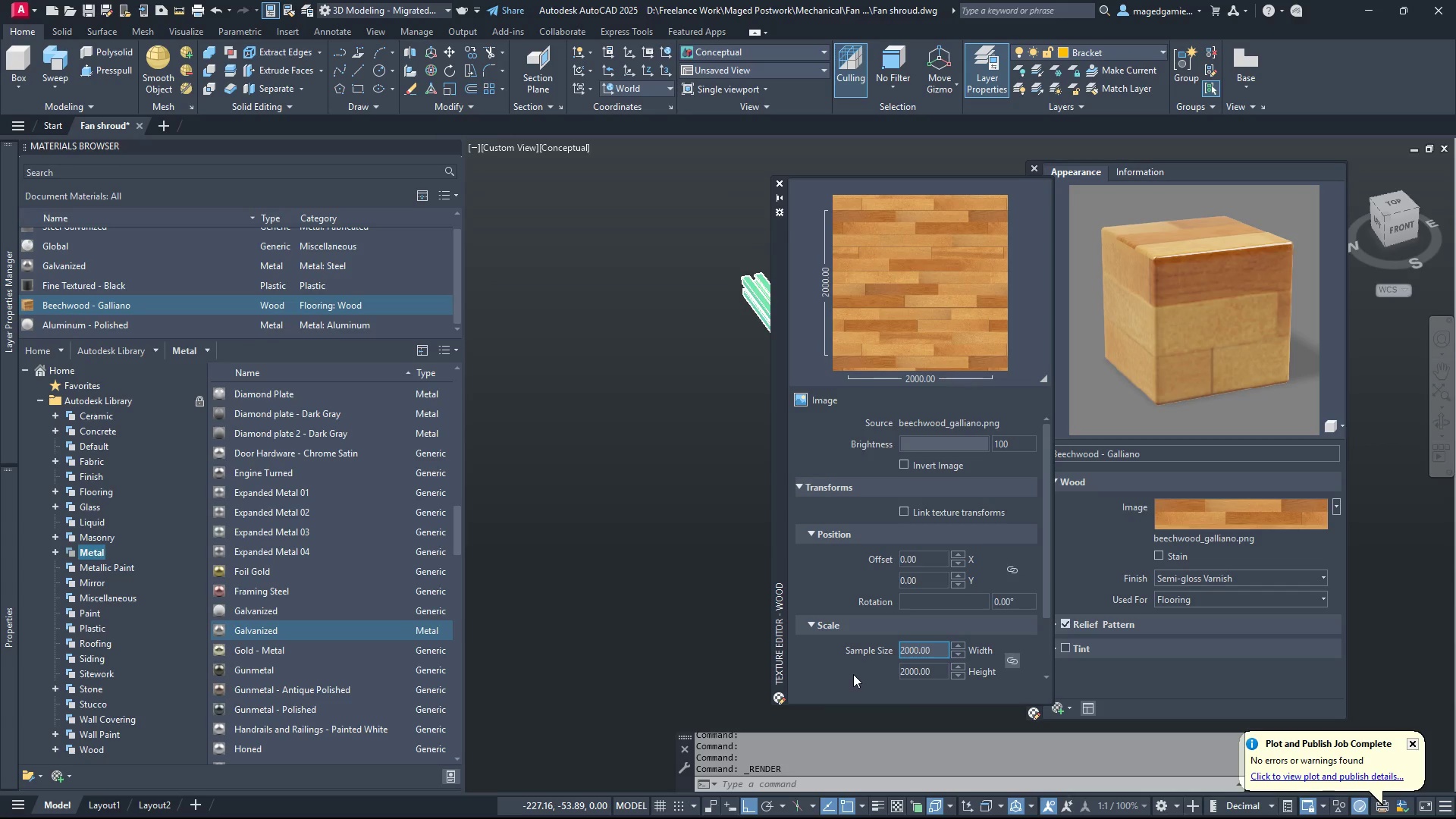 
type(500)
 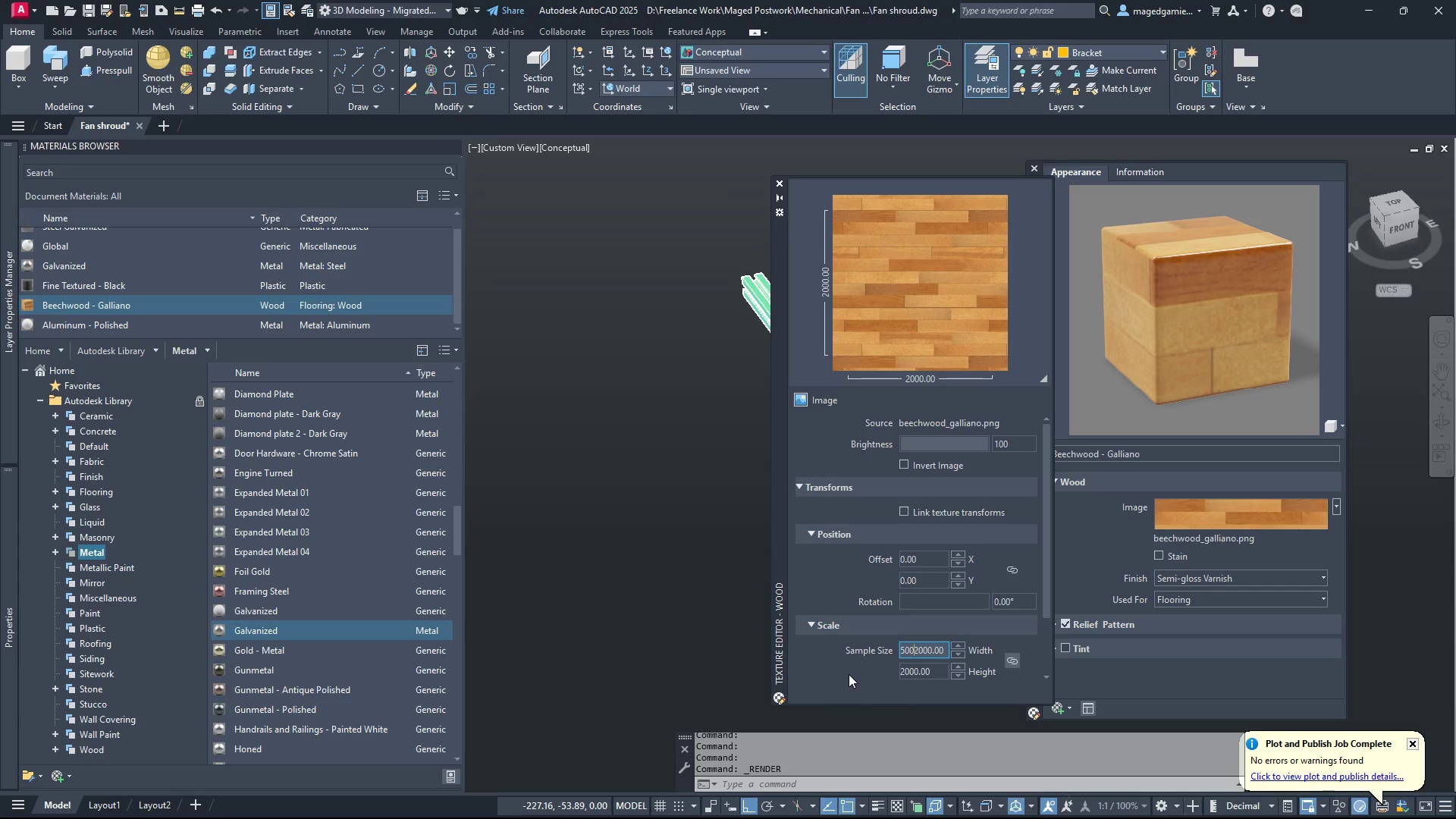 
hold_key(key=Delete, duration=0.91)
 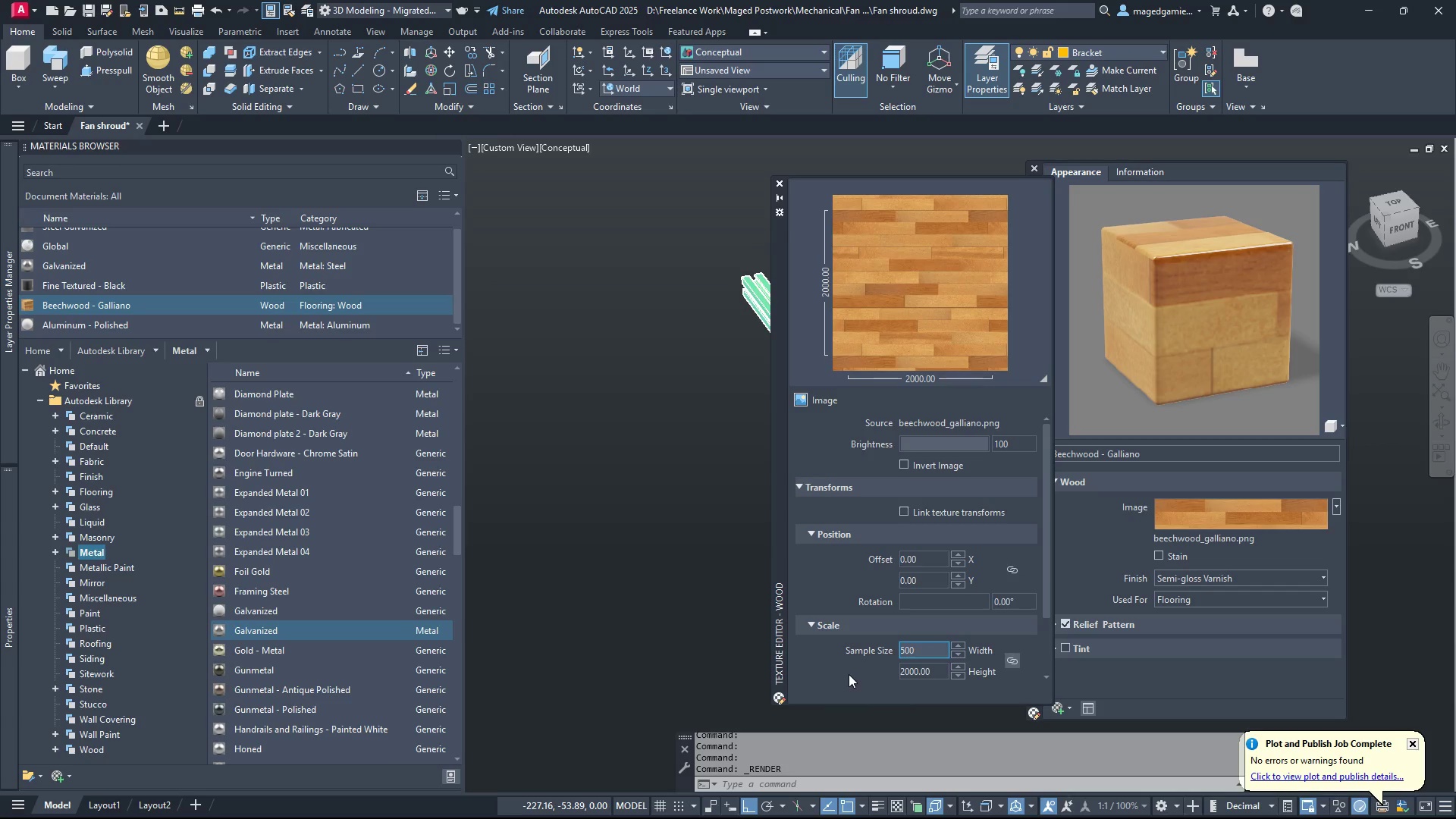 
key(Enter)
 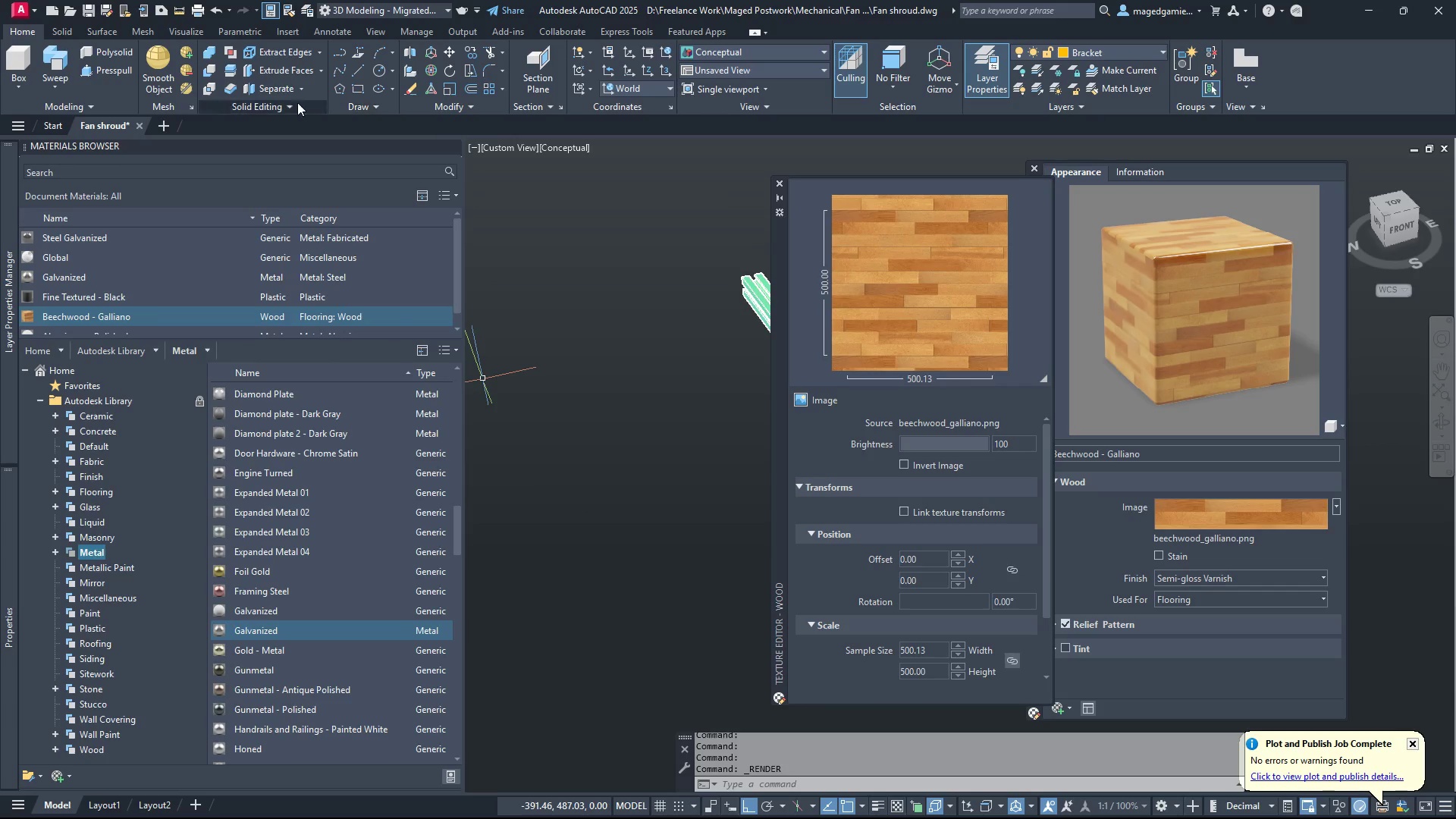 
wait(6.86)
 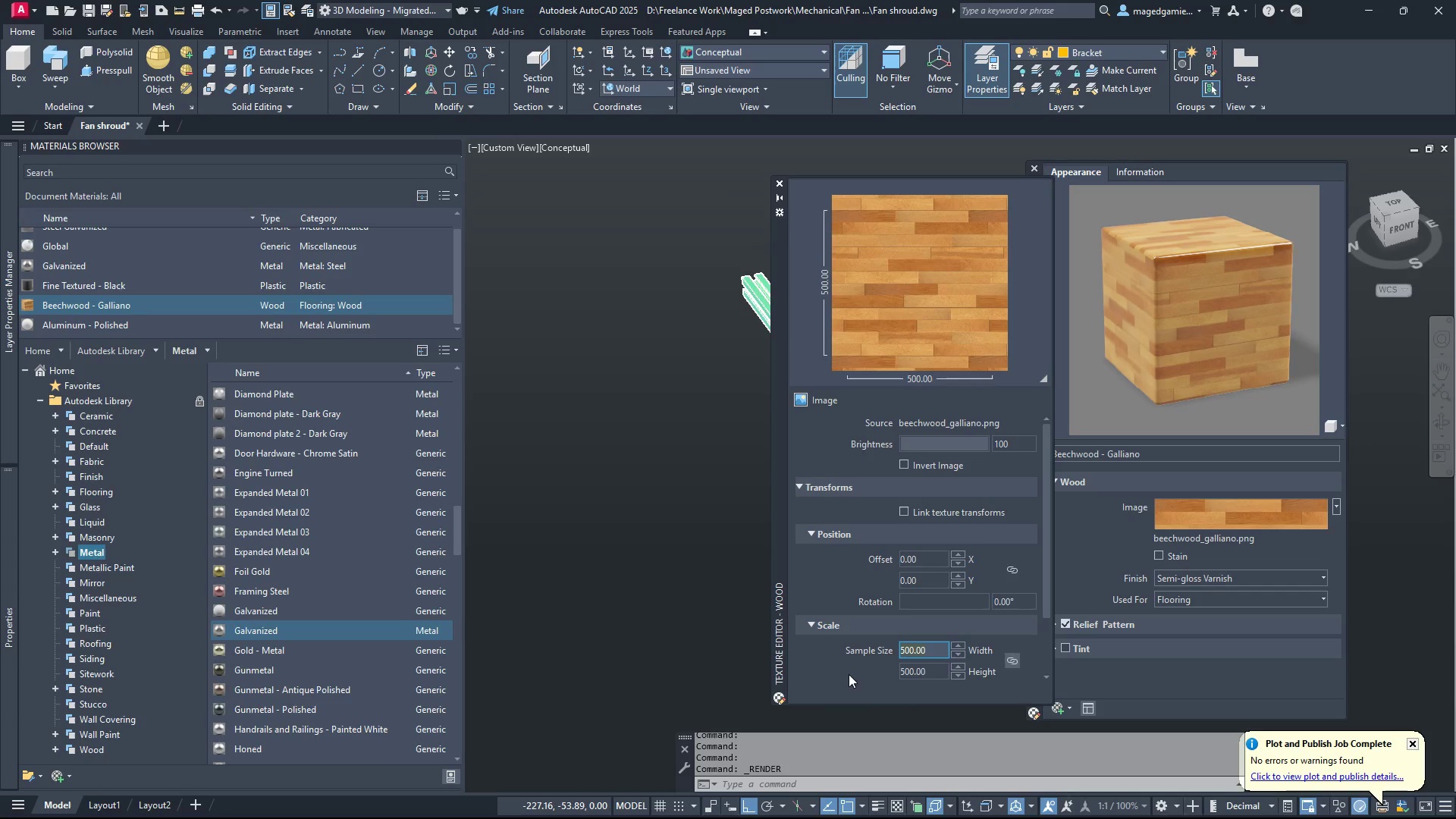 
left_click([358, 86])
 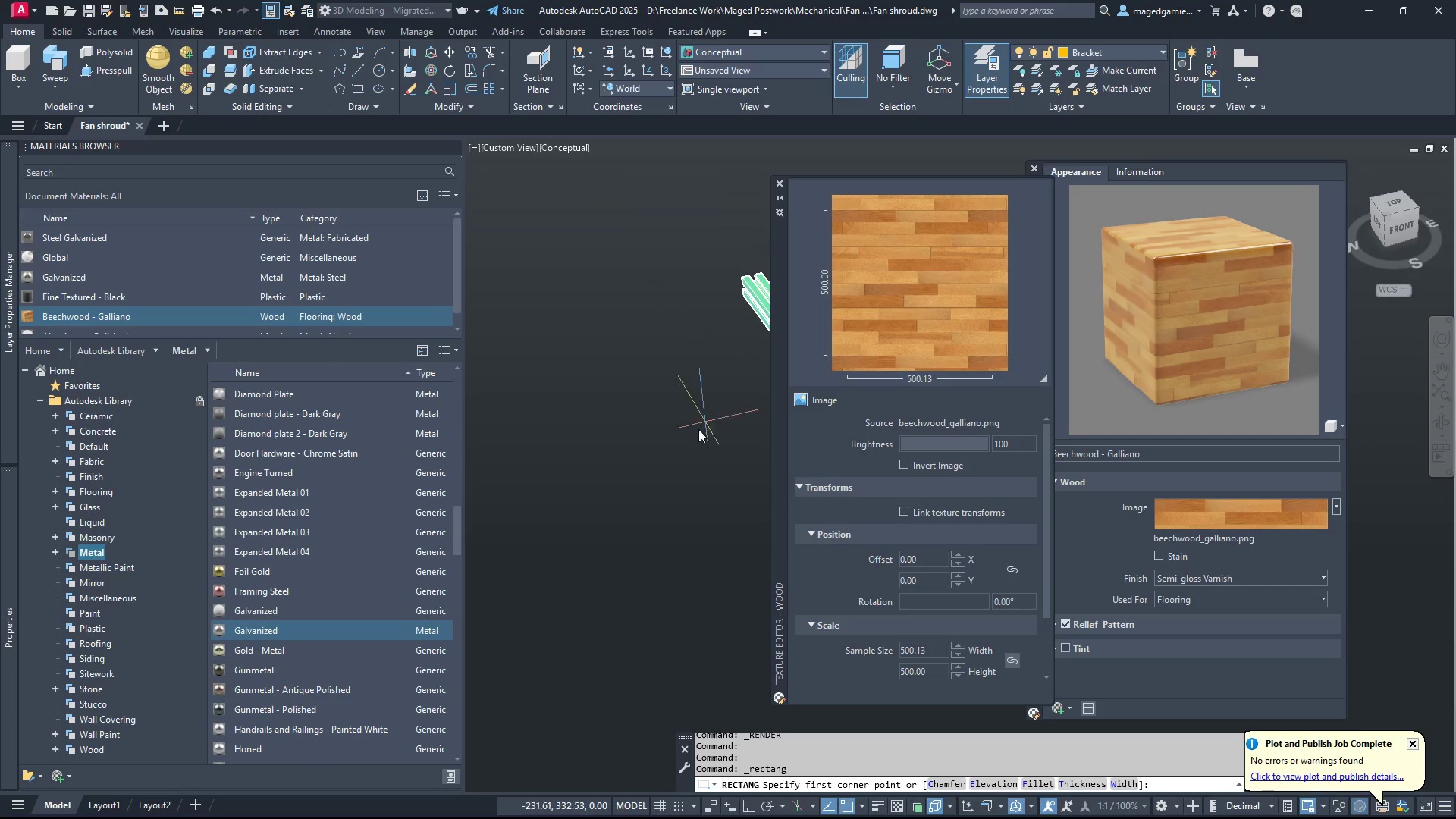 
scroll: coordinate [669, 459], scroll_direction: down, amount: 1.0
 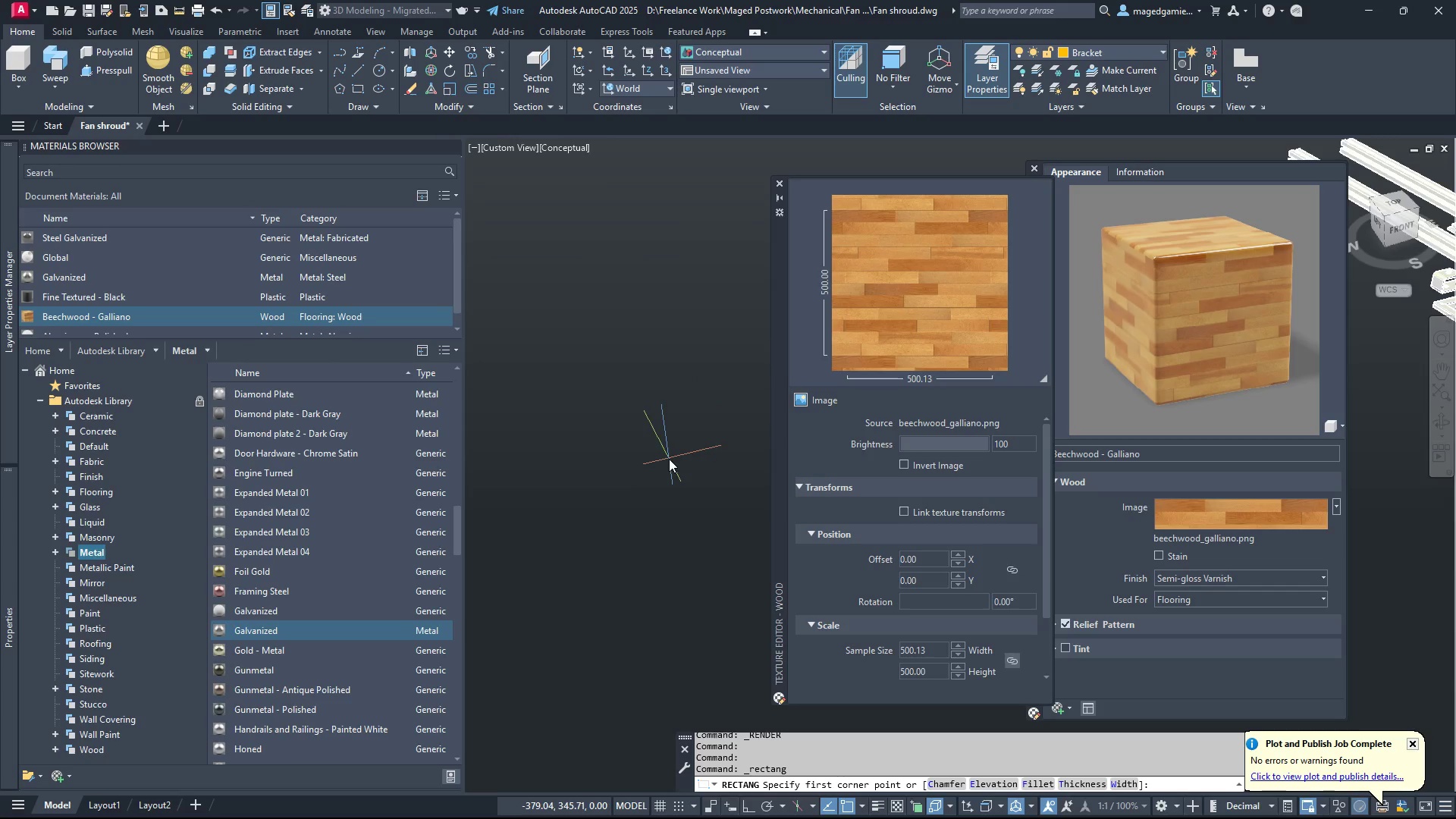 
scroll: coordinate [669, 459], scroll_direction: up, amount: 1.0
 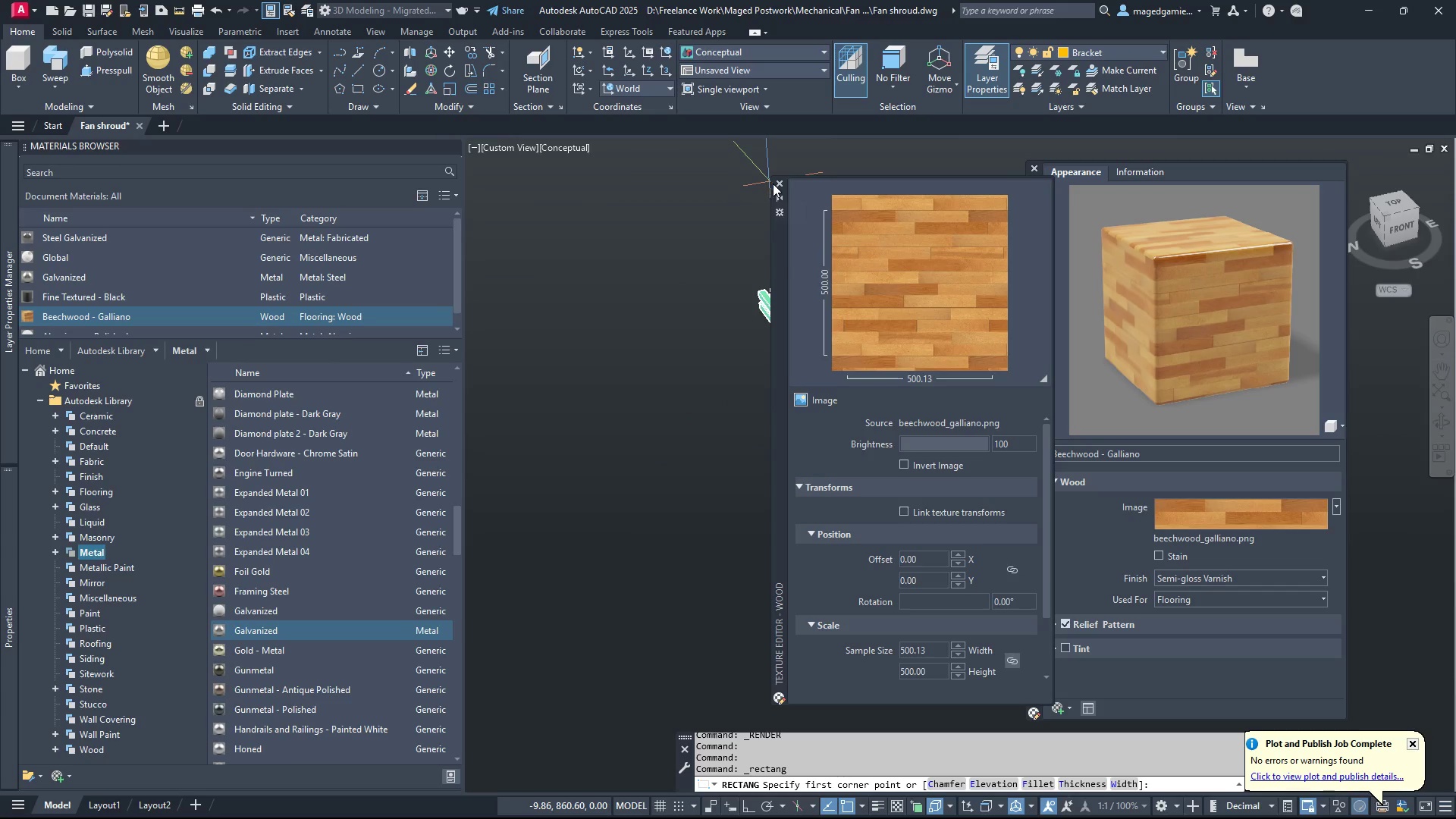 
left_click([780, 186])
 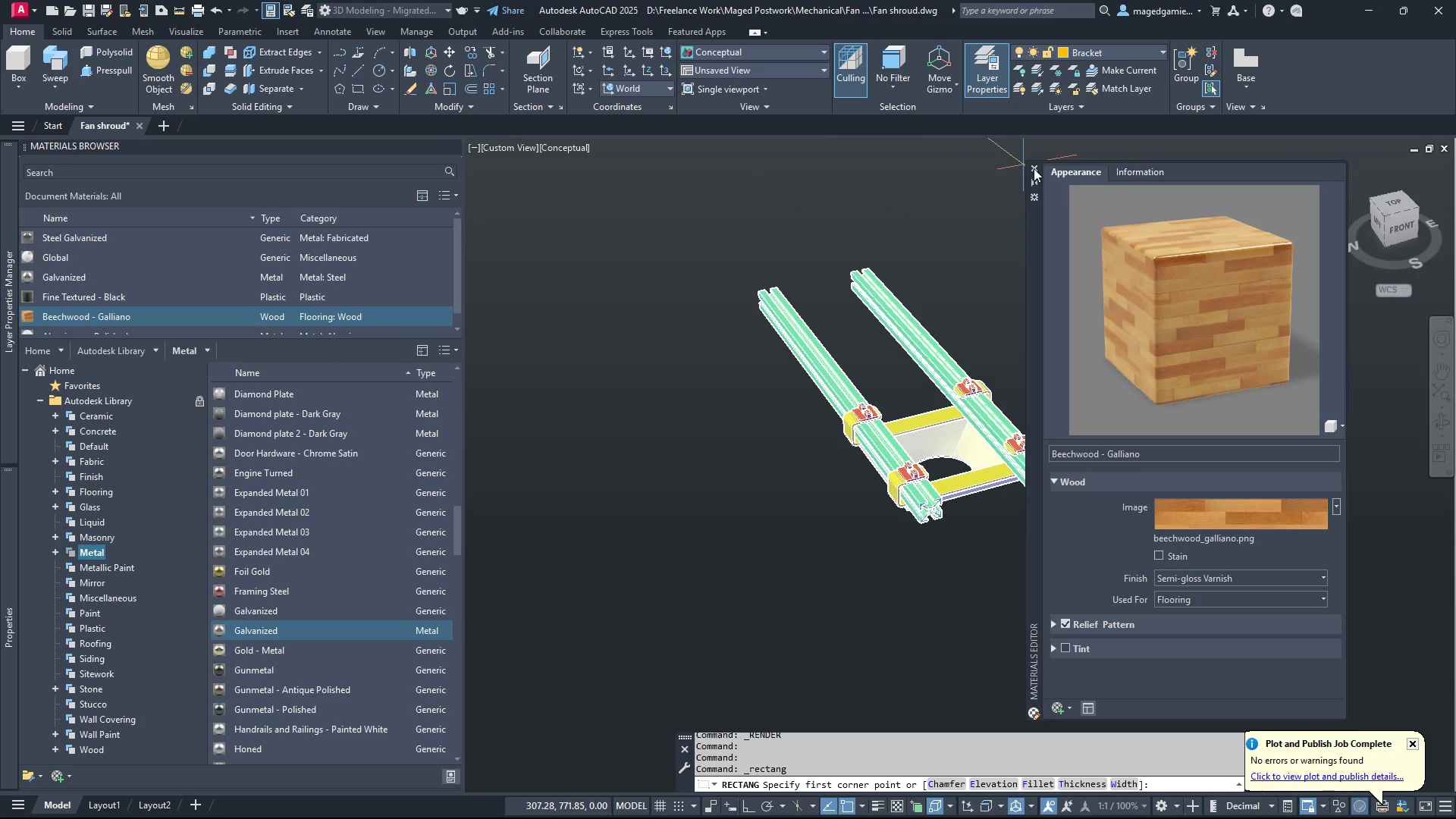 
left_click([1035, 168])
 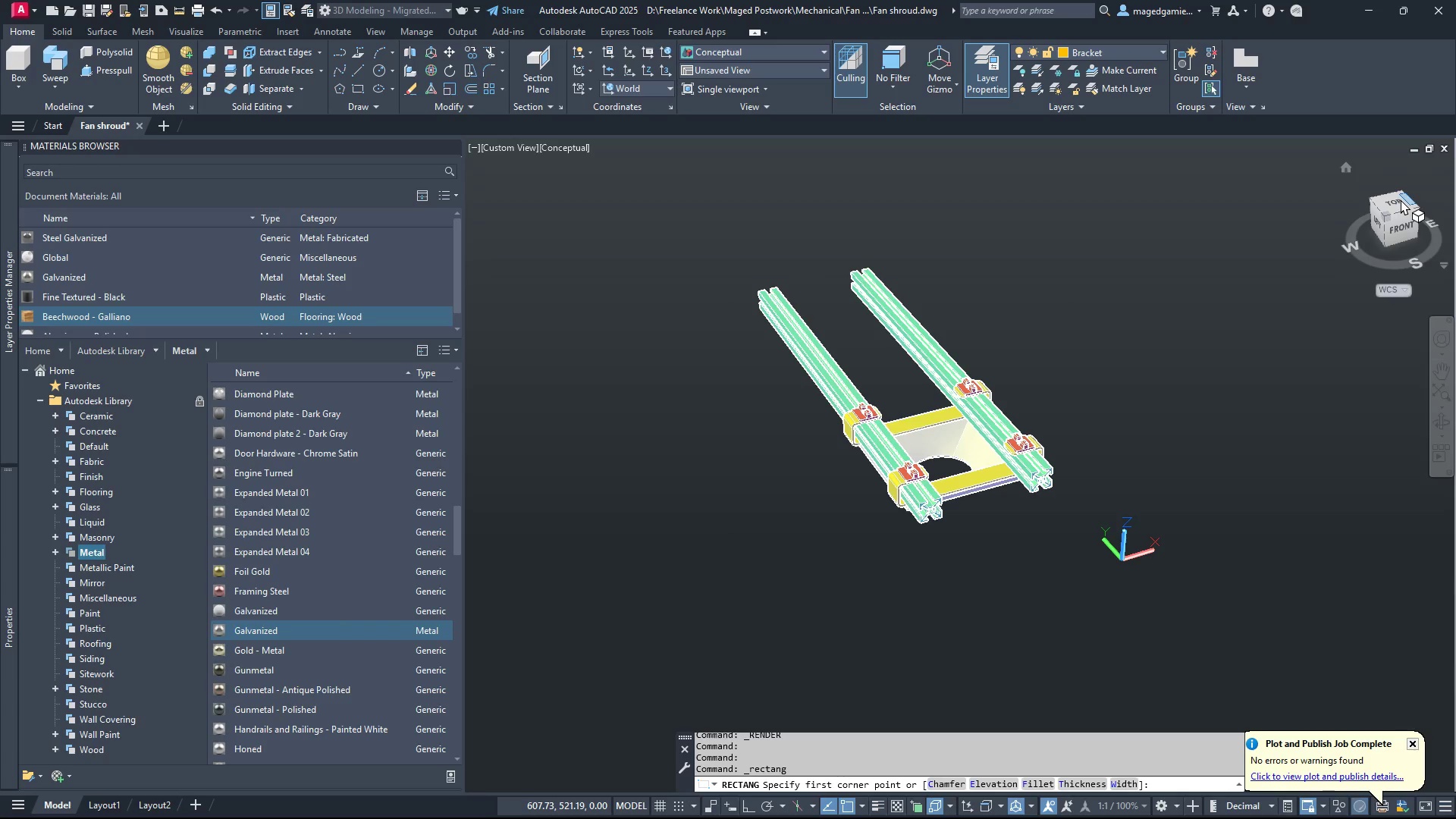 
left_click([1401, 206])
 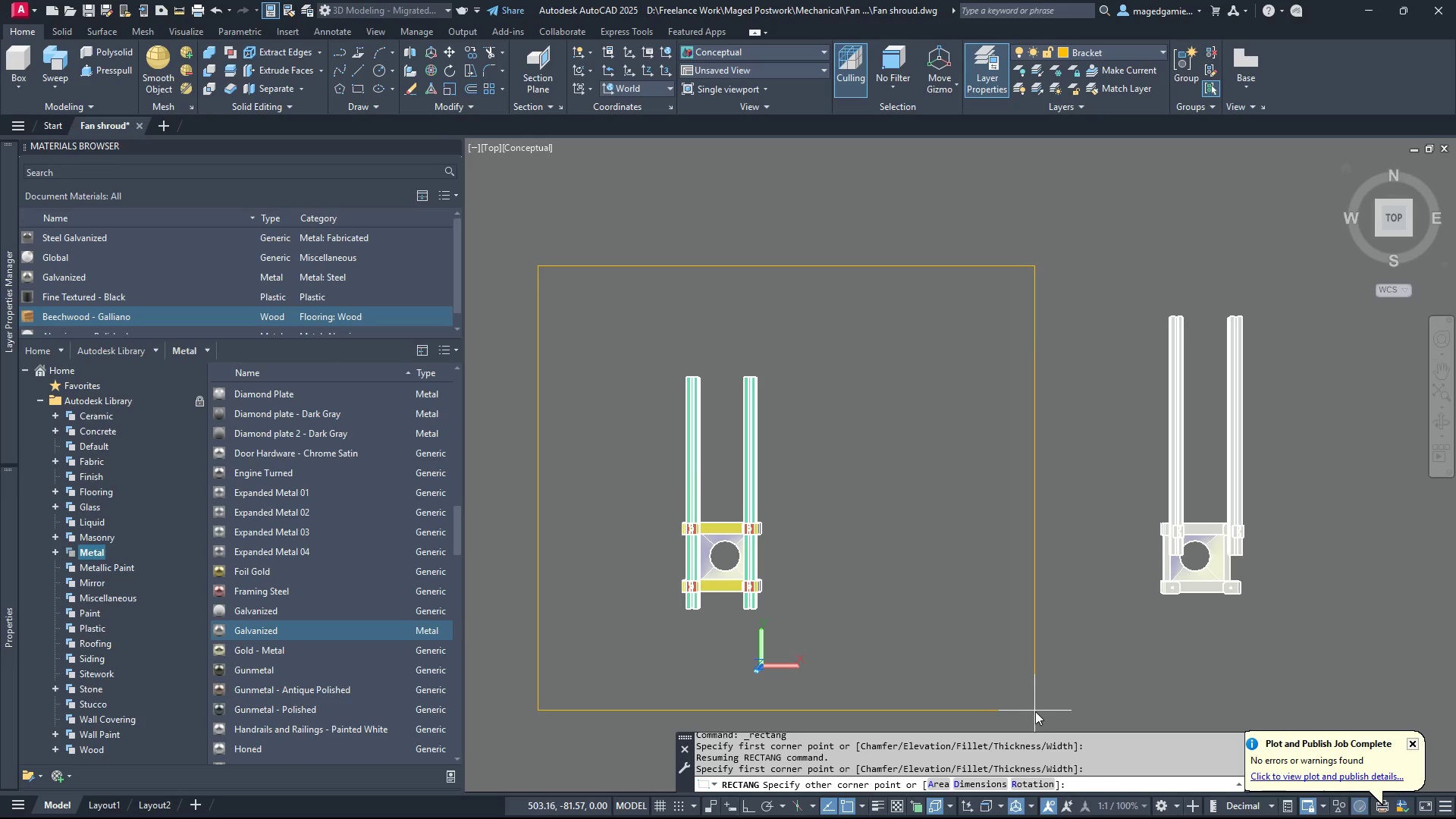 
left_click([1087, 716])
 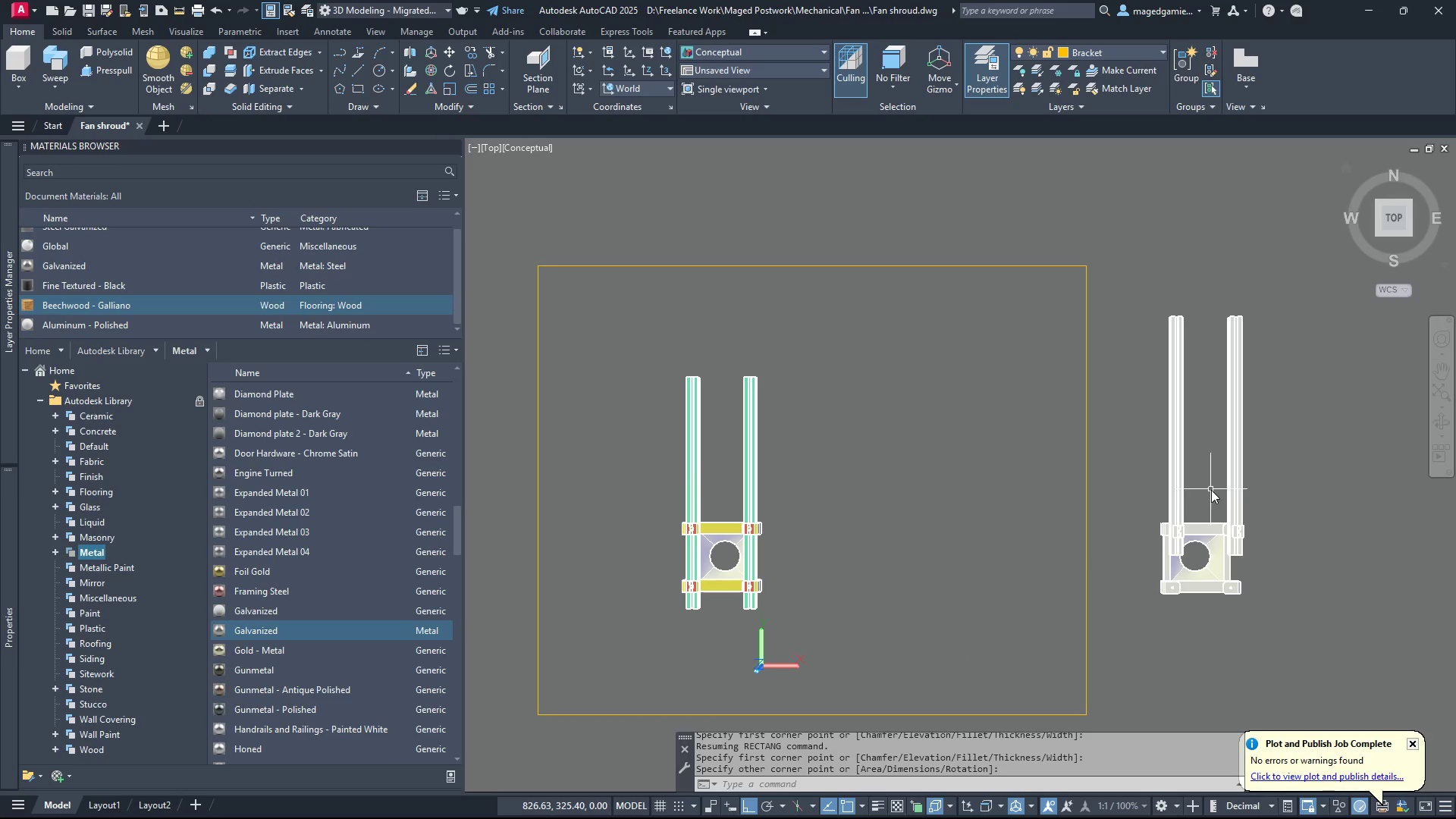 
key(Escape)
 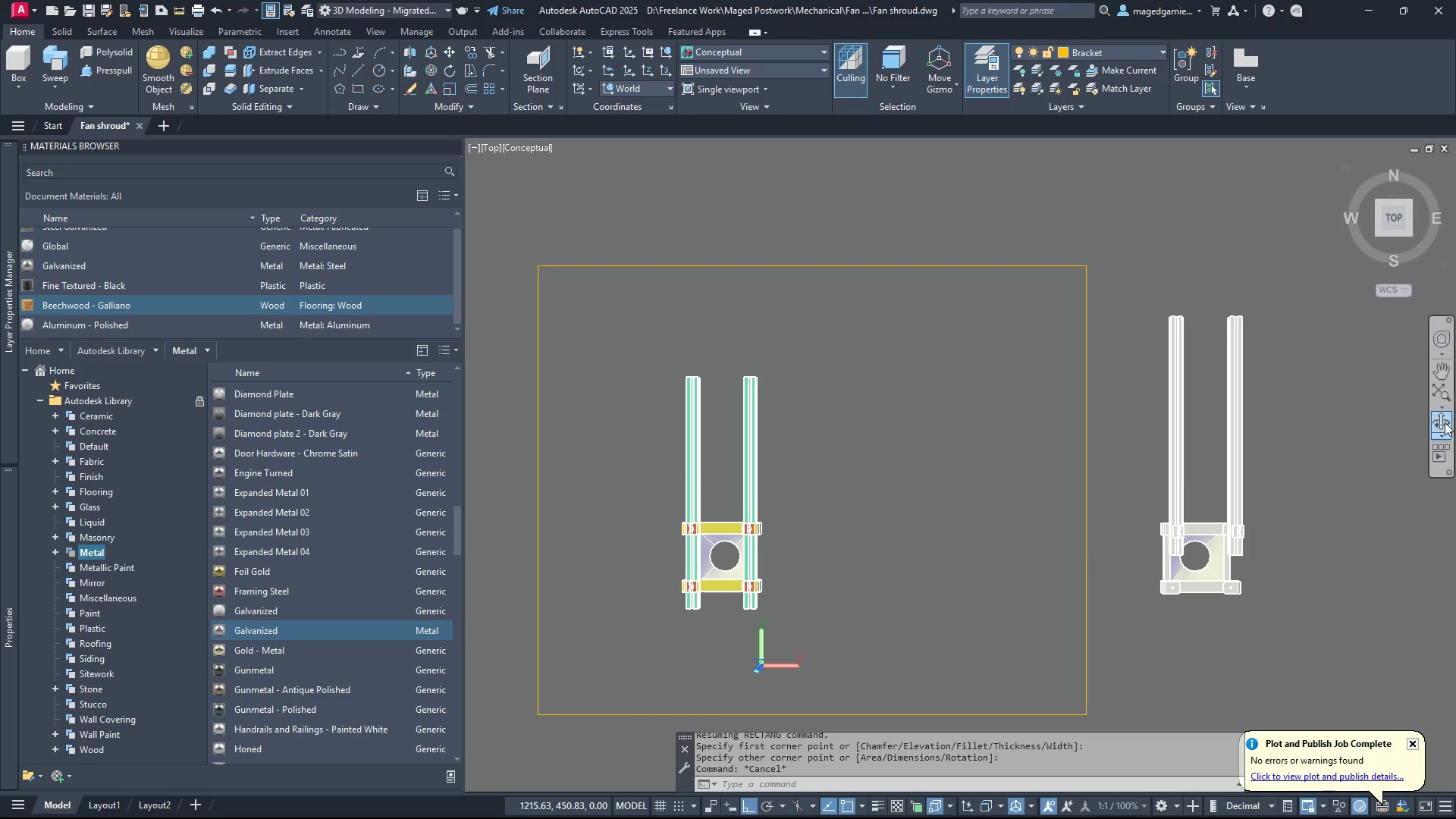 
left_click([1445, 422])
 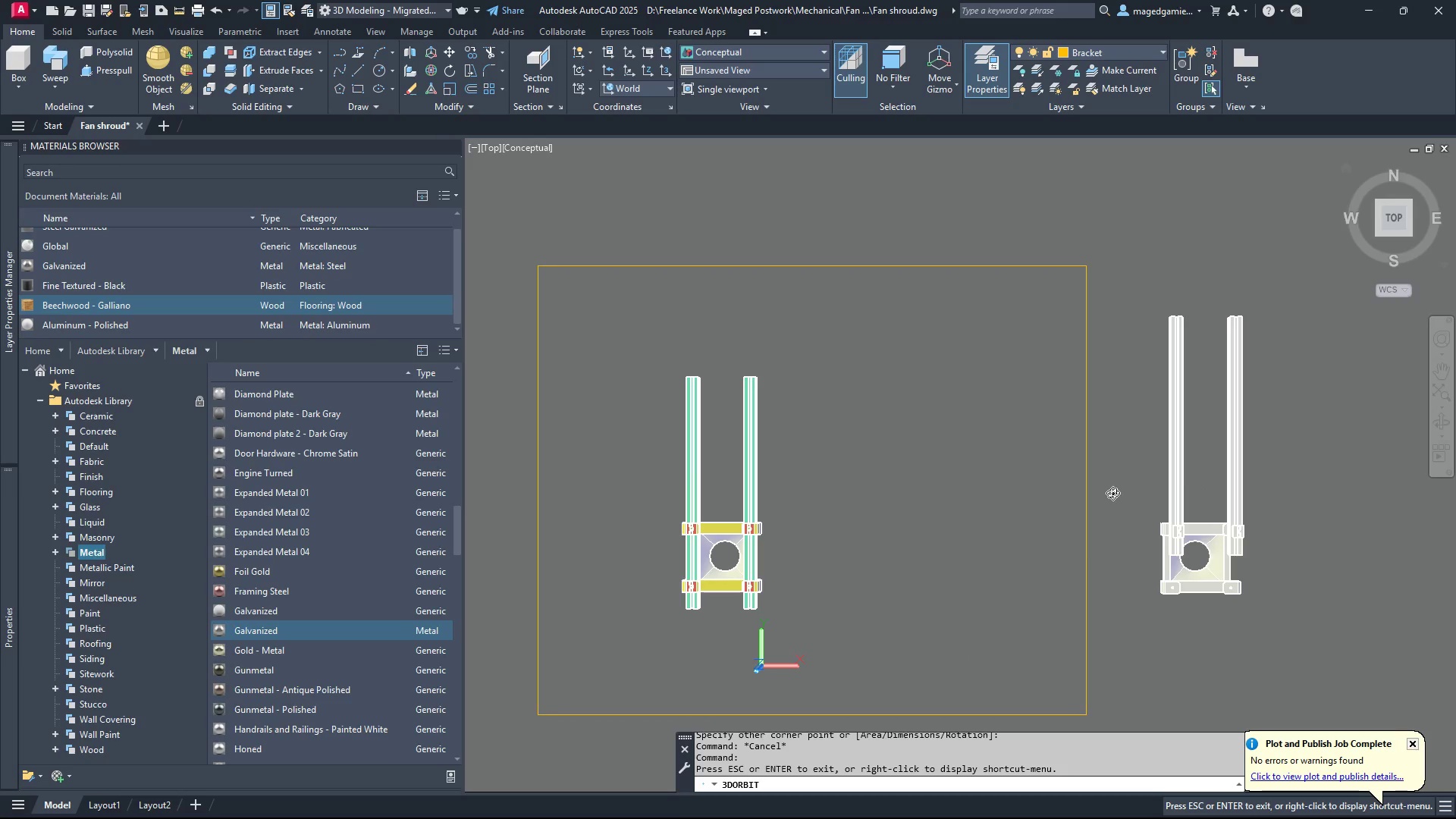 
left_click_drag(start_coordinate=[1112, 491], to_coordinate=[1172, 259])
 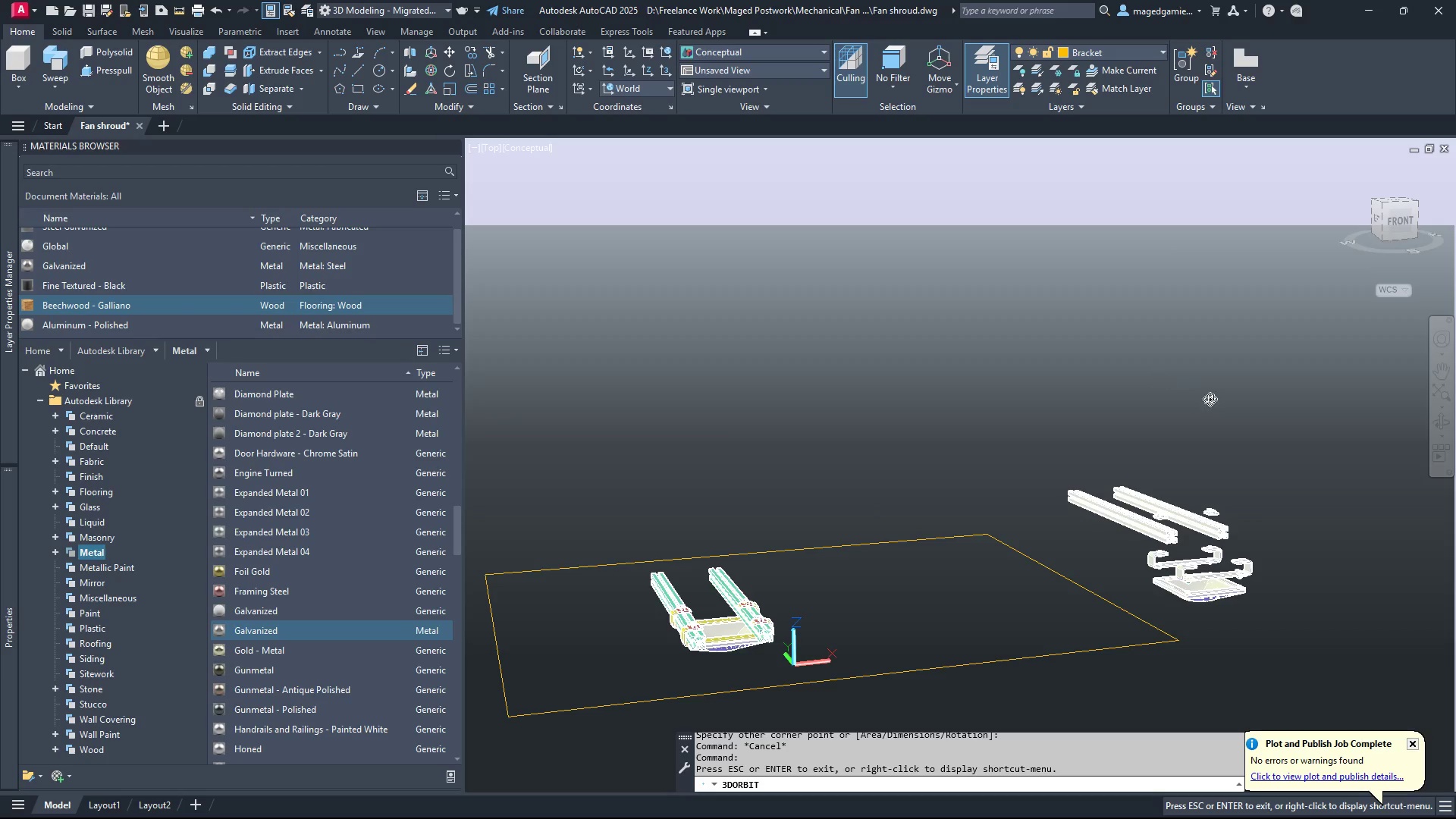 
scroll: coordinate [1211, 399], scroll_direction: down, amount: 3.0
 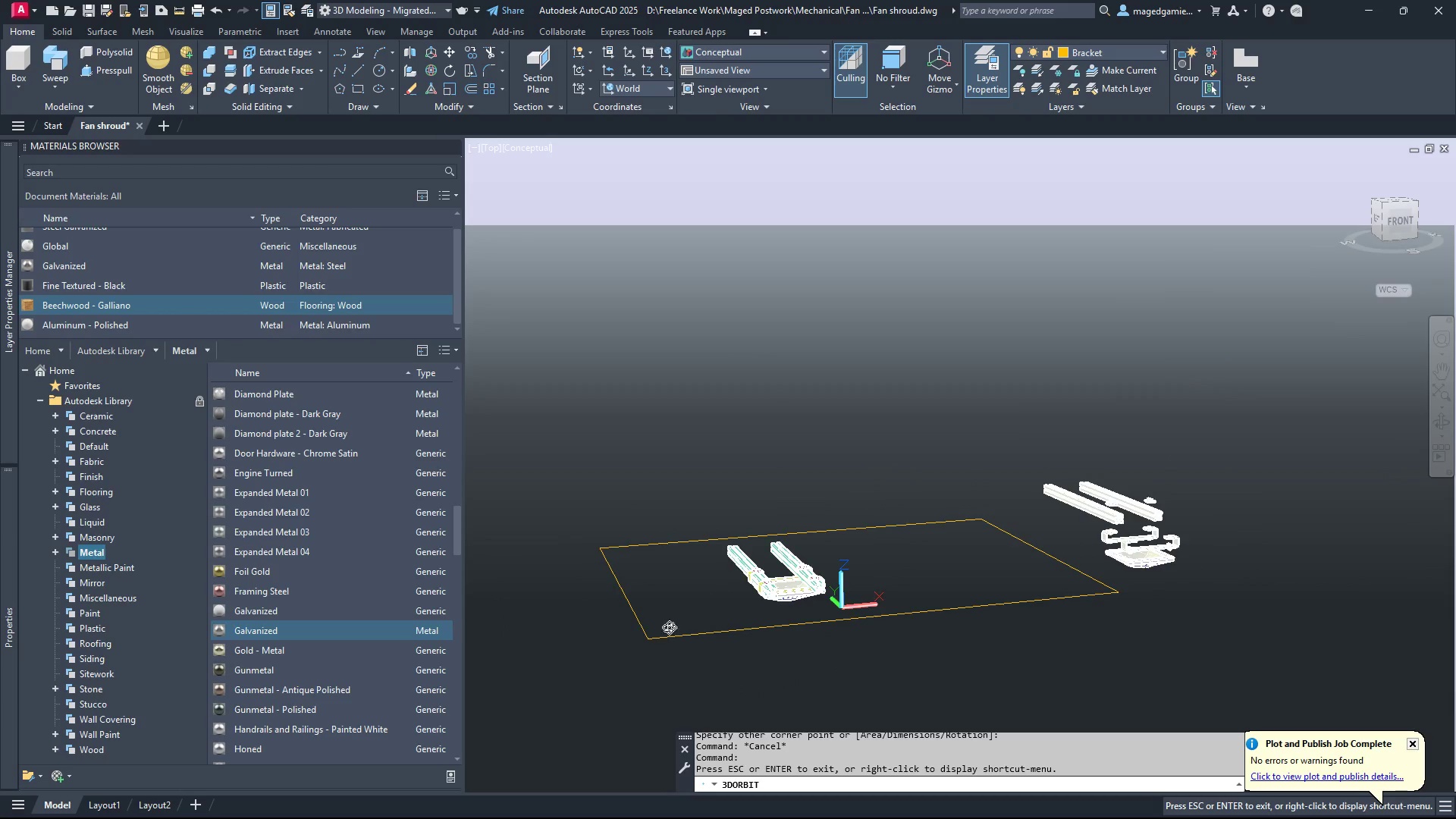 
scroll: coordinate [640, 639], scroll_direction: up, amount: 3.0
 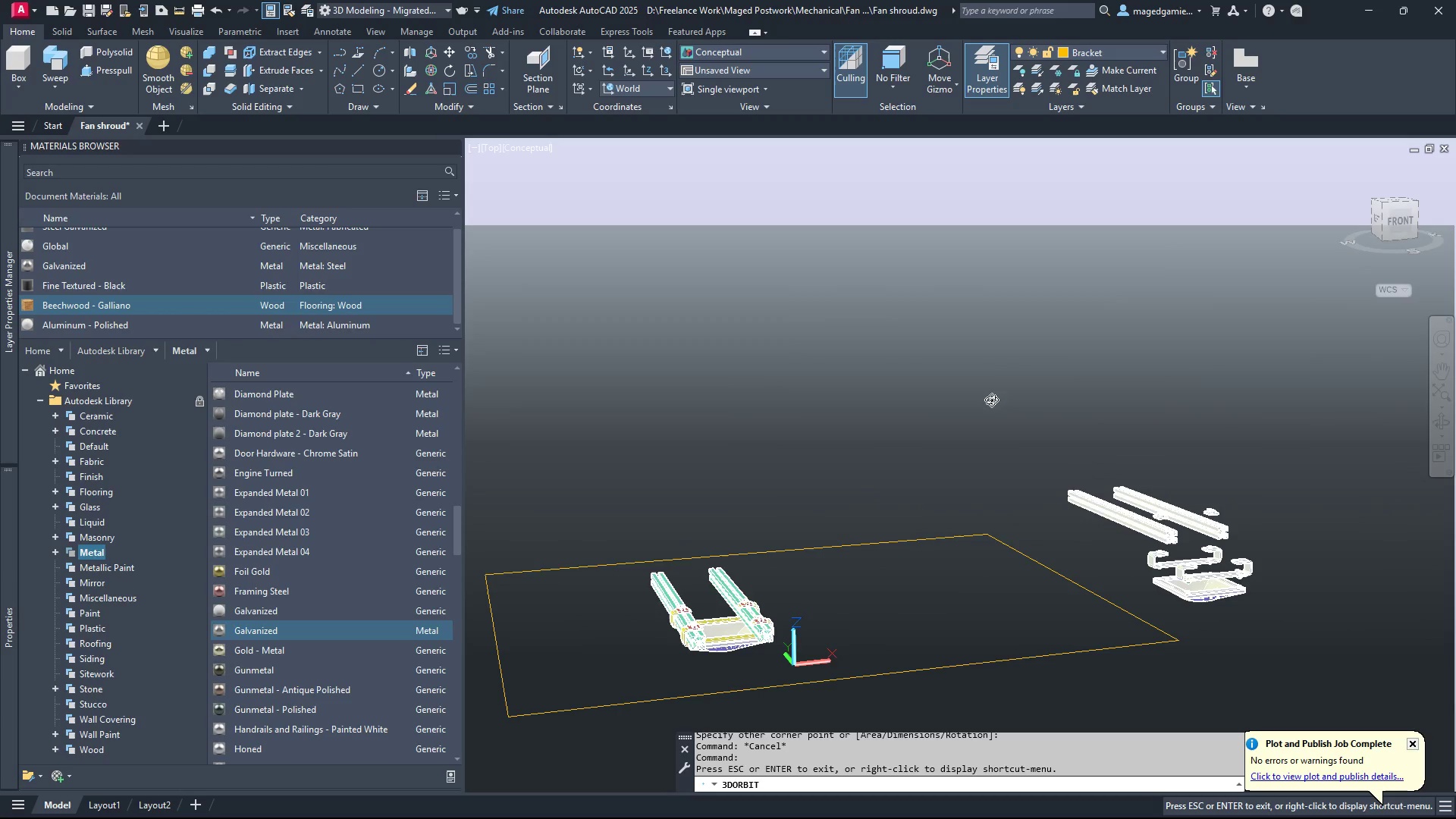 
scroll: coordinate [1138, 331], scroll_direction: down, amount: 3.0
 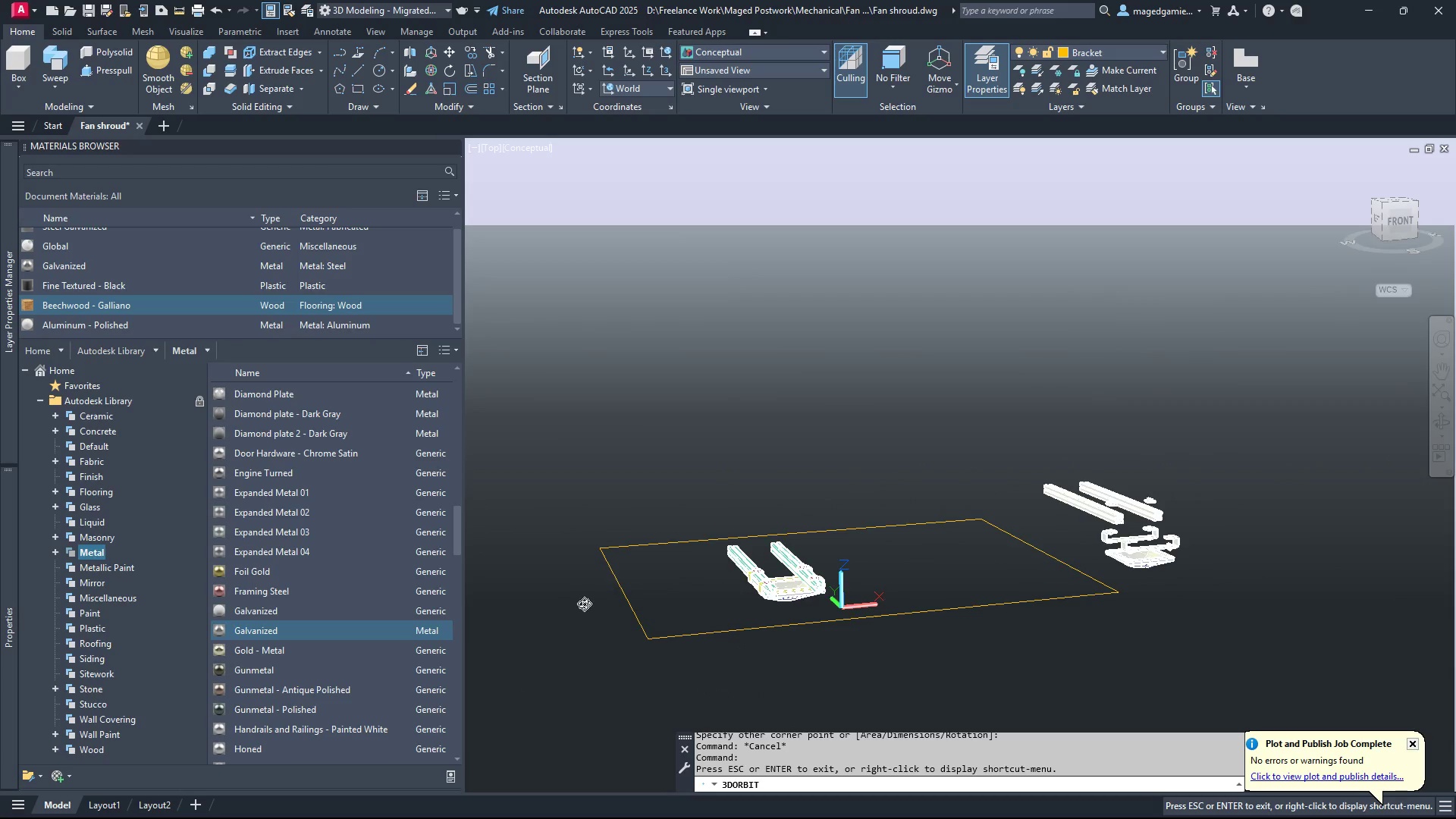 
scroll: coordinate [517, 667], scroll_direction: up, amount: 4.0
 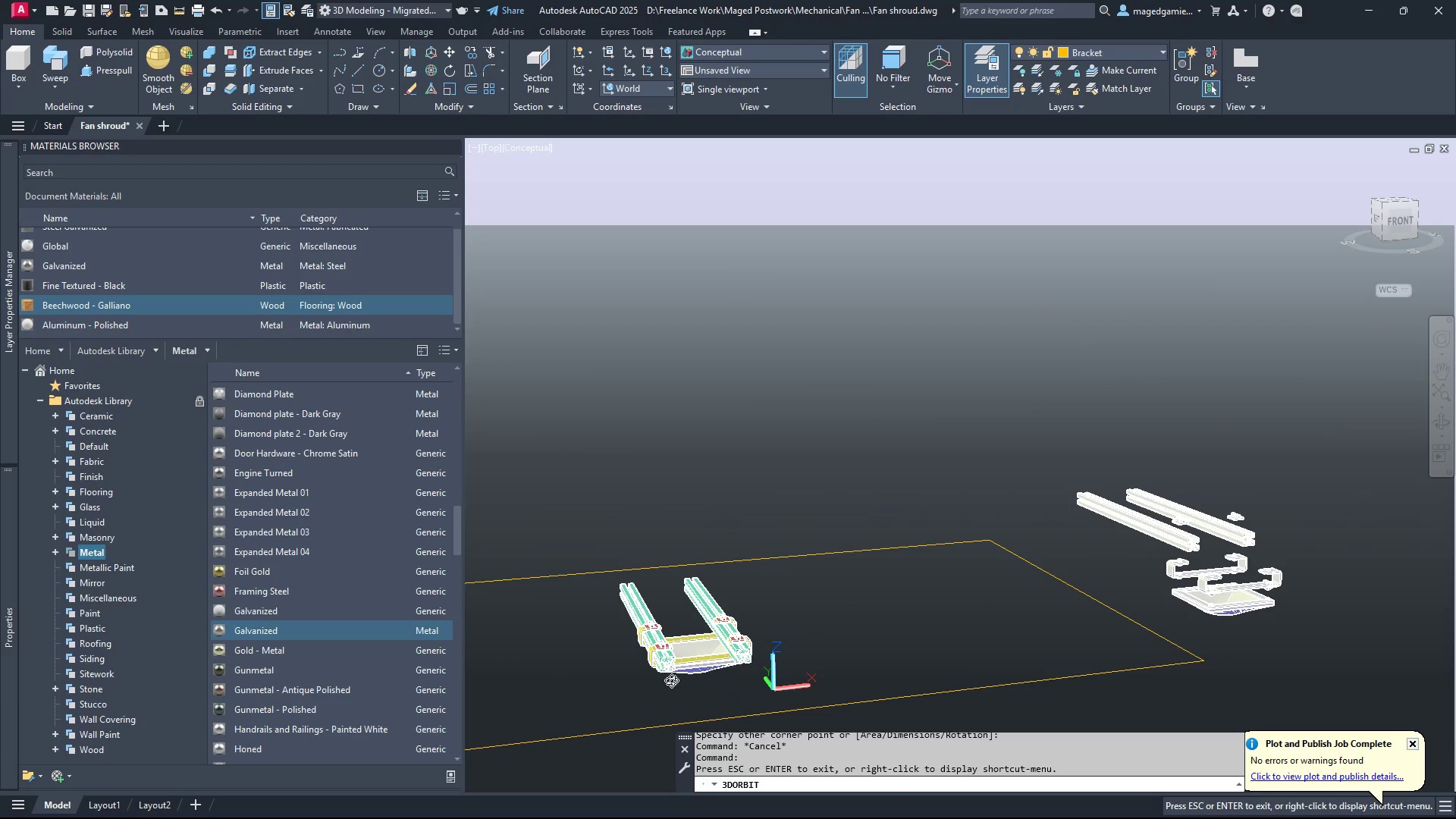 
right_click([626, 684])
 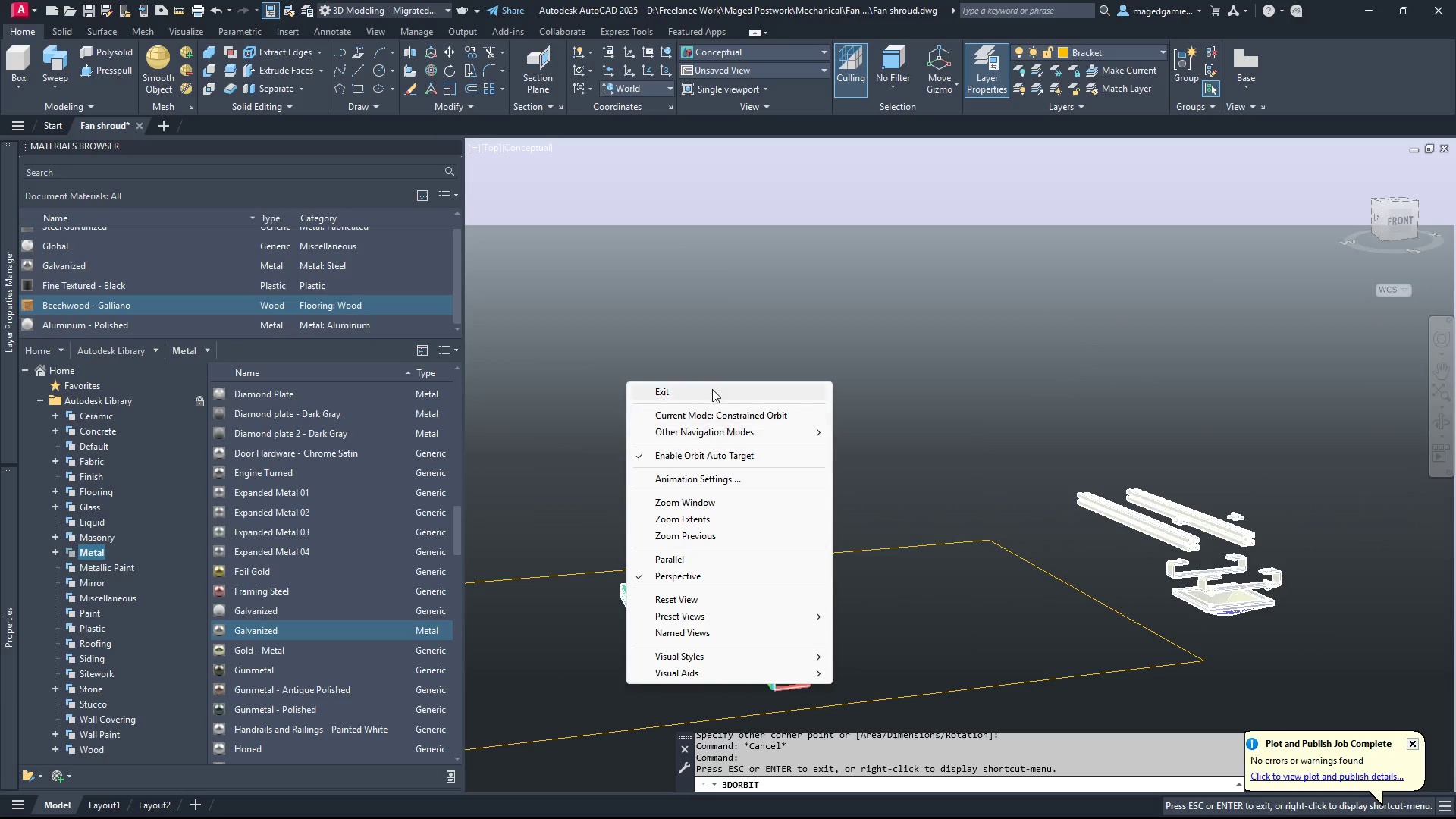 
left_click([710, 388])
 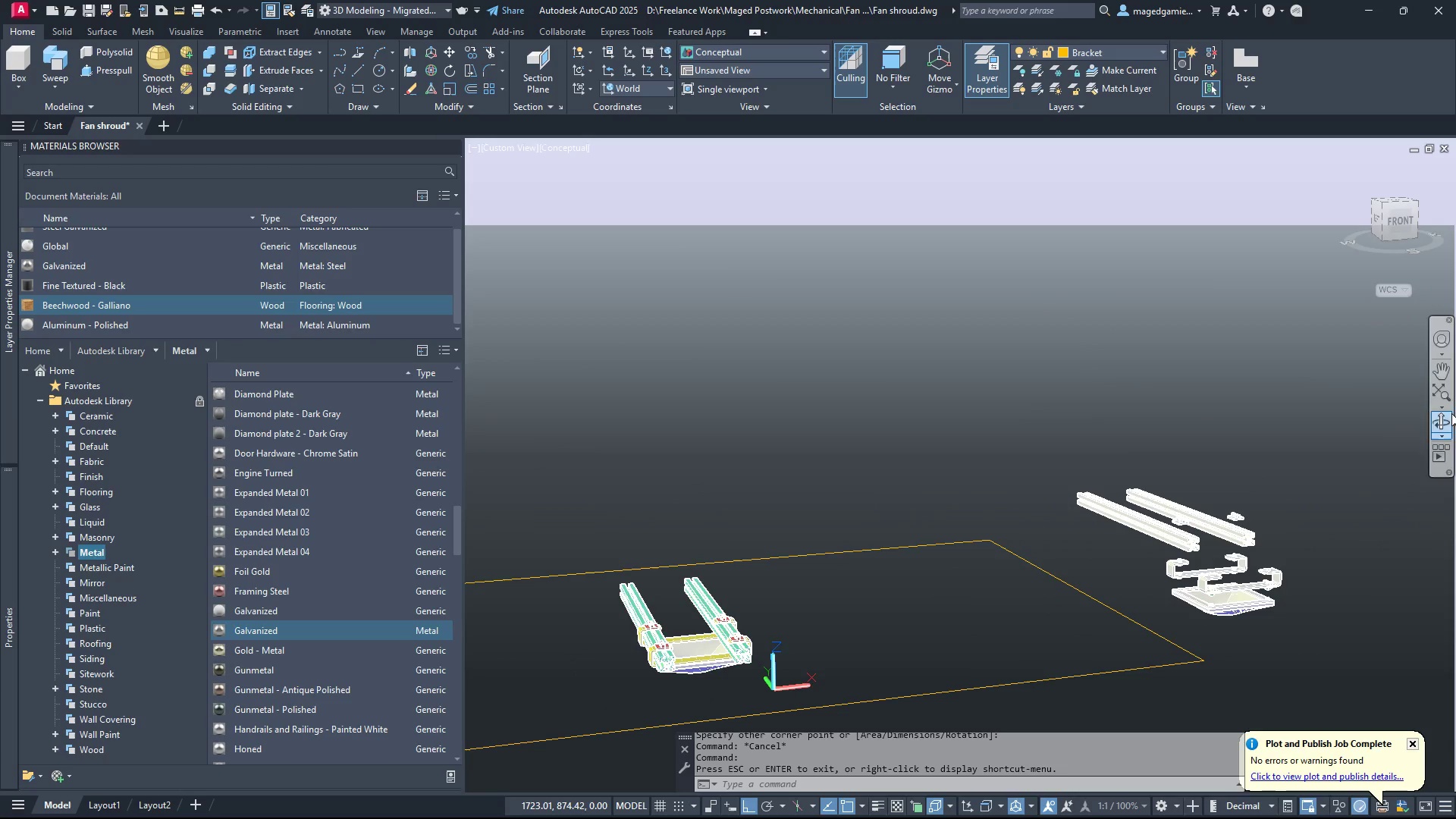 
left_click([1445, 366])
 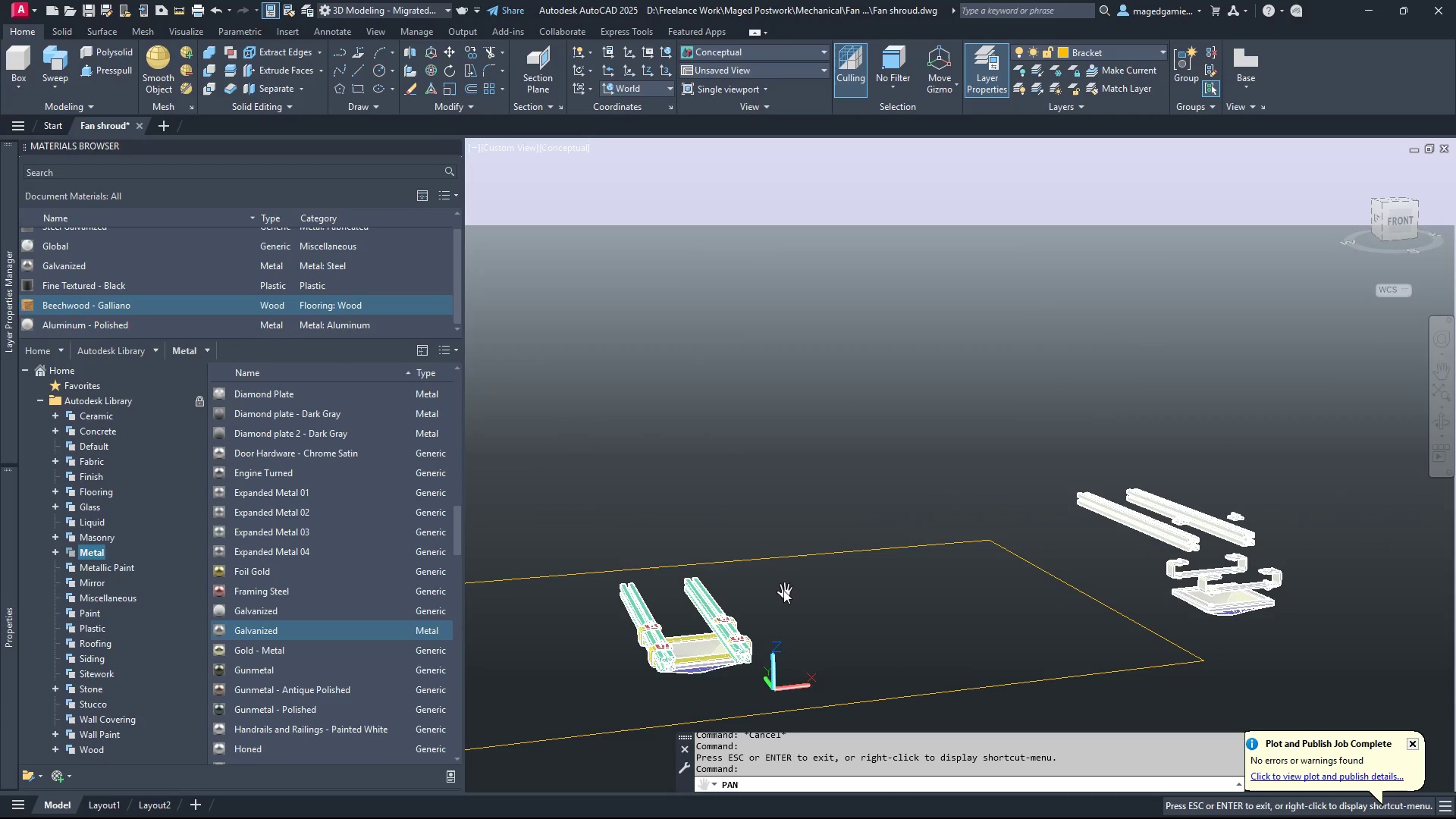 
left_click_drag(start_coordinate=[799, 585], to_coordinate=[1018, 425])
 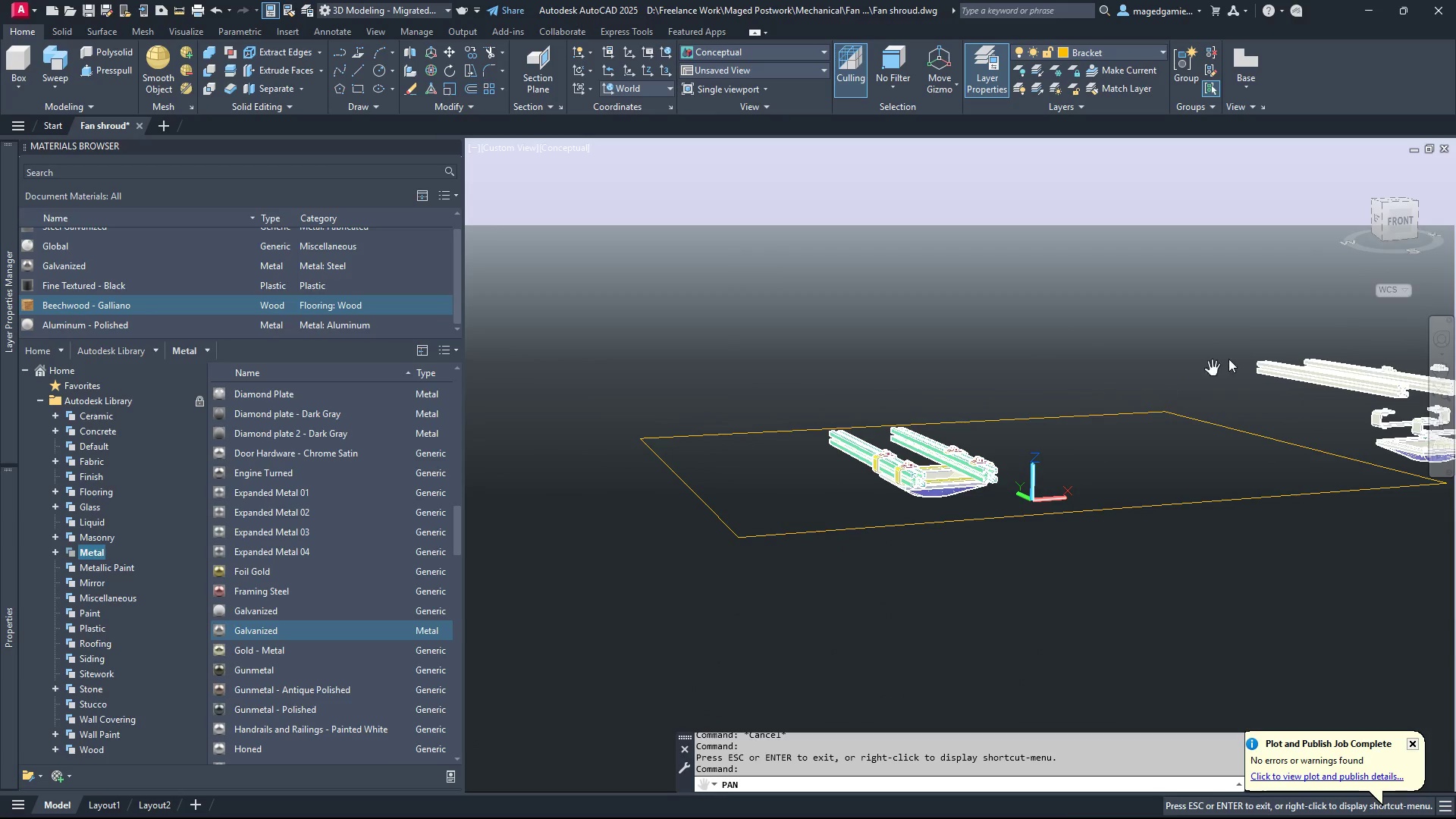 
key(Escape)
 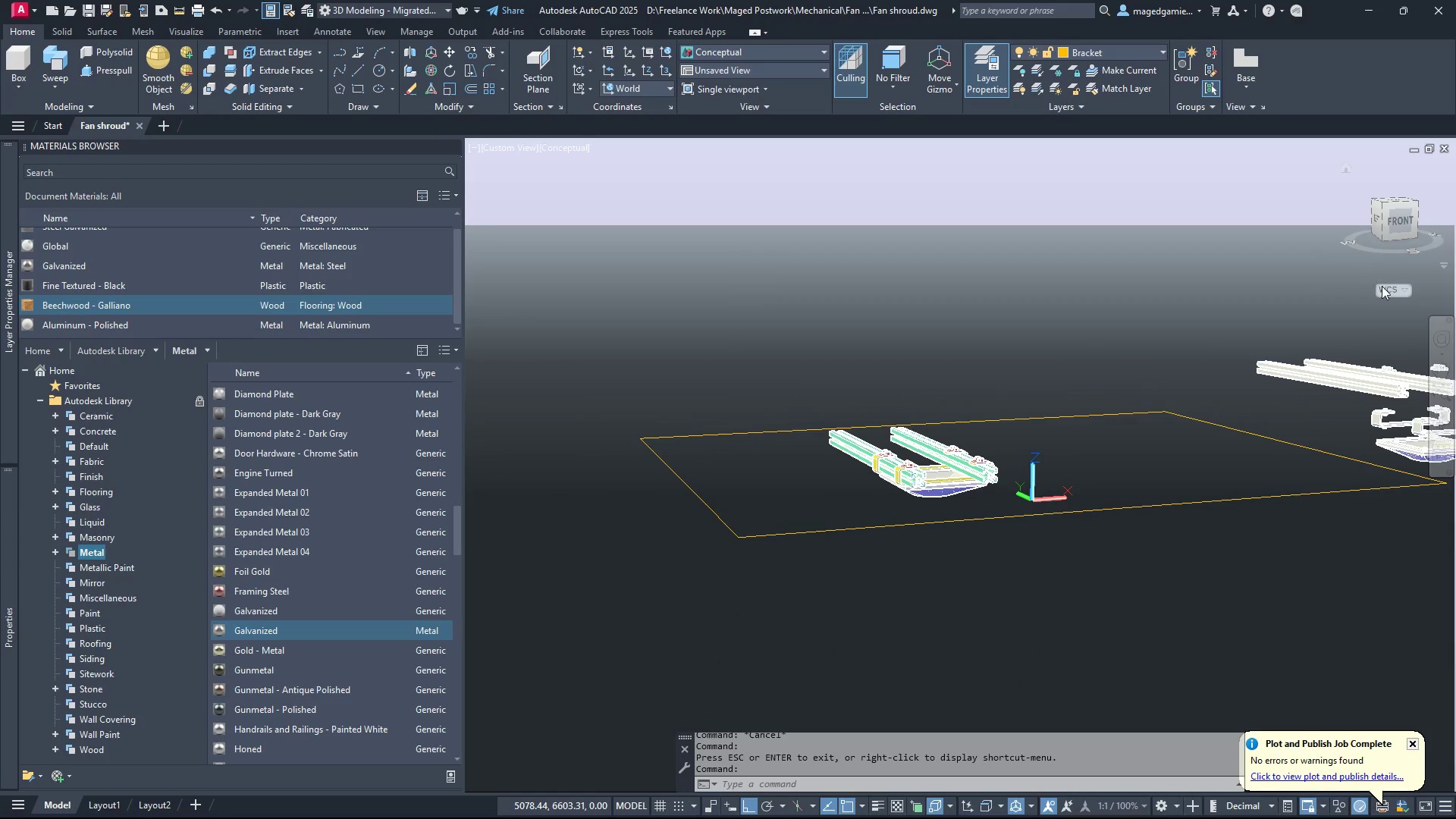 
right_click([1392, 290])
 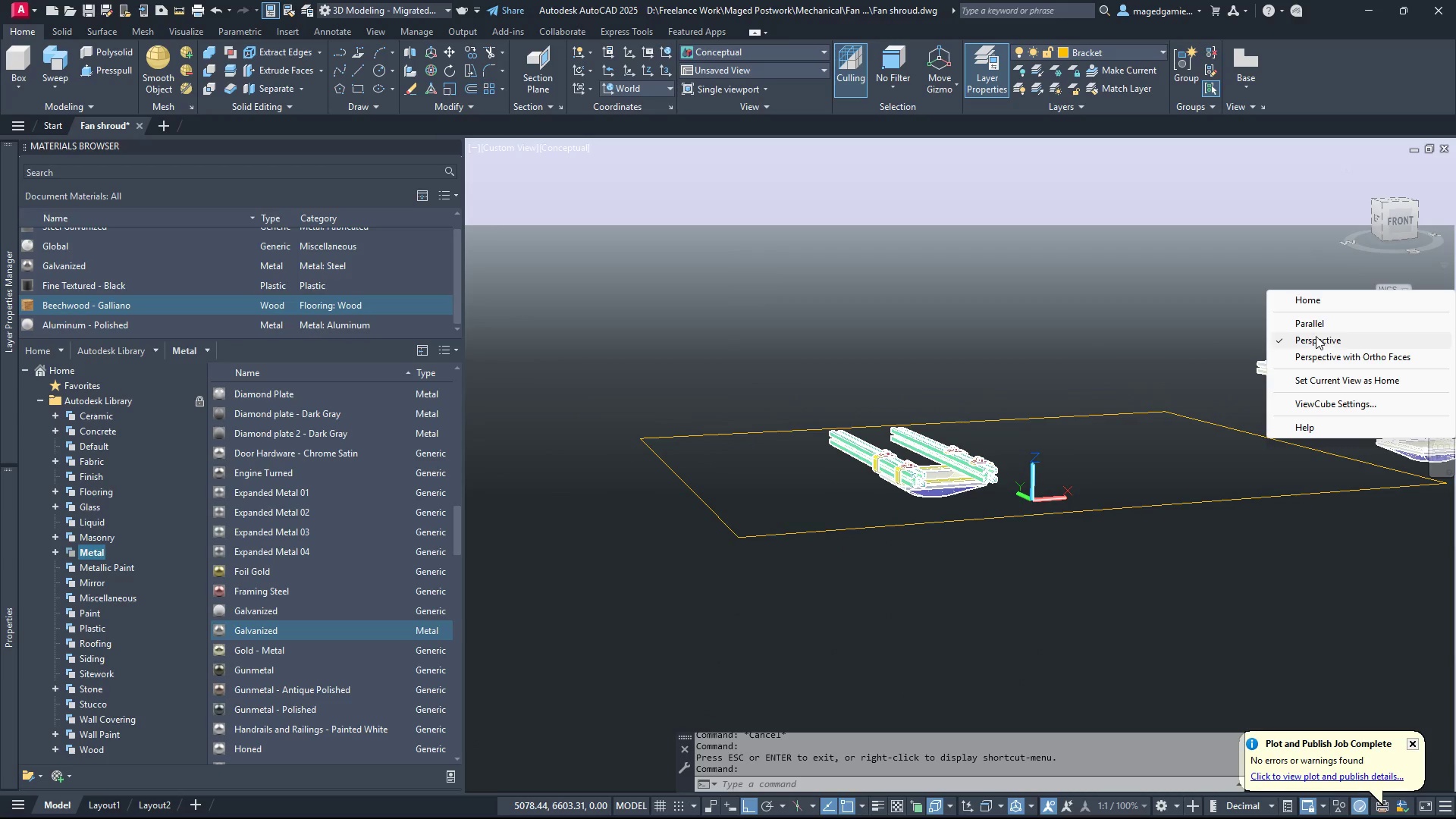 
left_click([1313, 325])
 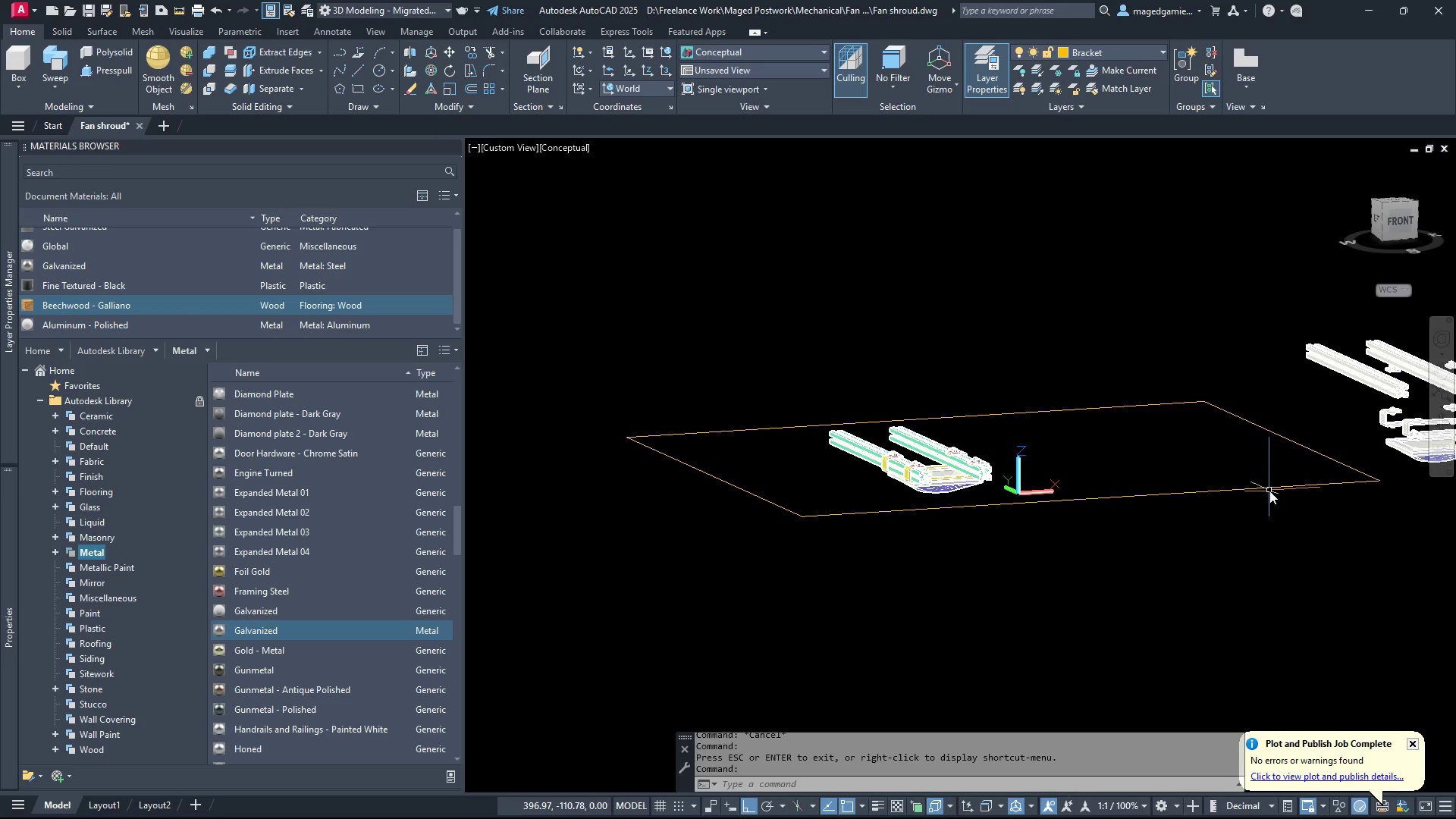 
left_click([1266, 490])
 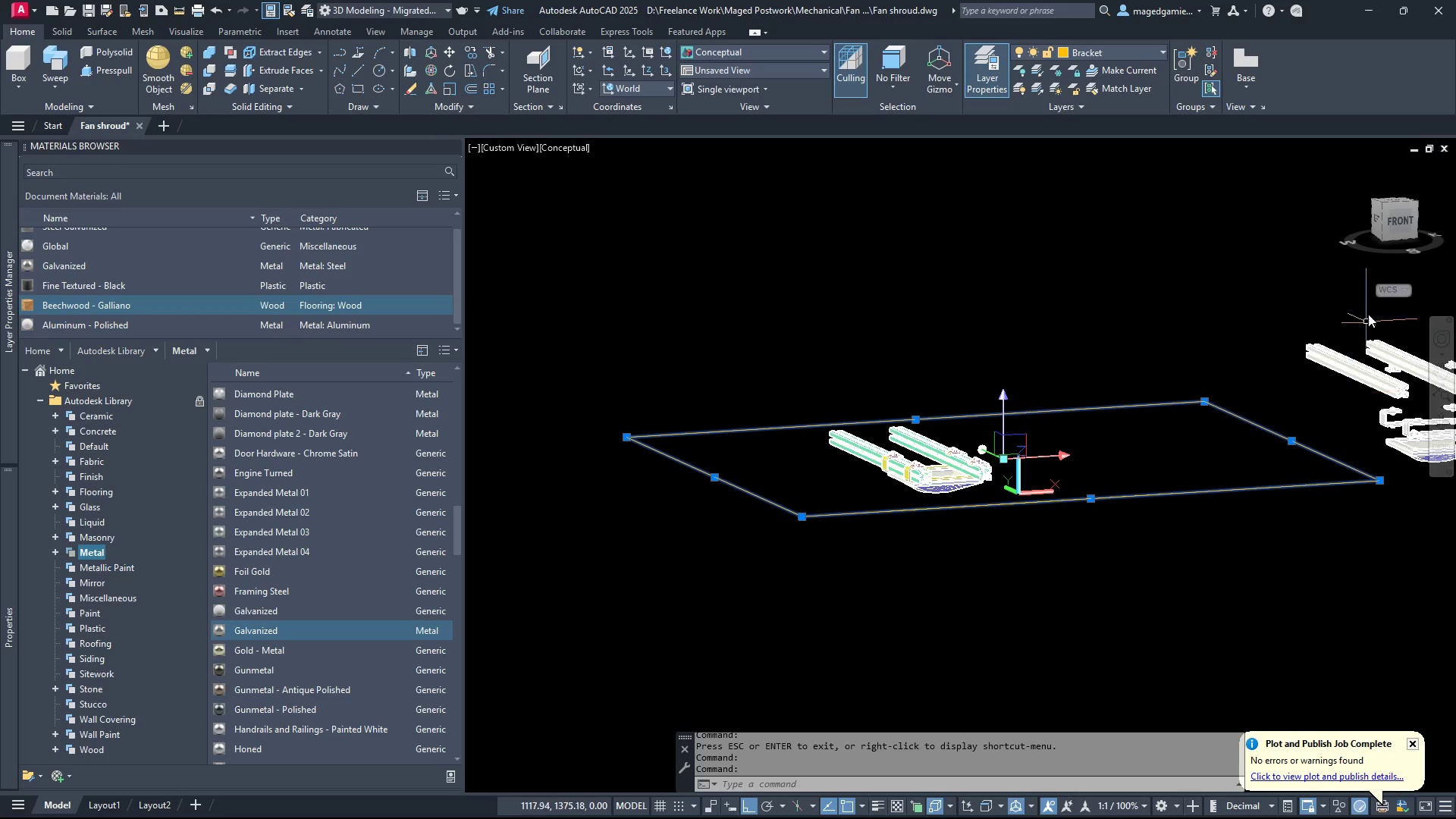 
key(Escape)
 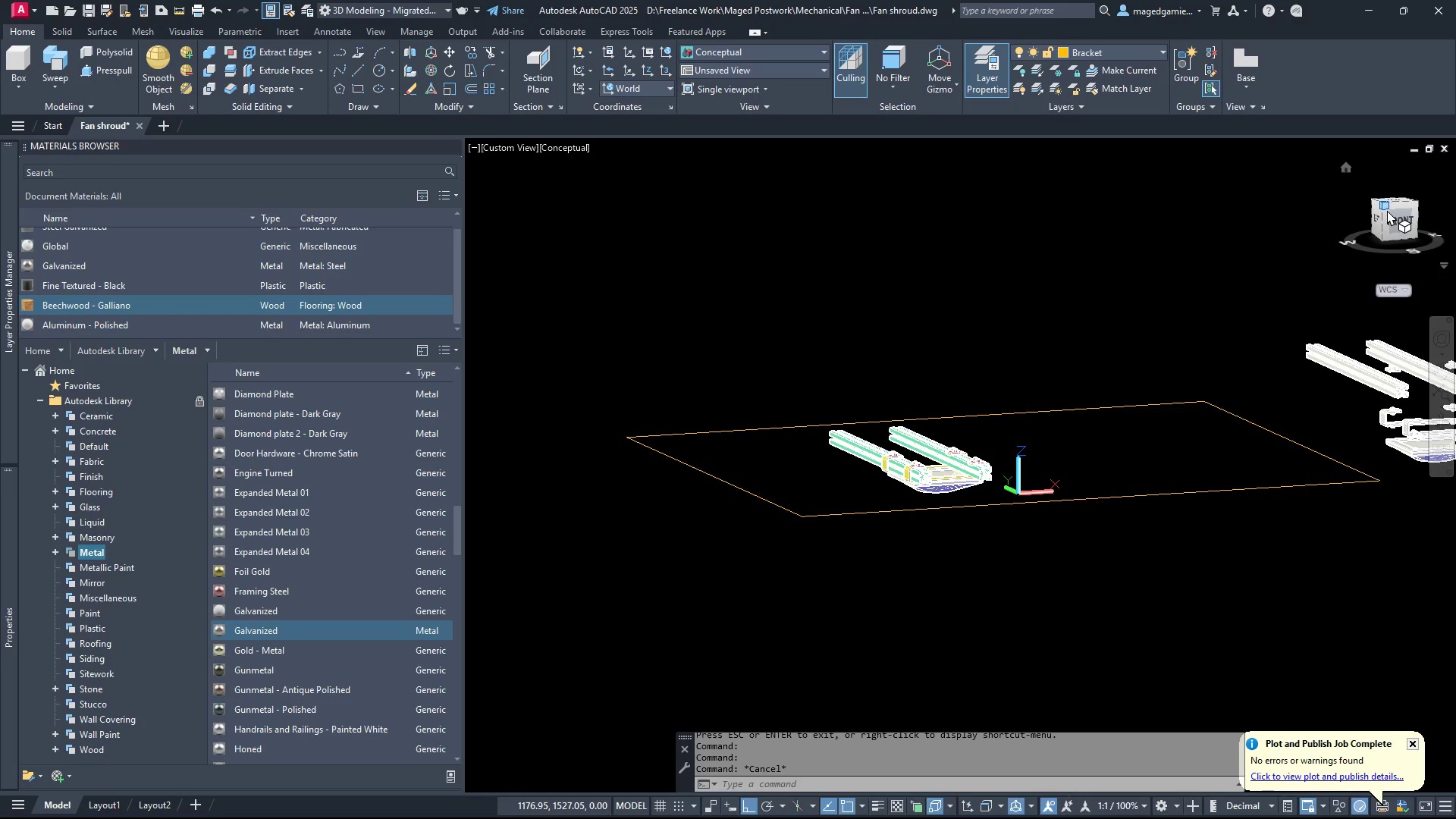 
left_click([1387, 210])
 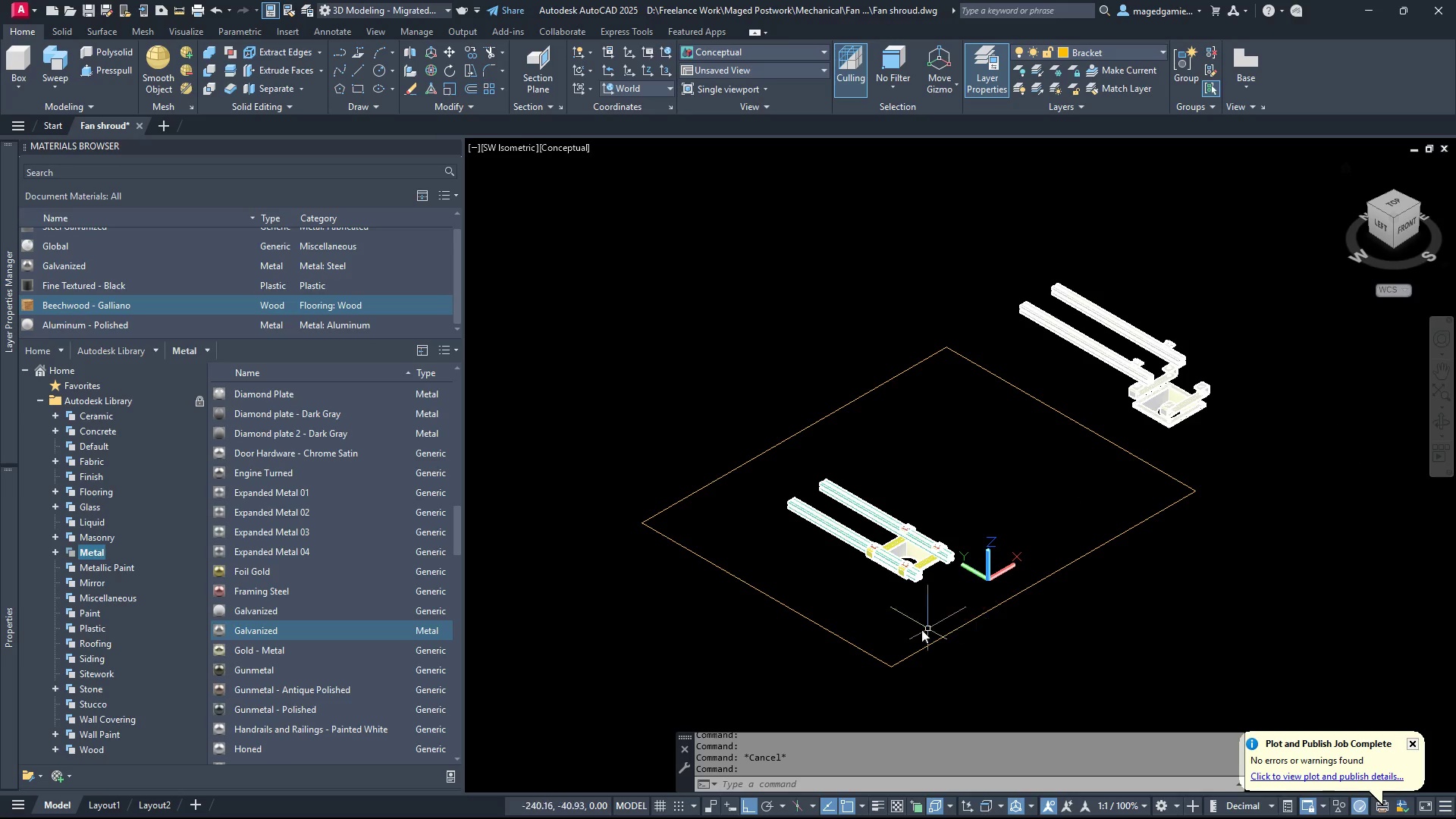 
scroll: coordinate [1099, 420], scroll_direction: up, amount: 5.0
 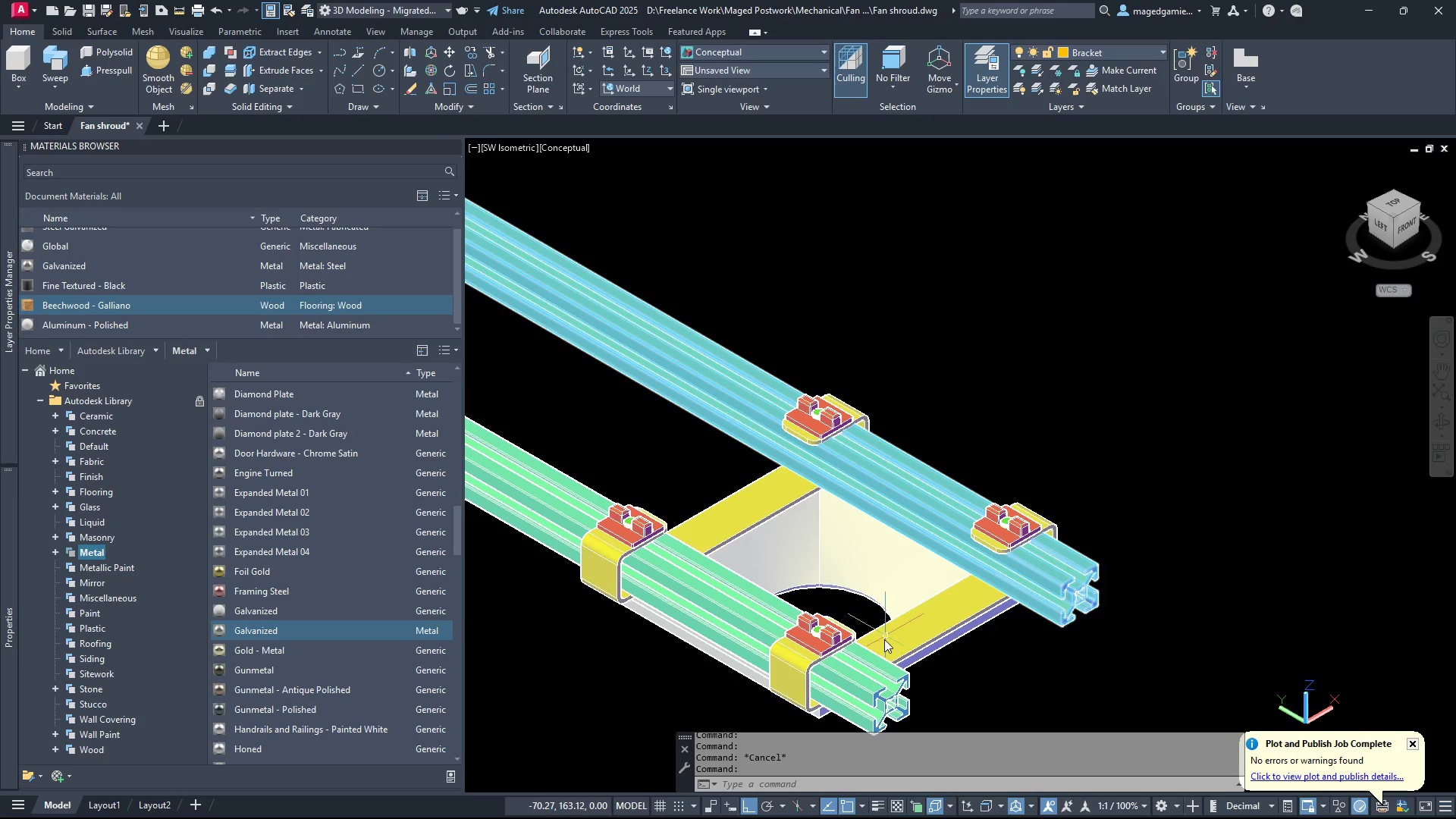 
scroll: coordinate [1017, 359], scroll_direction: down, amount: 1.0
 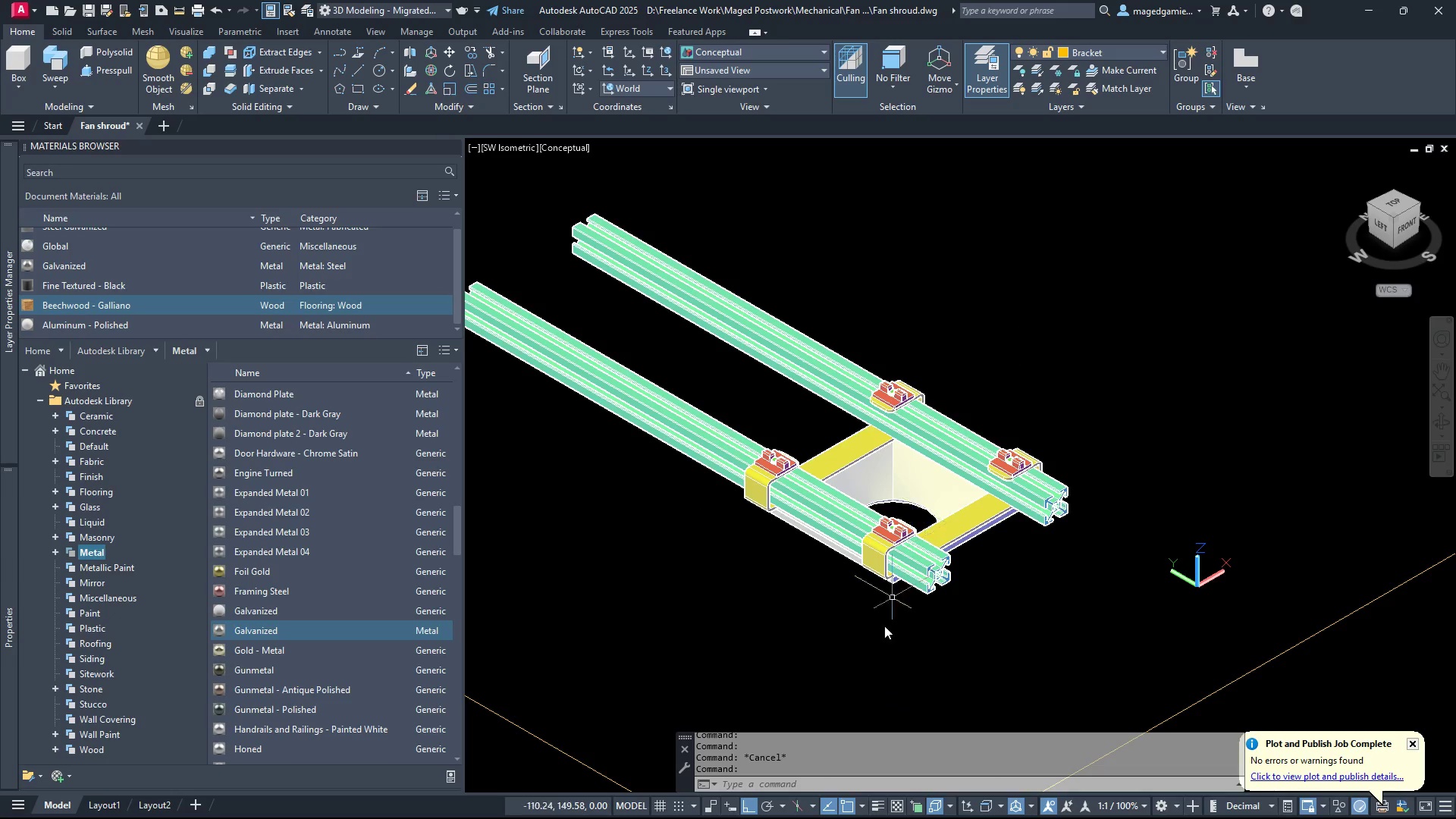 
scroll: coordinate [879, 646], scroll_direction: up, amount: 2.0
 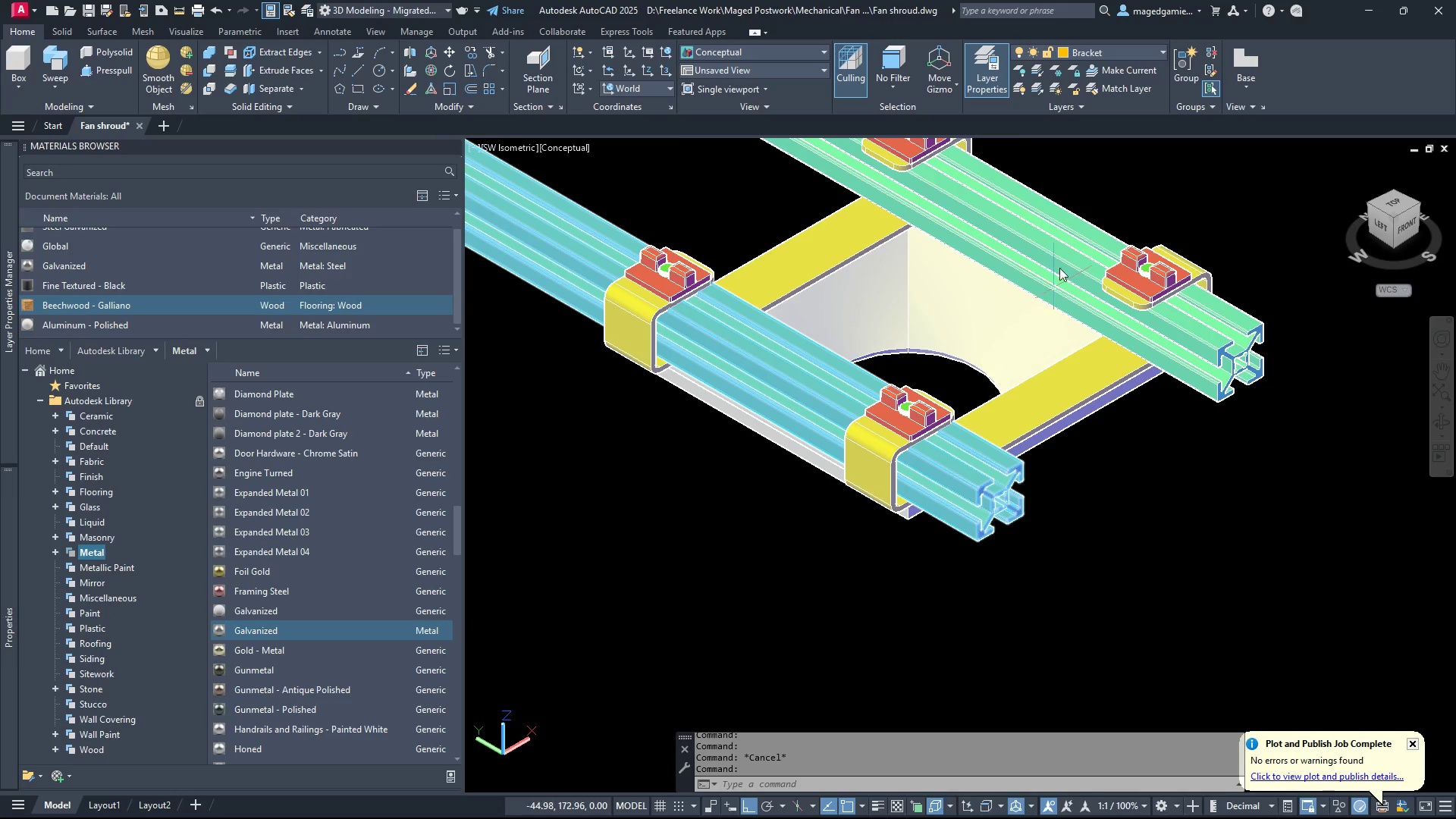 
scroll: coordinate [1040, 290], scroll_direction: down, amount: 1.0
 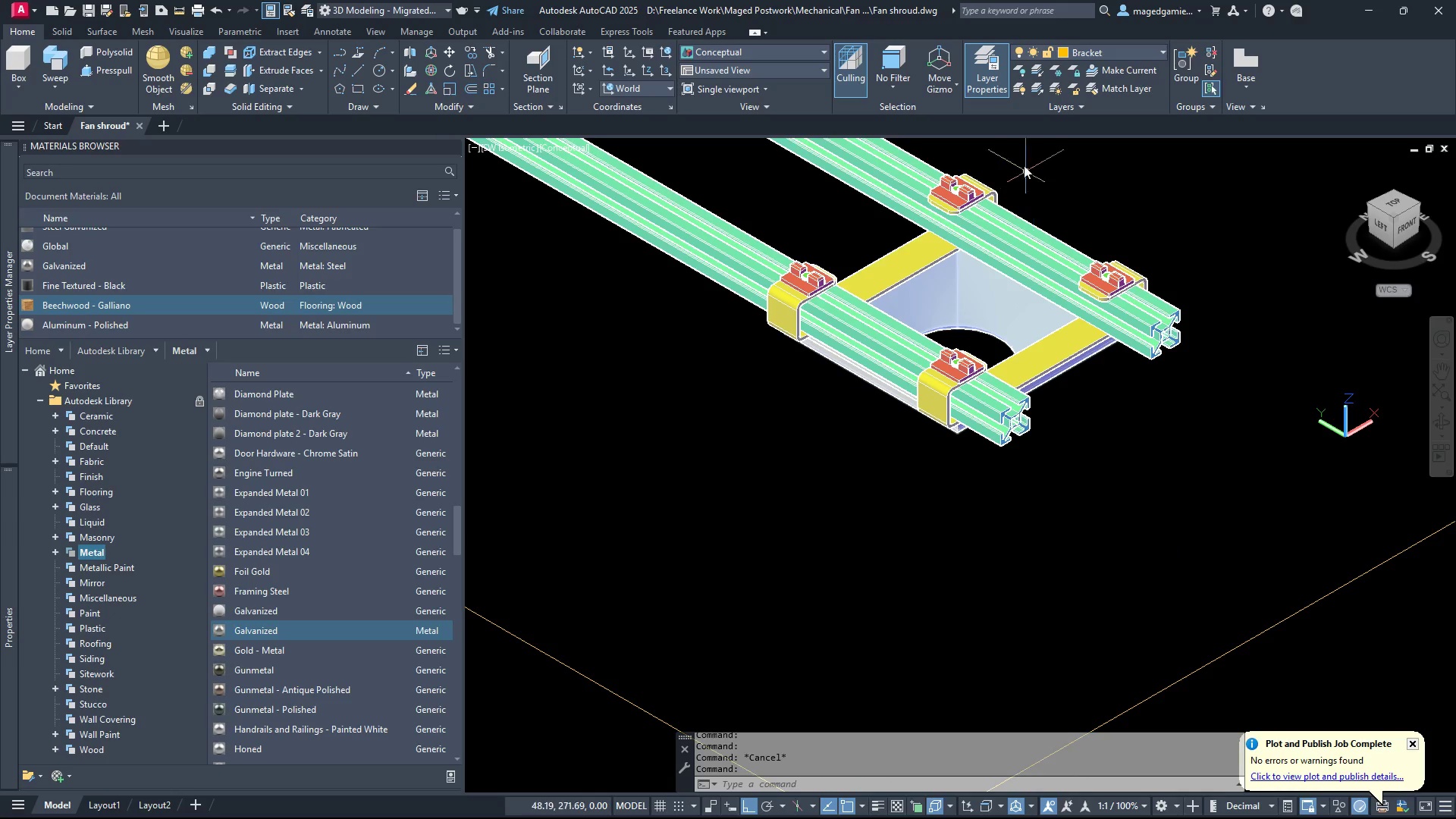 
scroll: coordinate [1022, 162], scroll_direction: up, amount: 1.0
 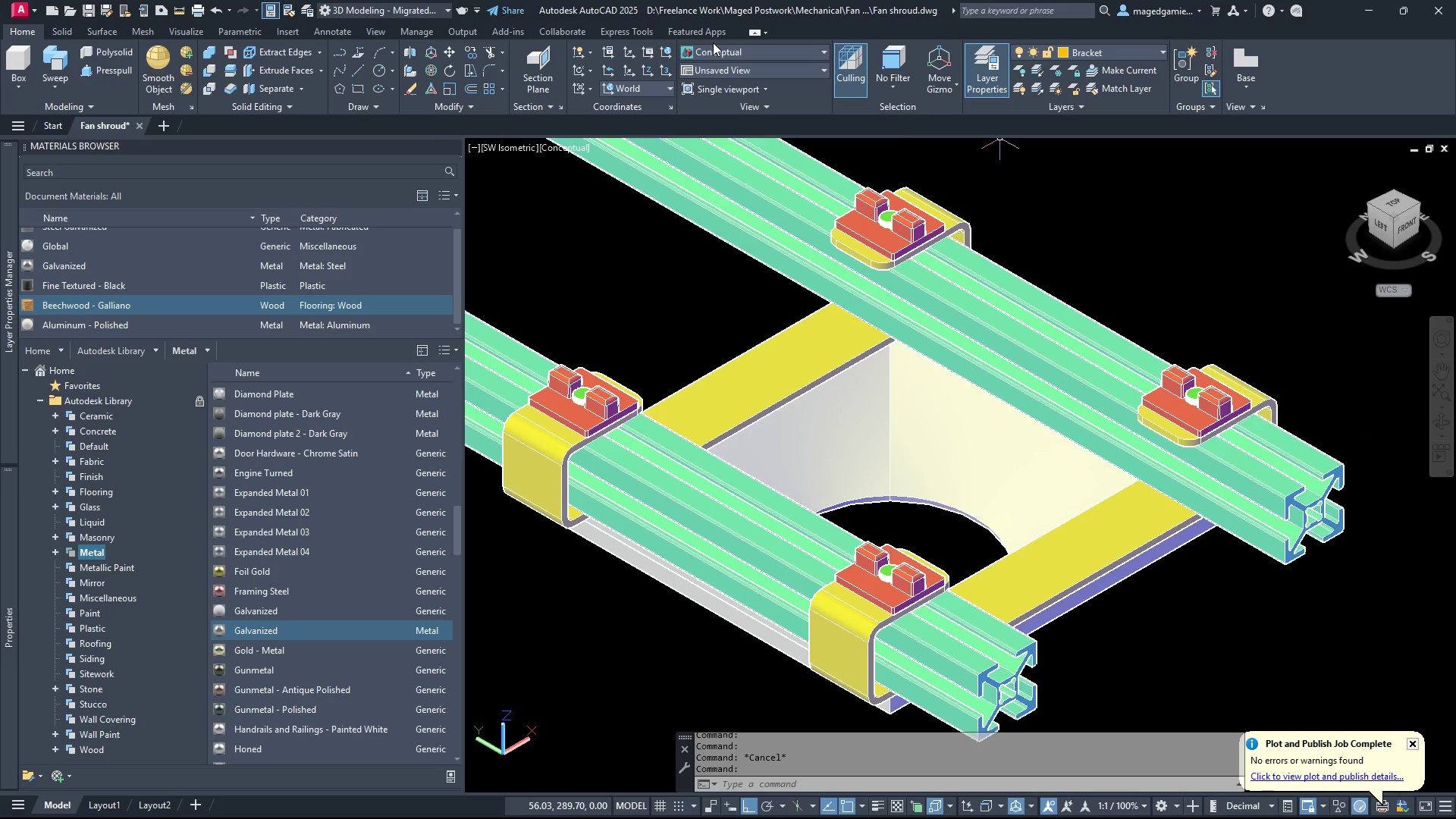 
wait(5.23)
 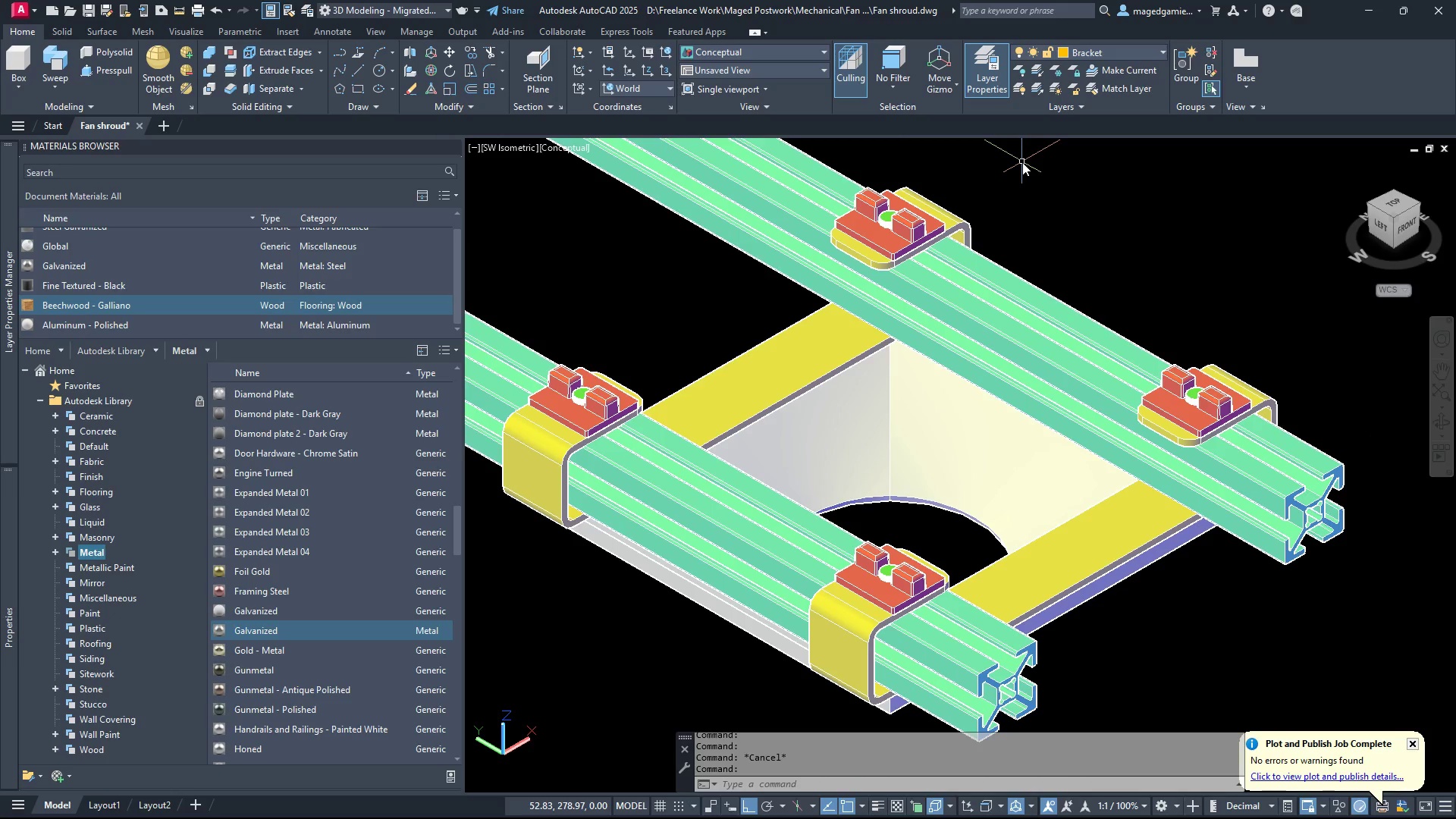 
left_click([174, 30])
 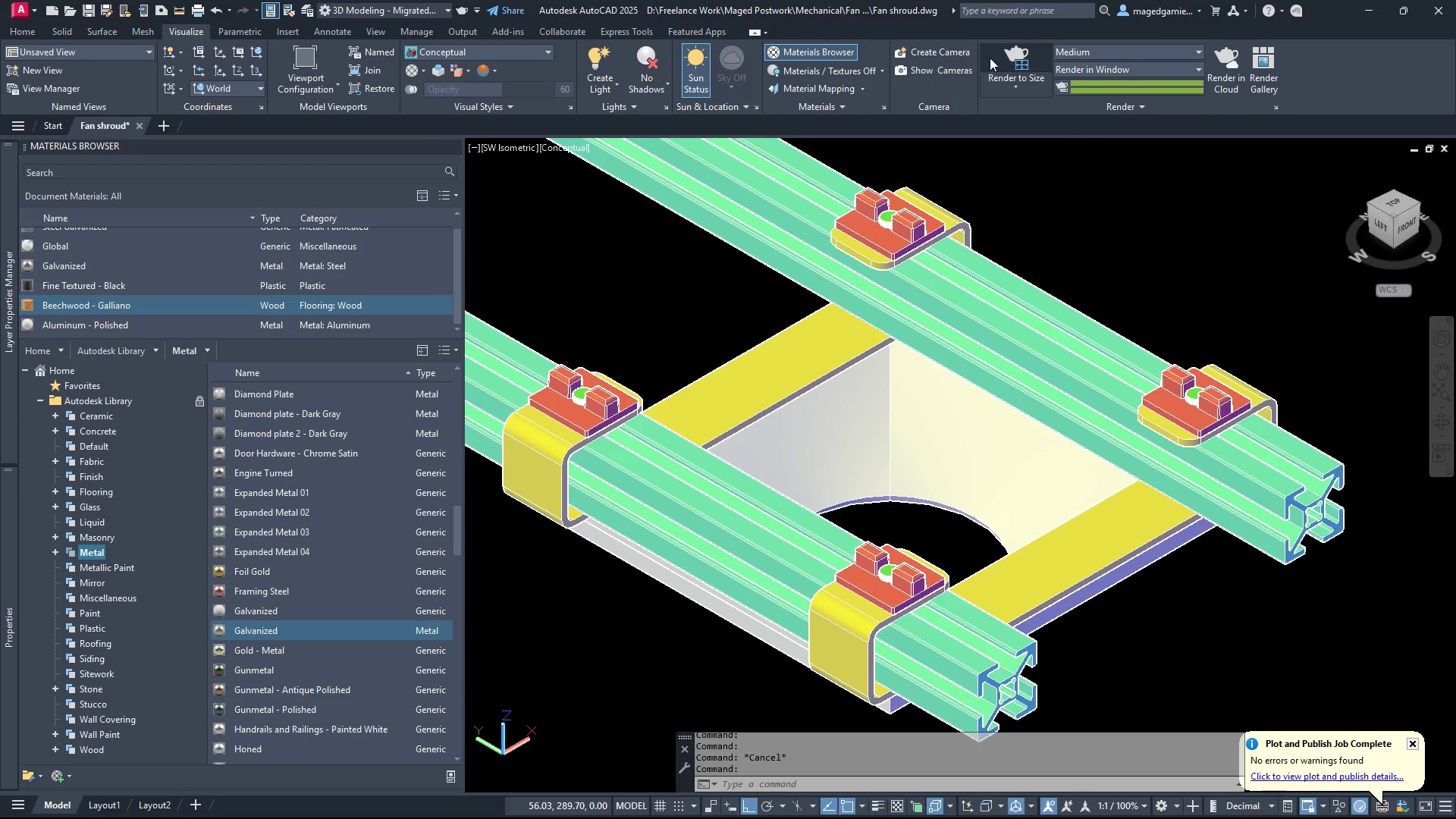 
left_click([1024, 61])
 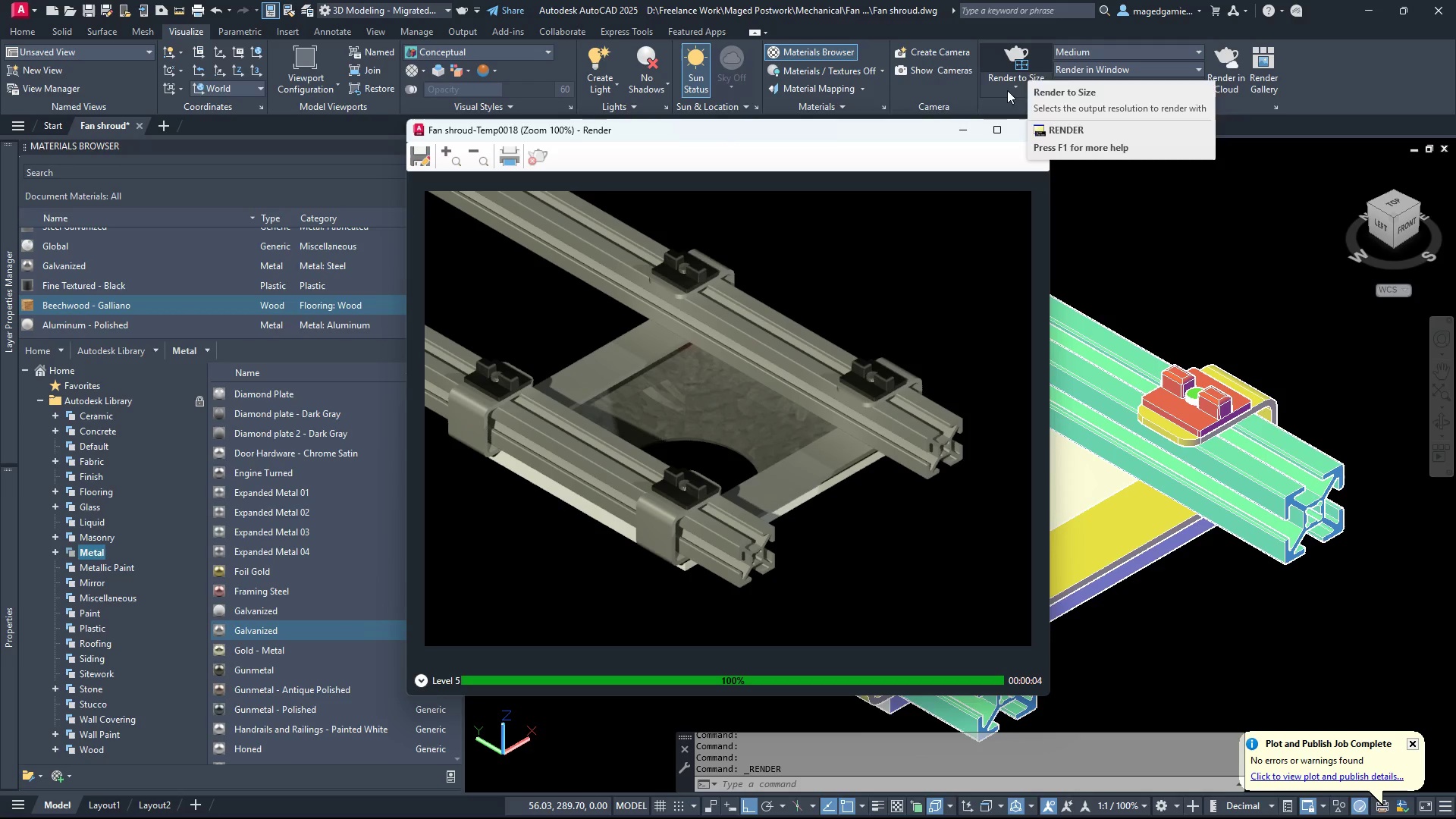 
wait(16.44)
 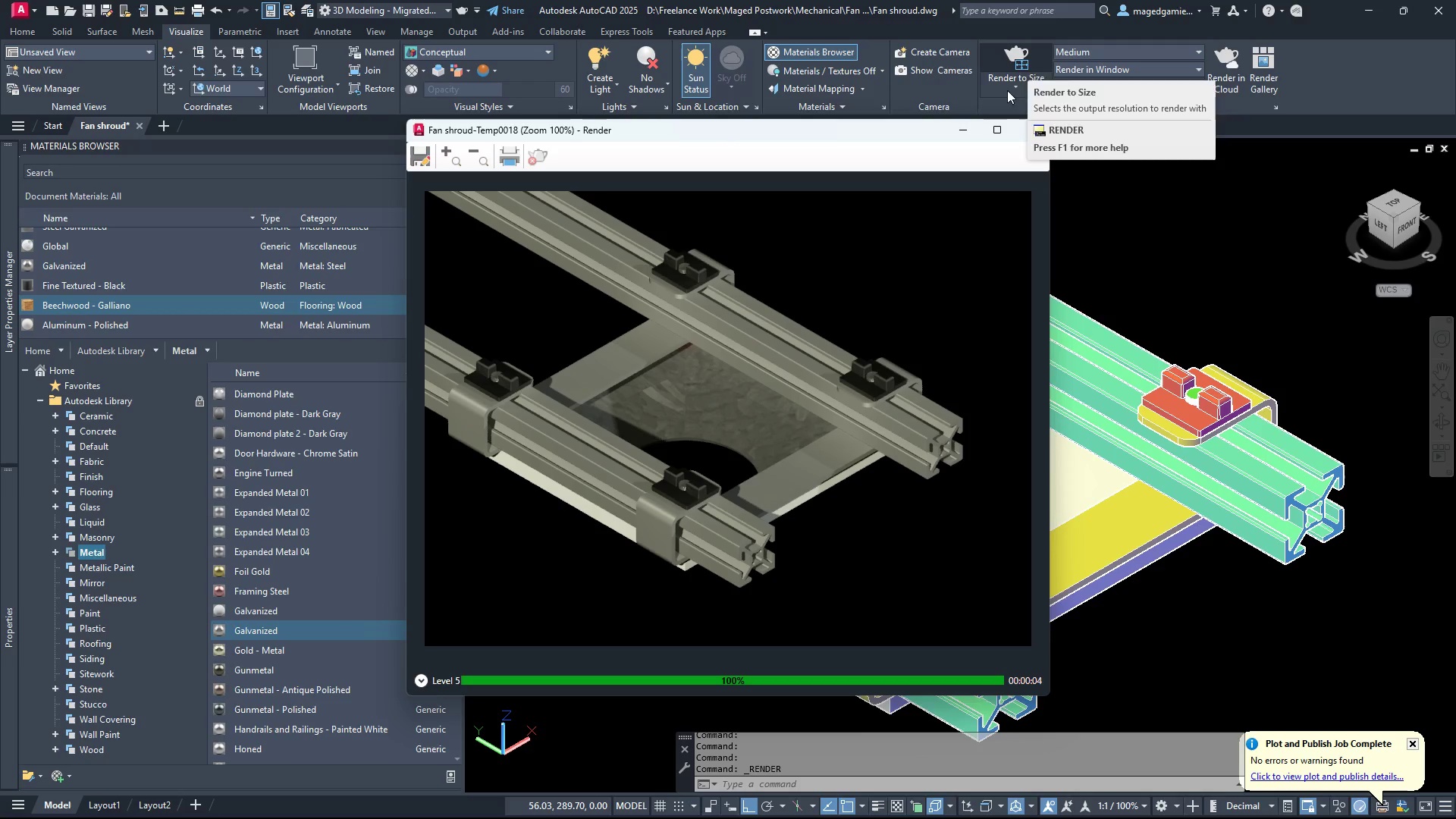 
key(Escape)
 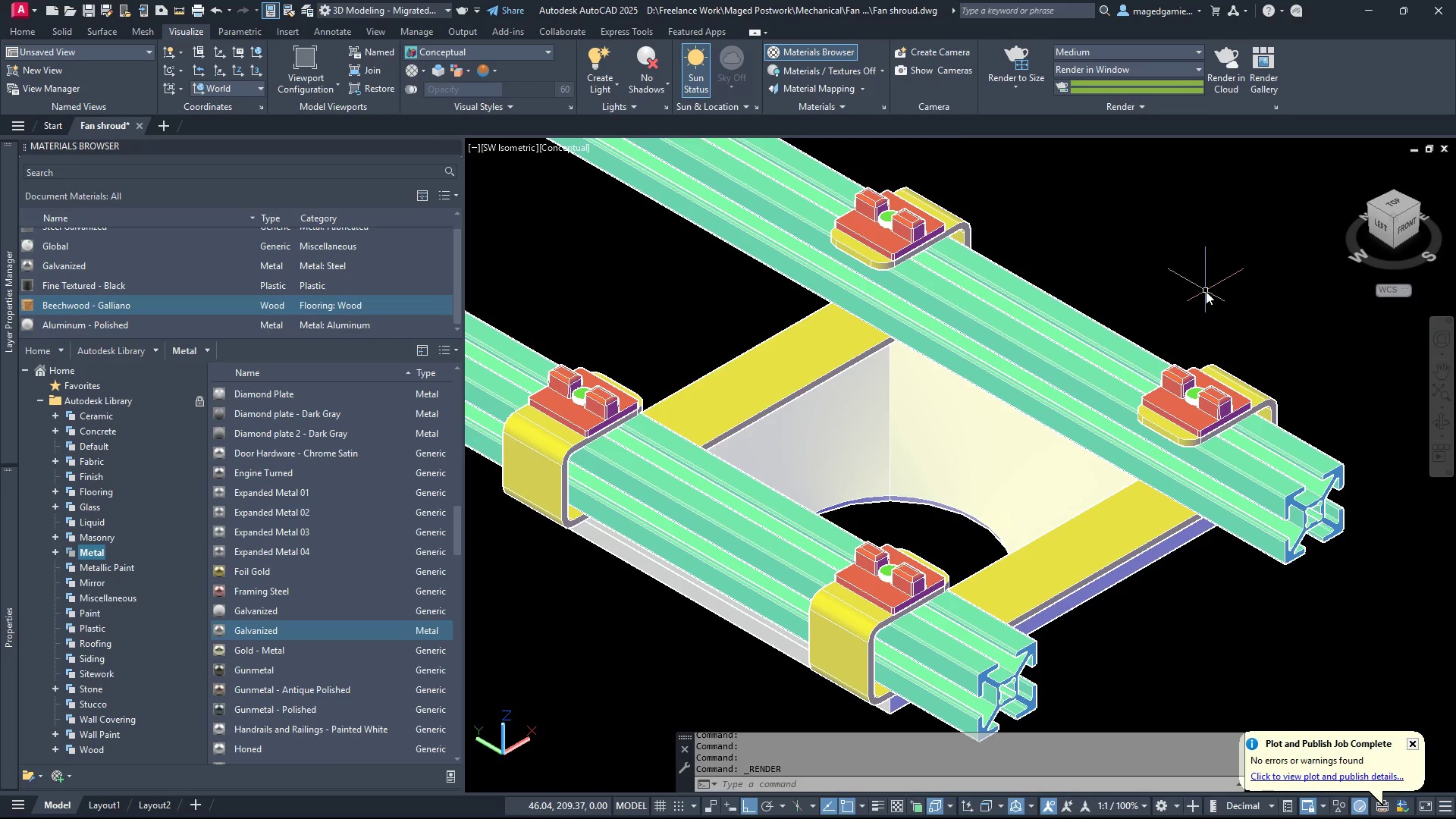 
scroll: coordinate [1206, 291], scroll_direction: down, amount: 2.0
 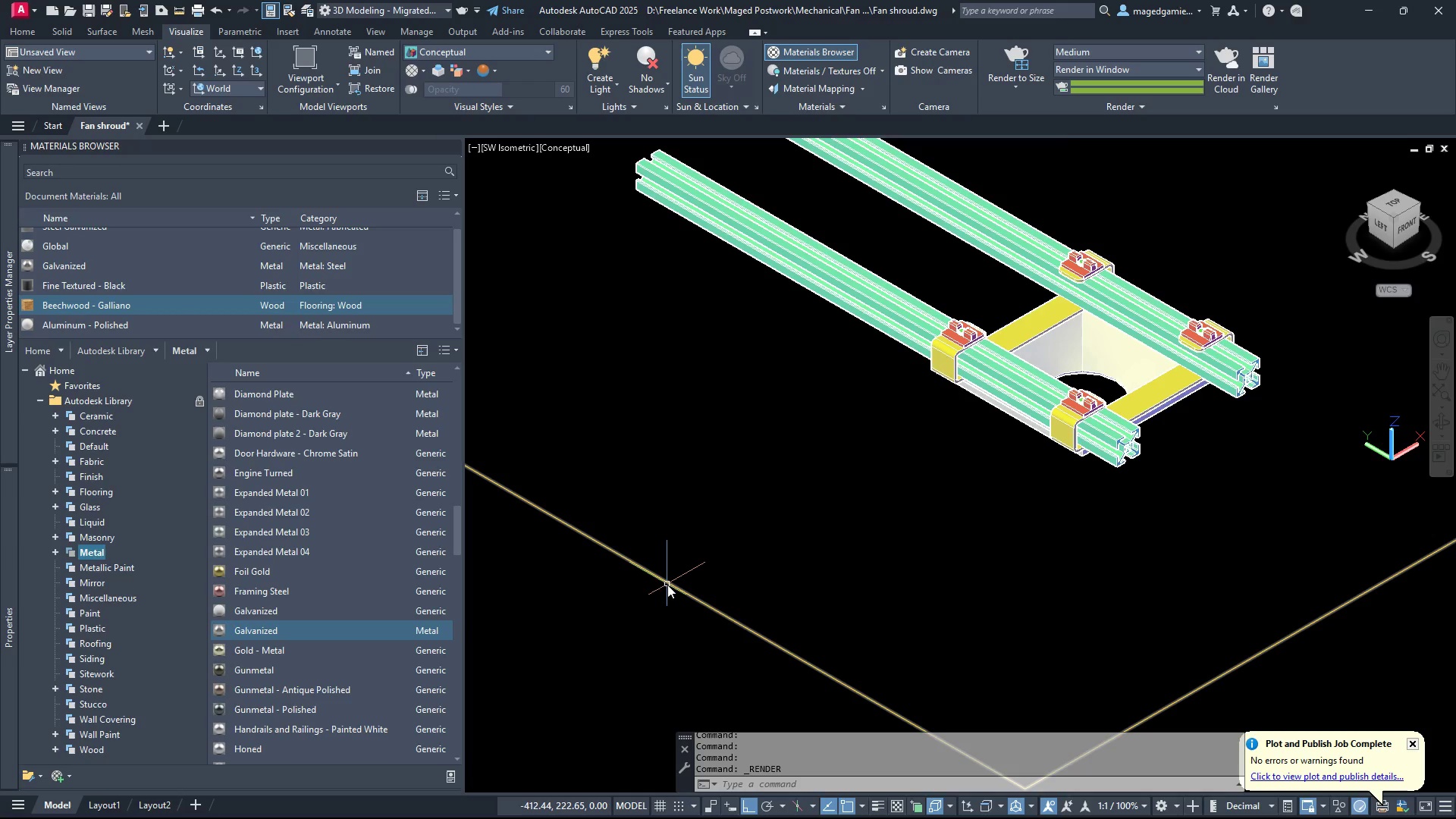 
left_click([667, 585])
 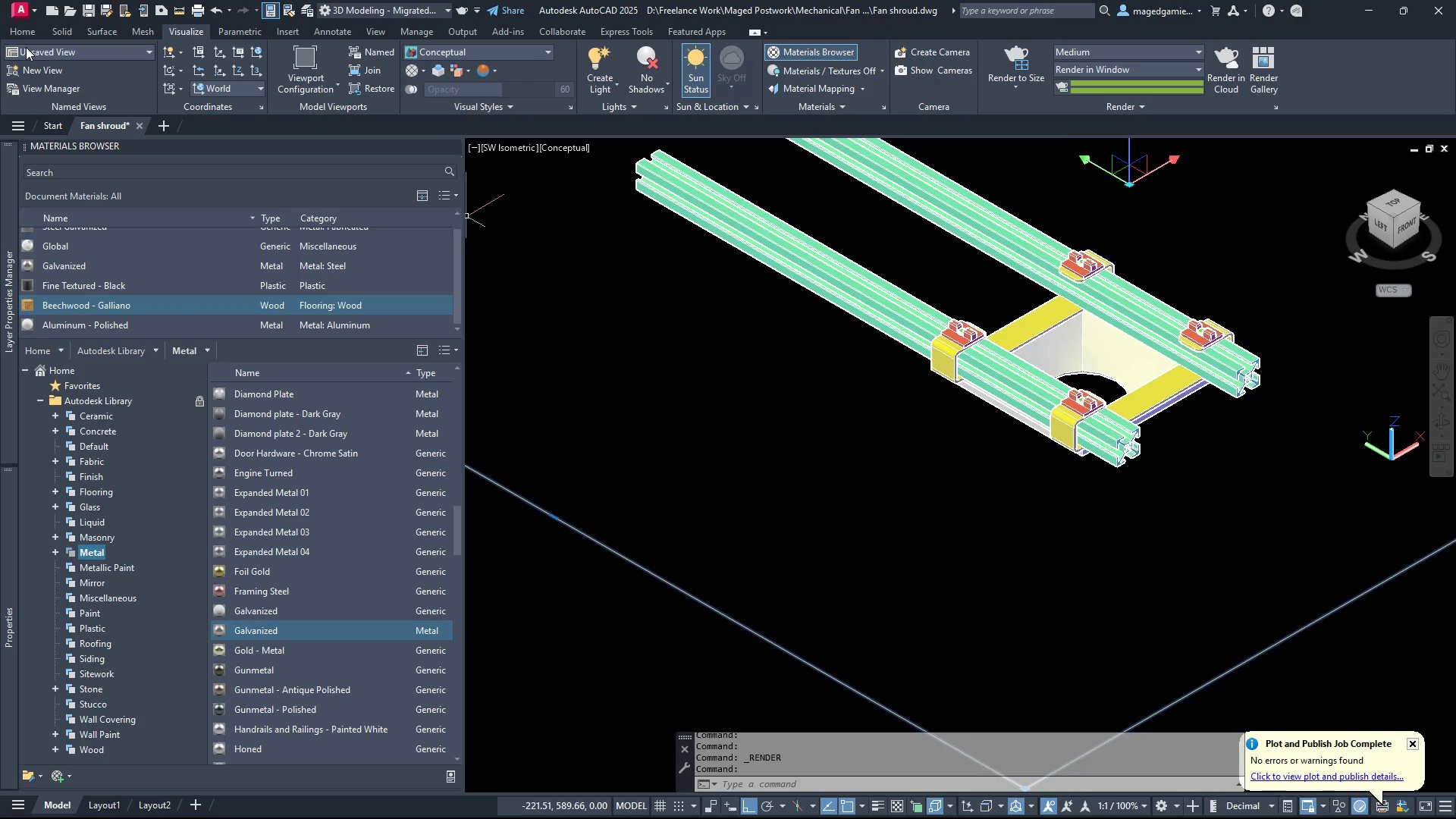 
left_click([24, 31])
 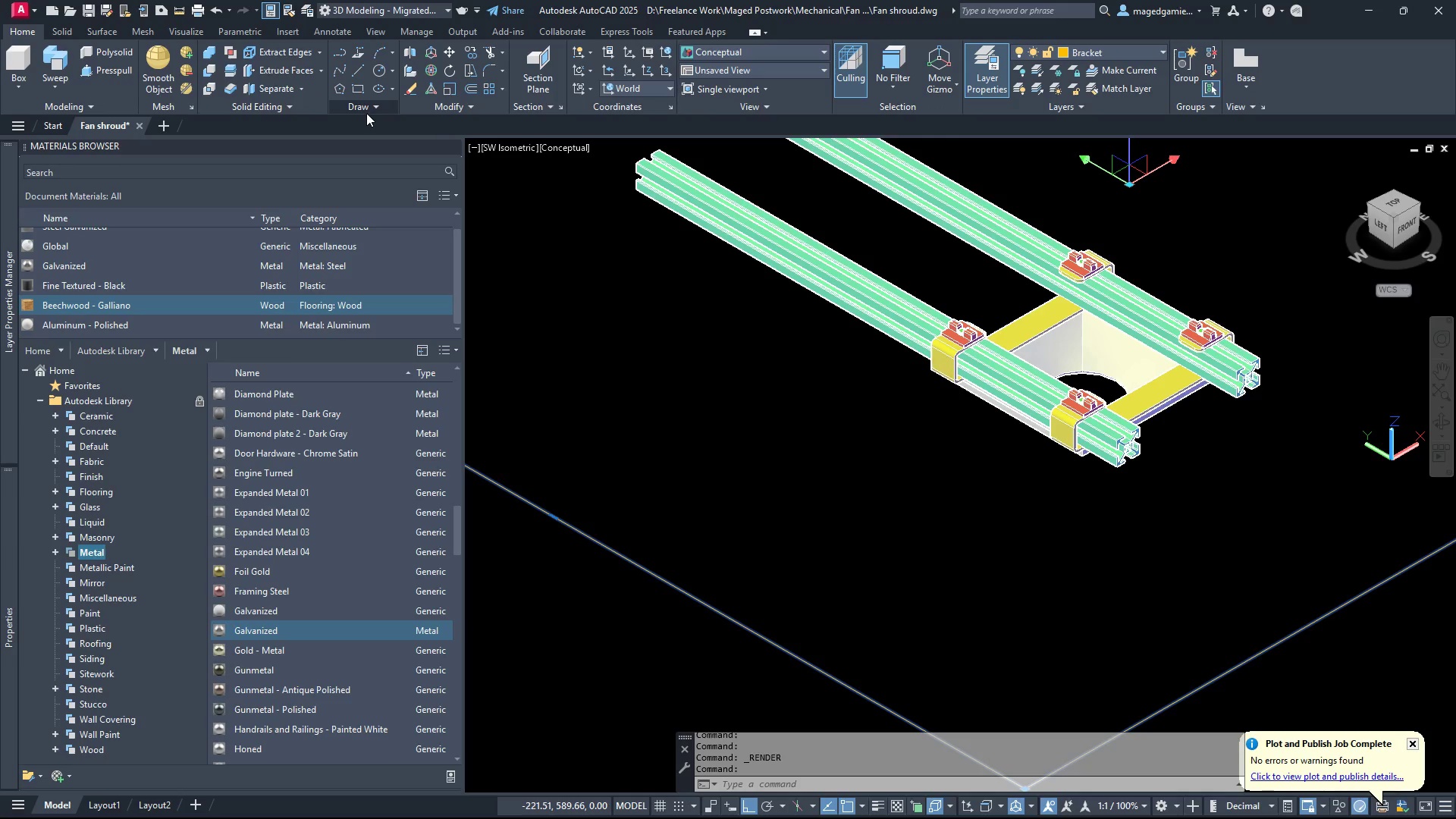 
left_click([372, 104])
 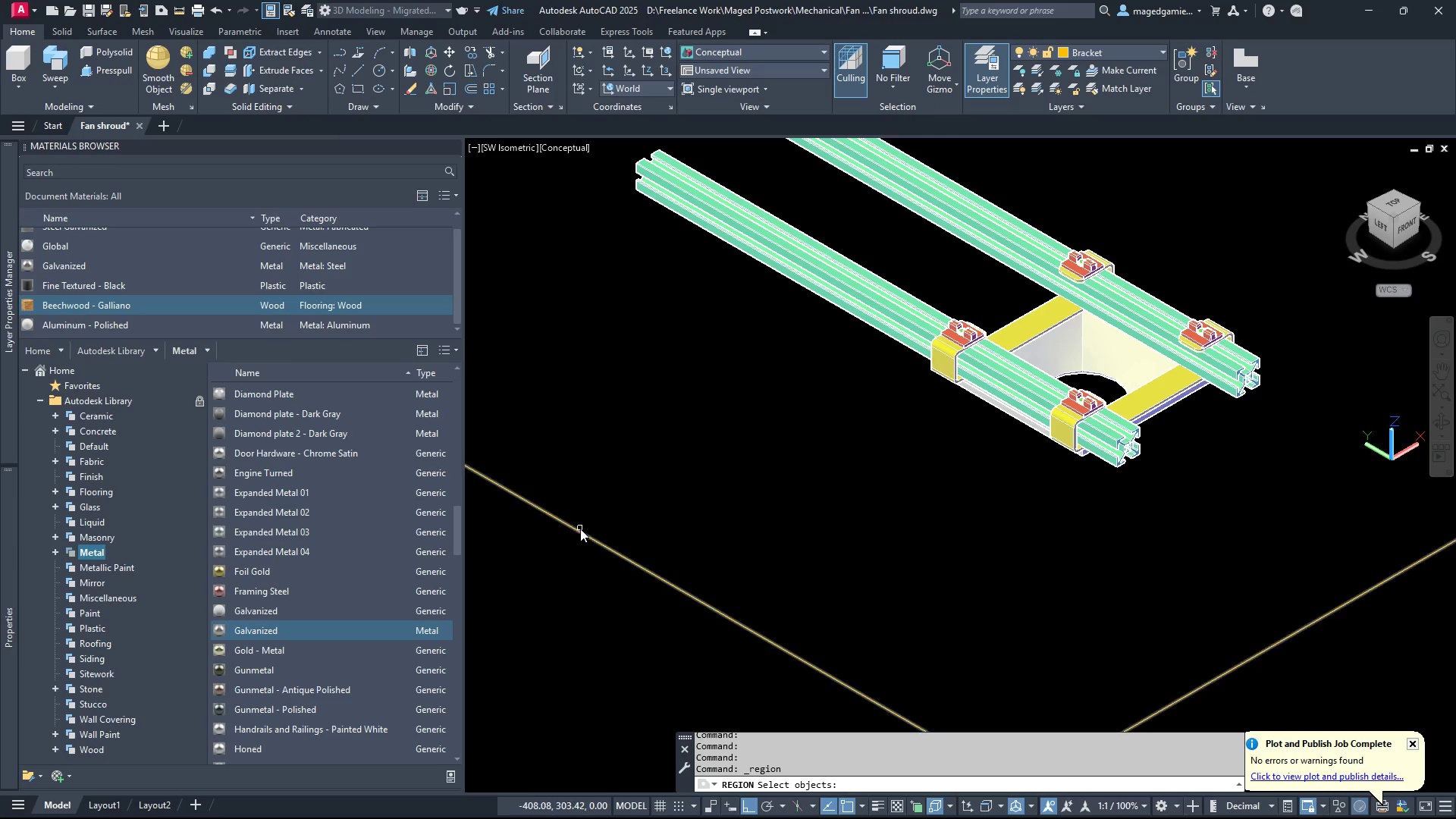 
left_click([582, 532])
 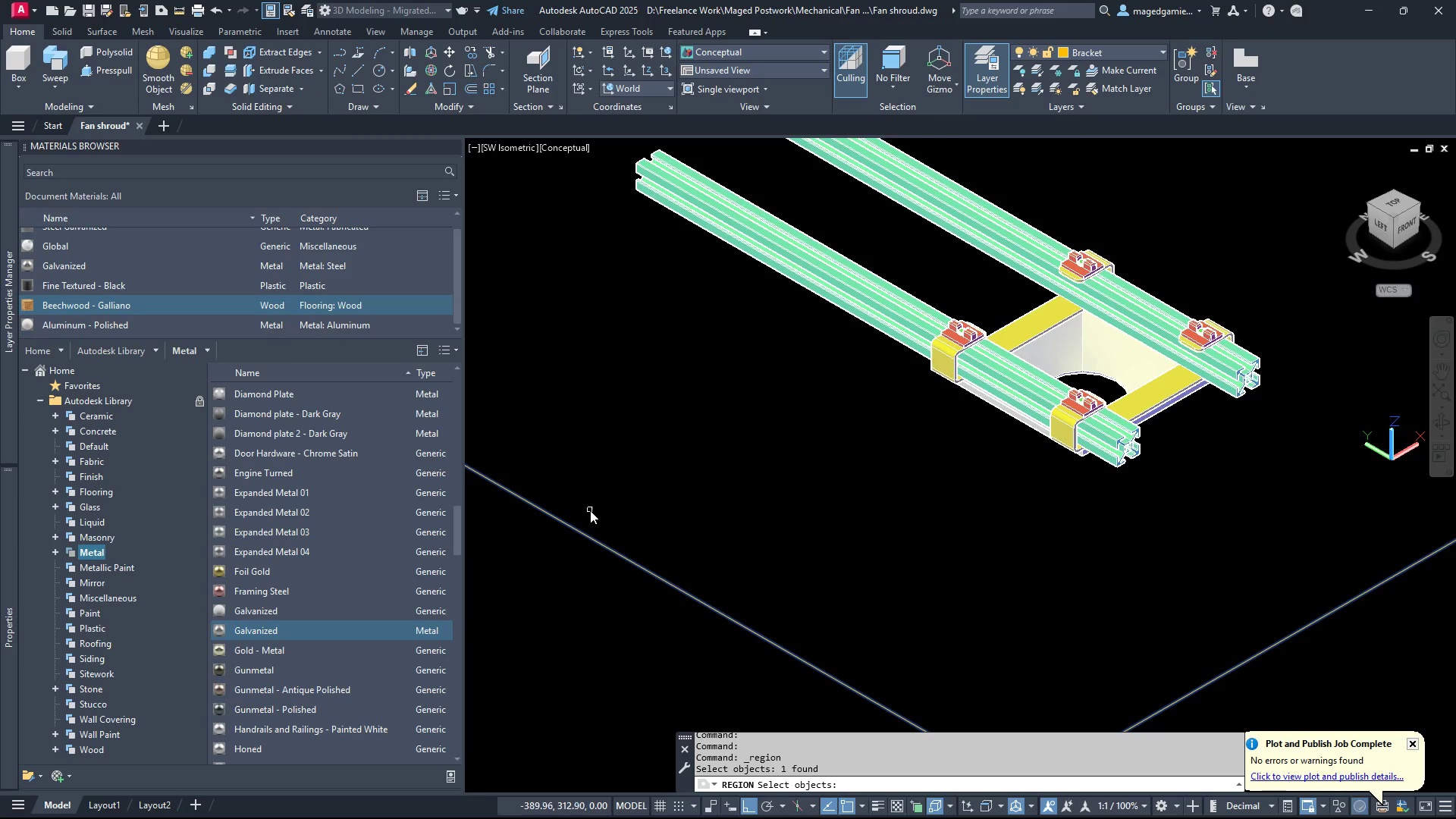 
right_click([590, 510])
 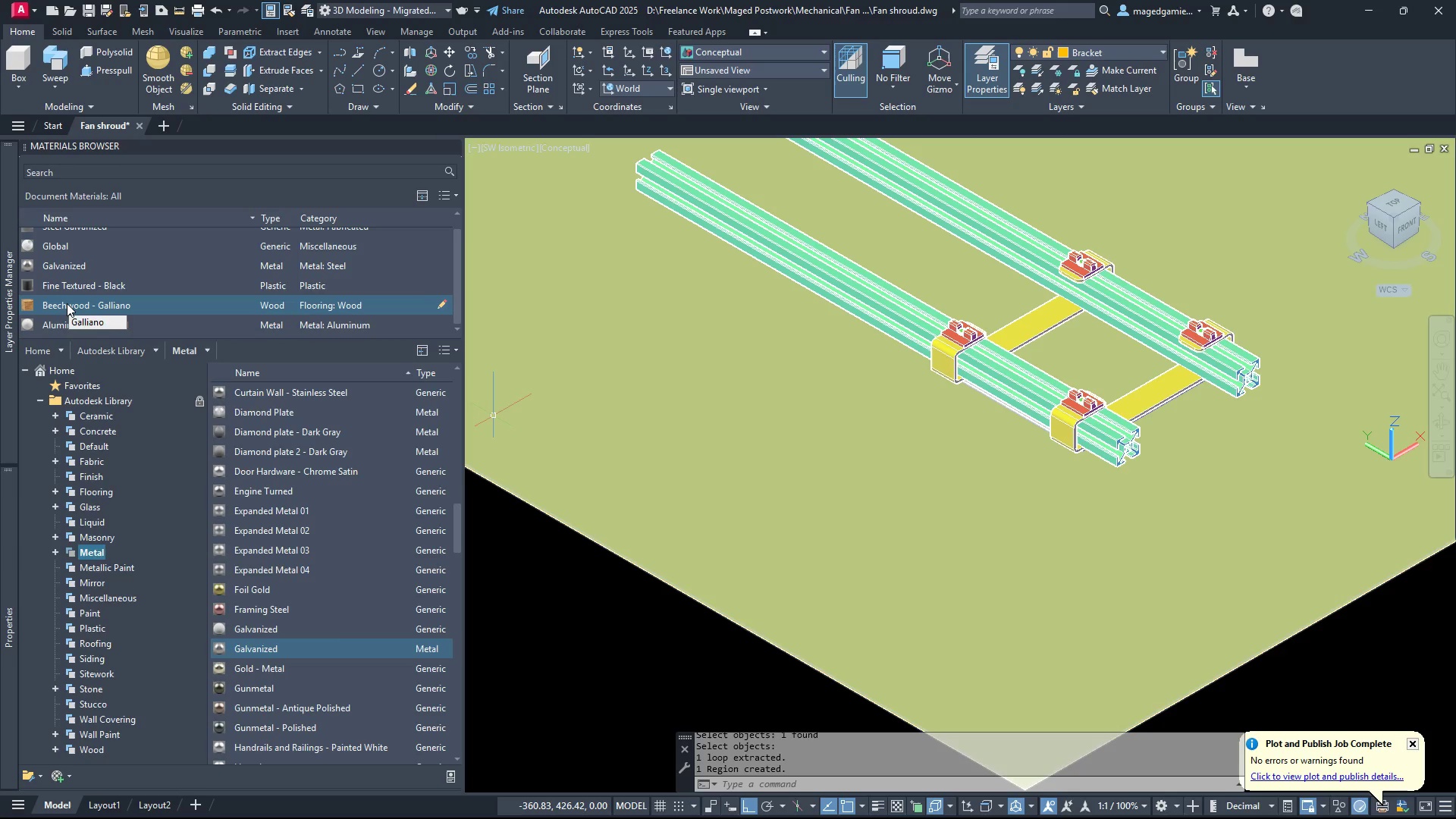 
right_click([67, 303])
 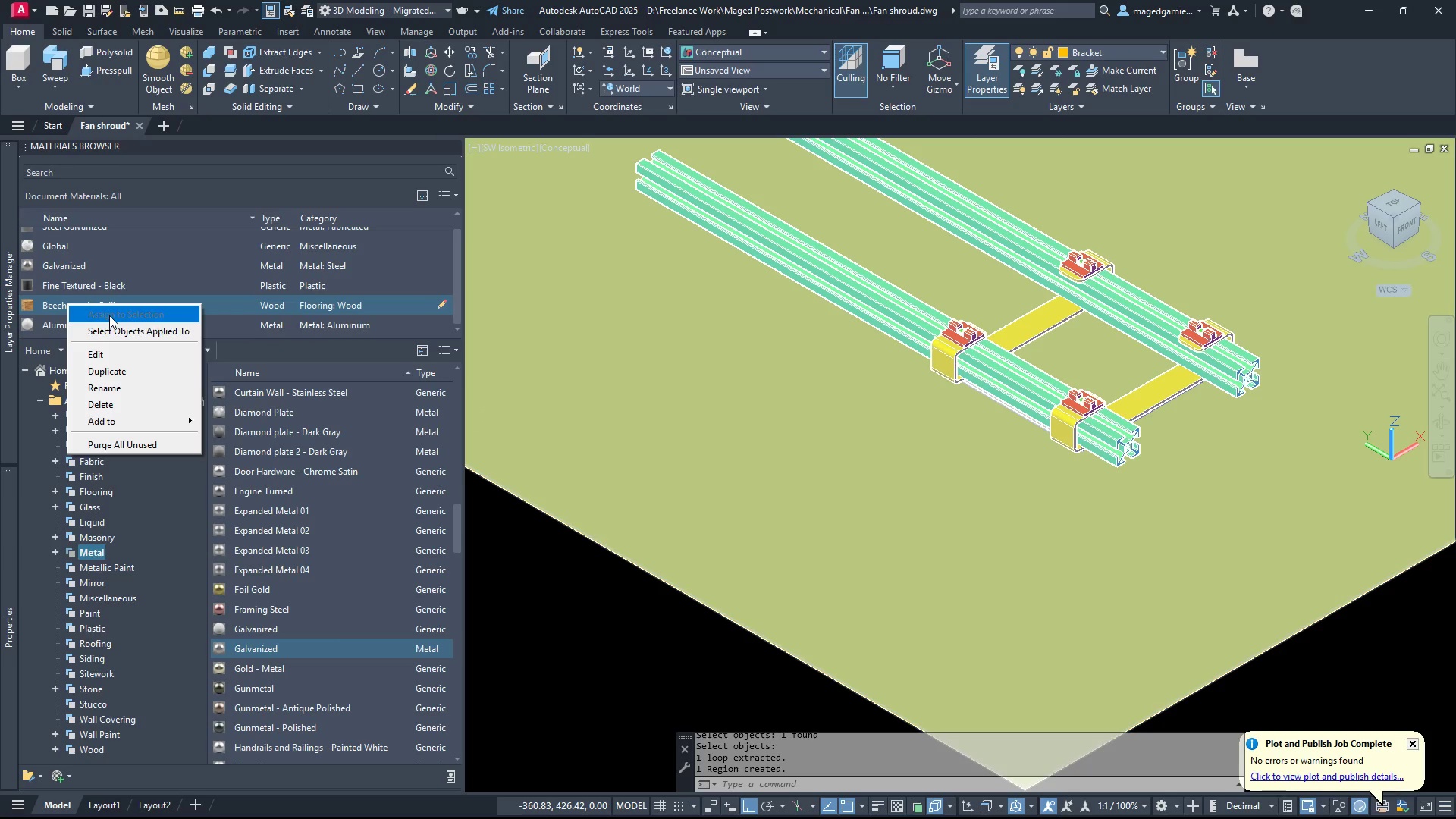 
key(Escape)
 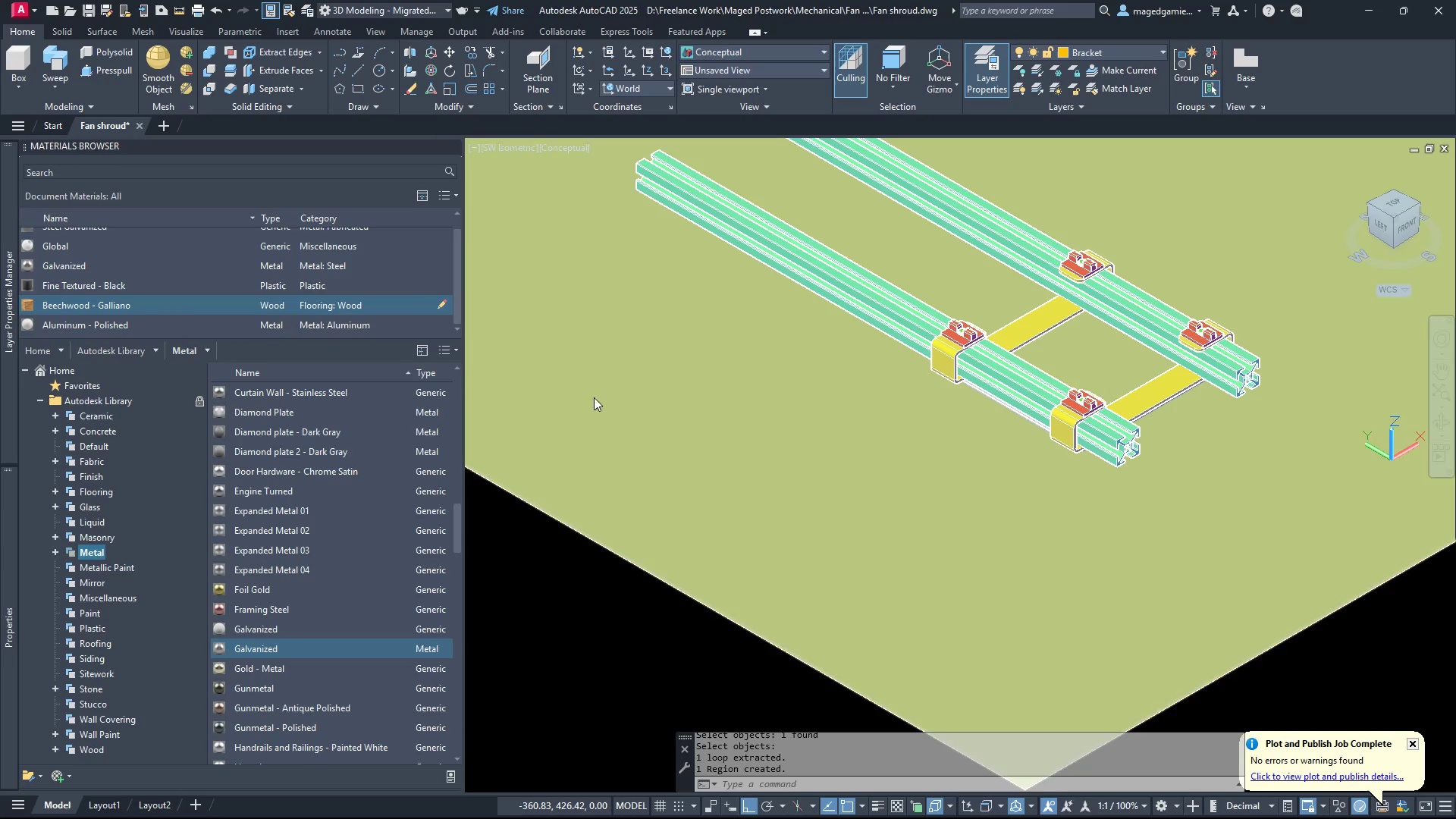 
left_click([594, 397])
 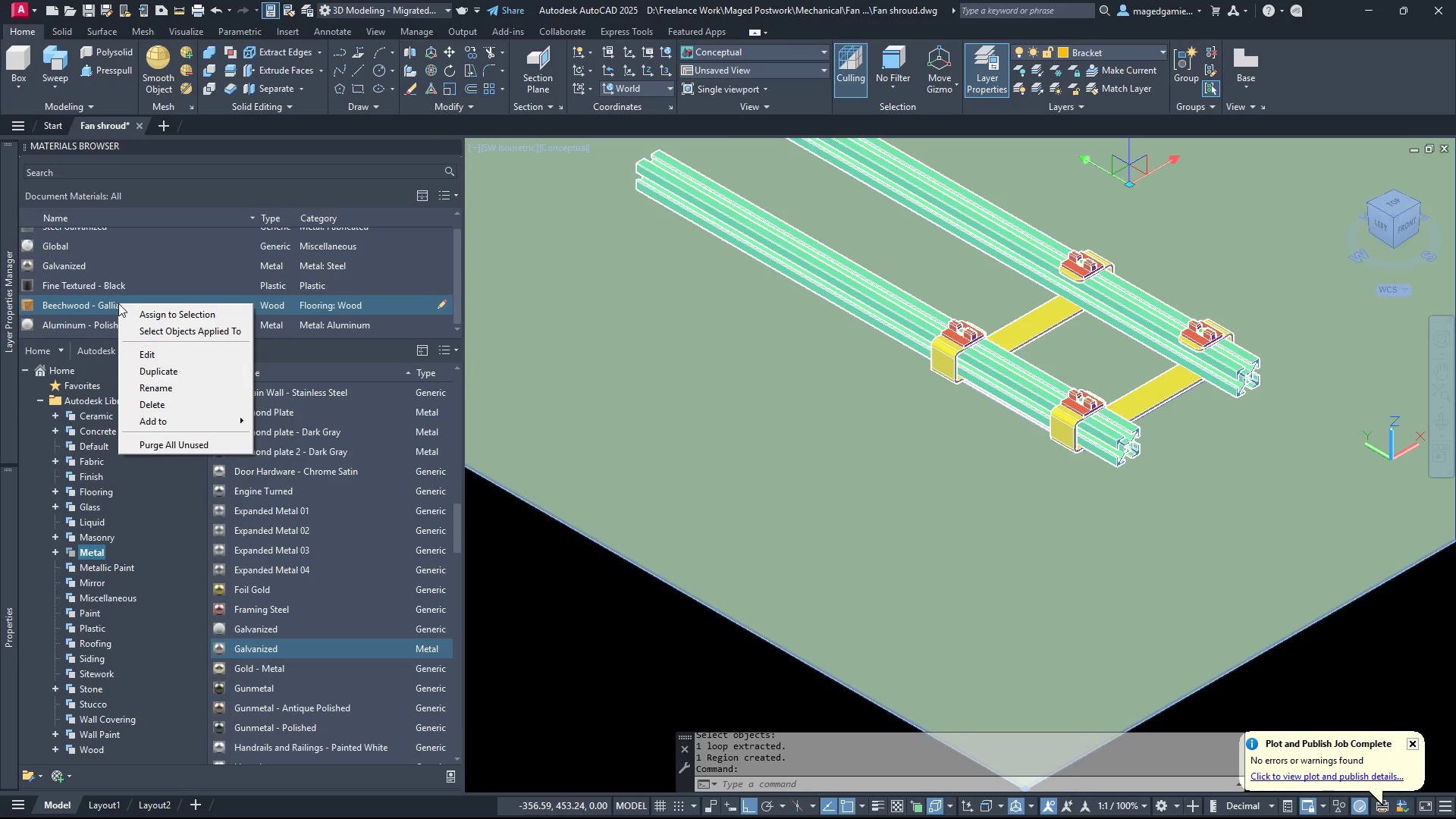 
left_click([158, 312])
 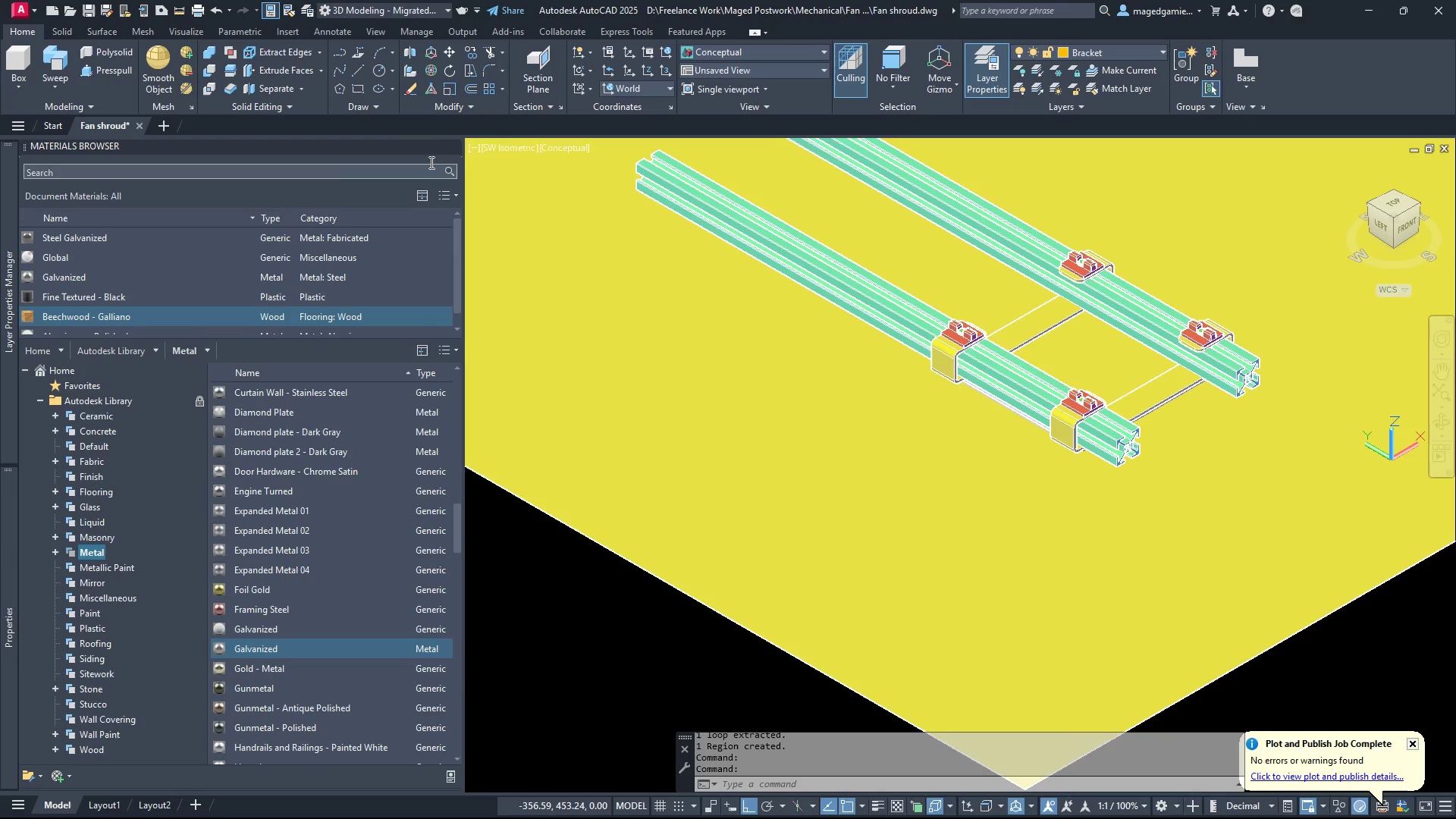 
key(Escape)
 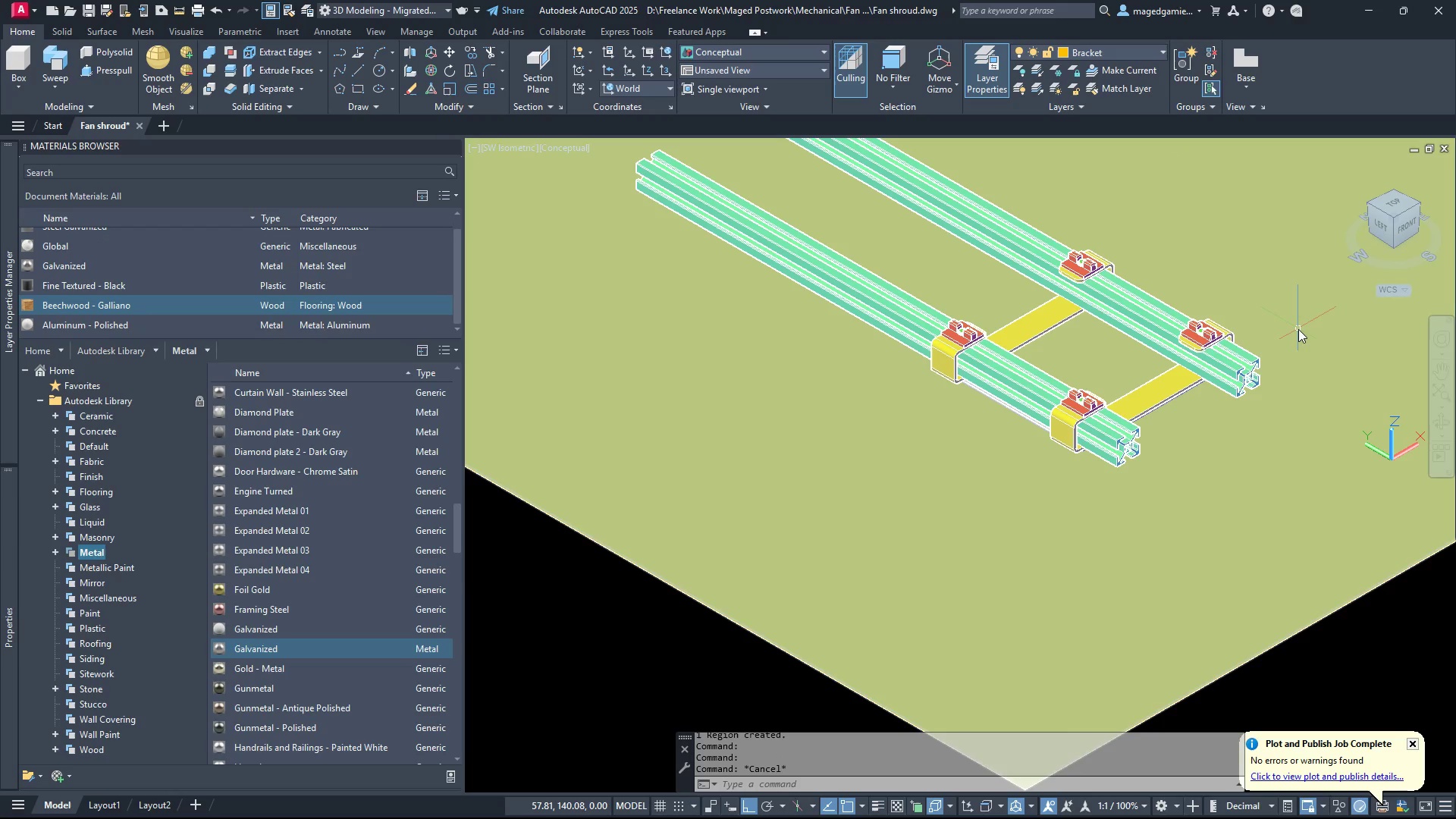 
scroll: coordinate [1298, 329], scroll_direction: up, amount: 2.0
 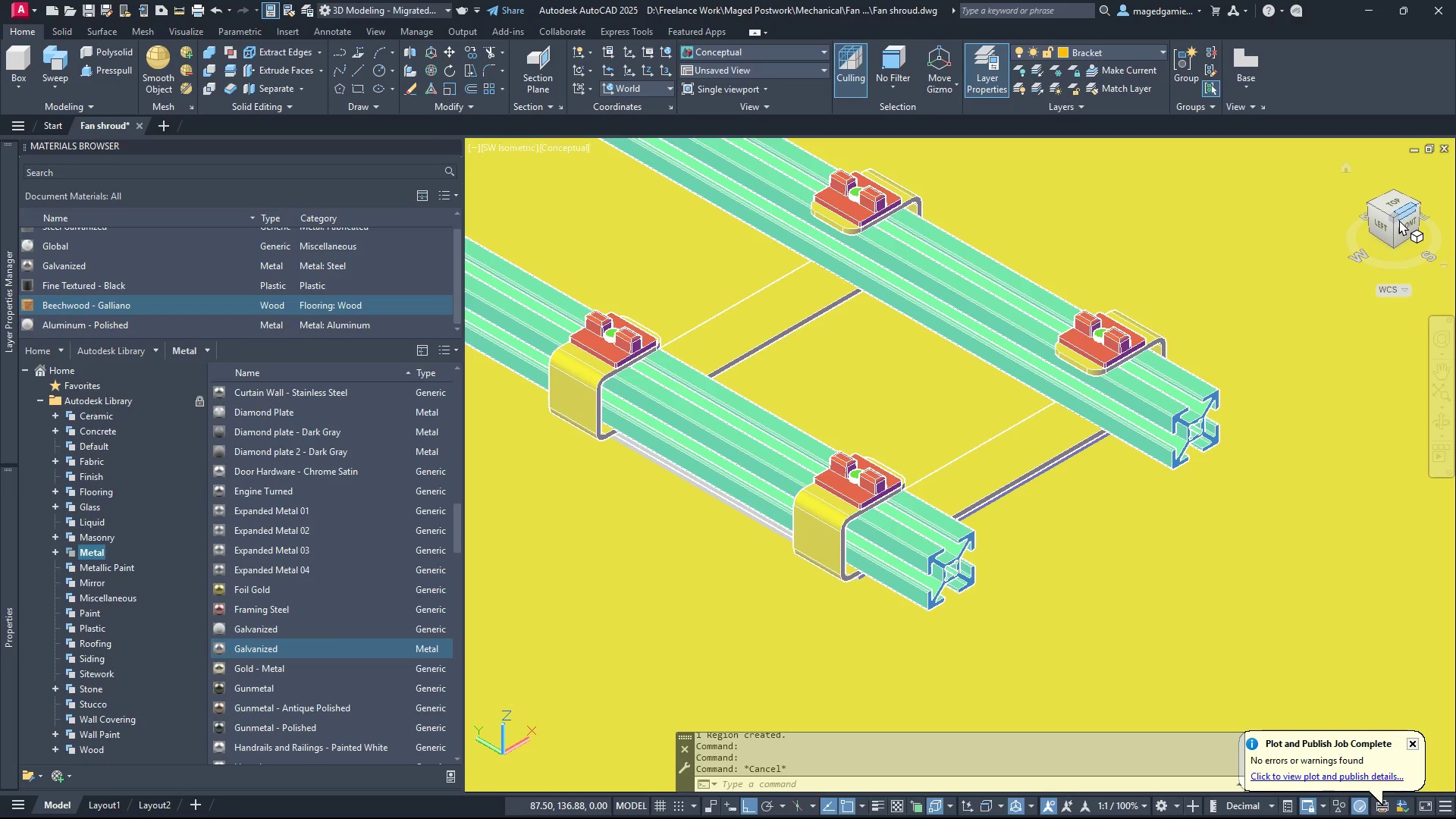 
left_click([1395, 217])
 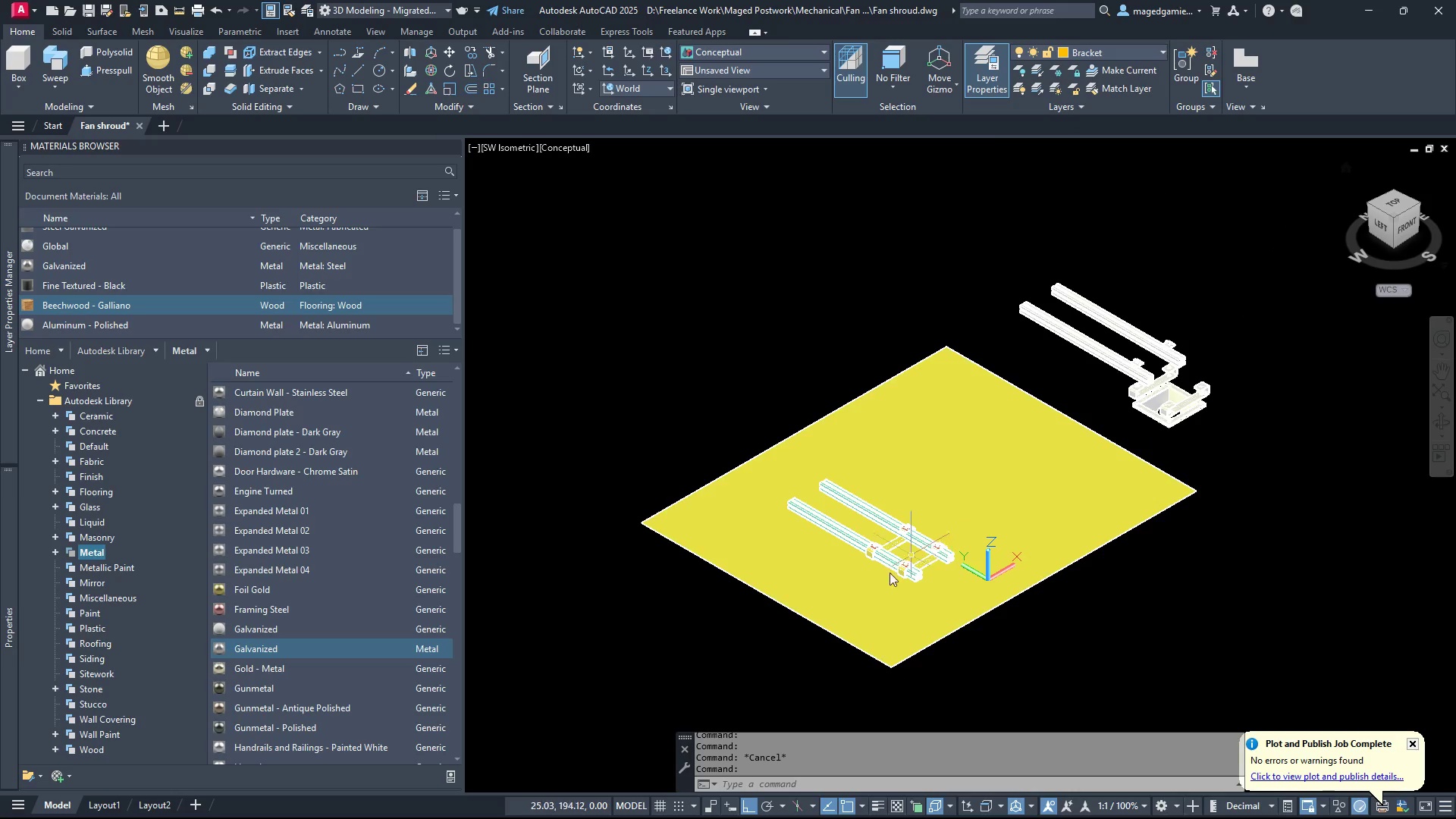 
scroll: coordinate [1063, 261], scroll_direction: up, amount: 7.0
 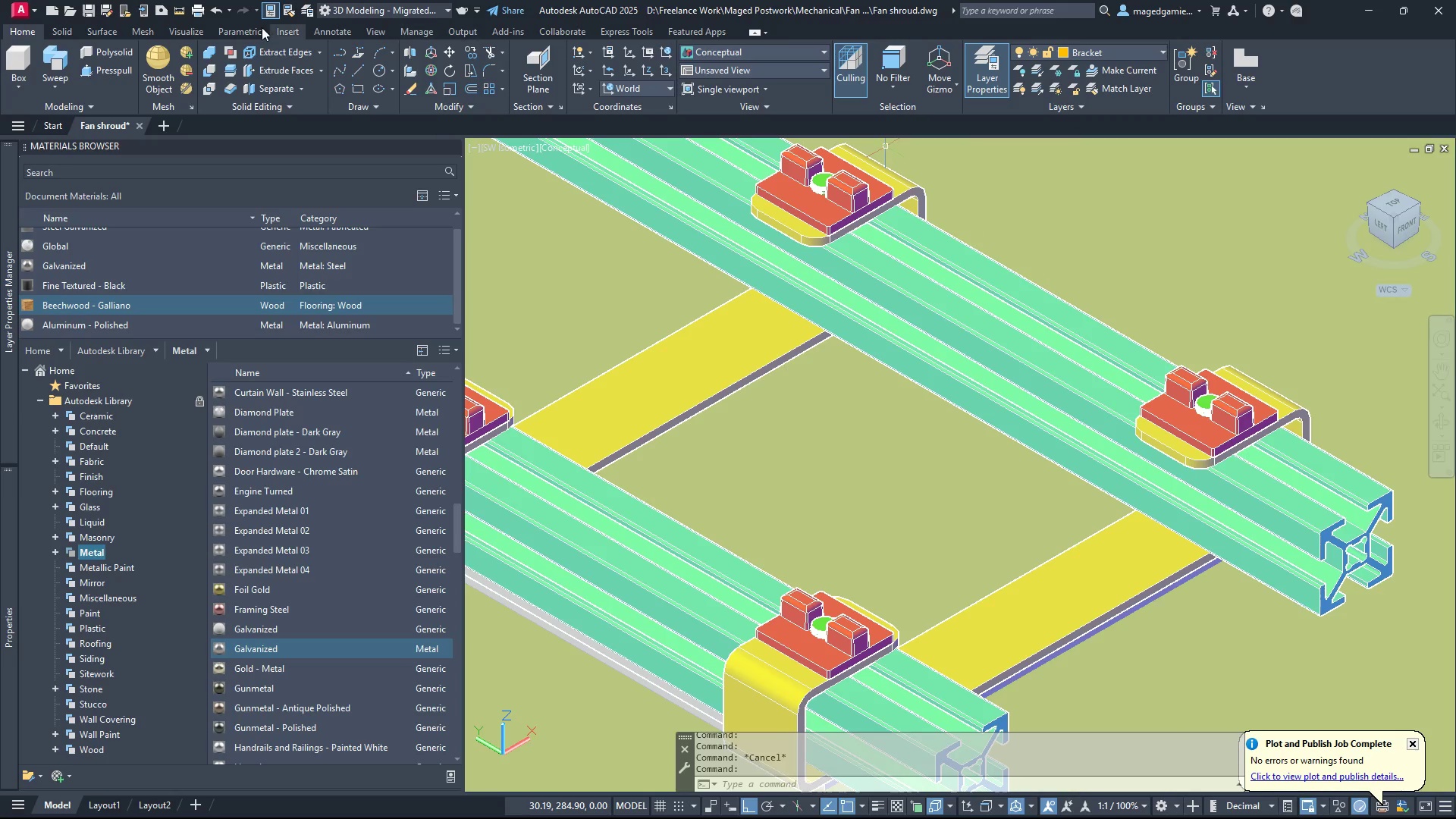 
left_click([191, 32])
 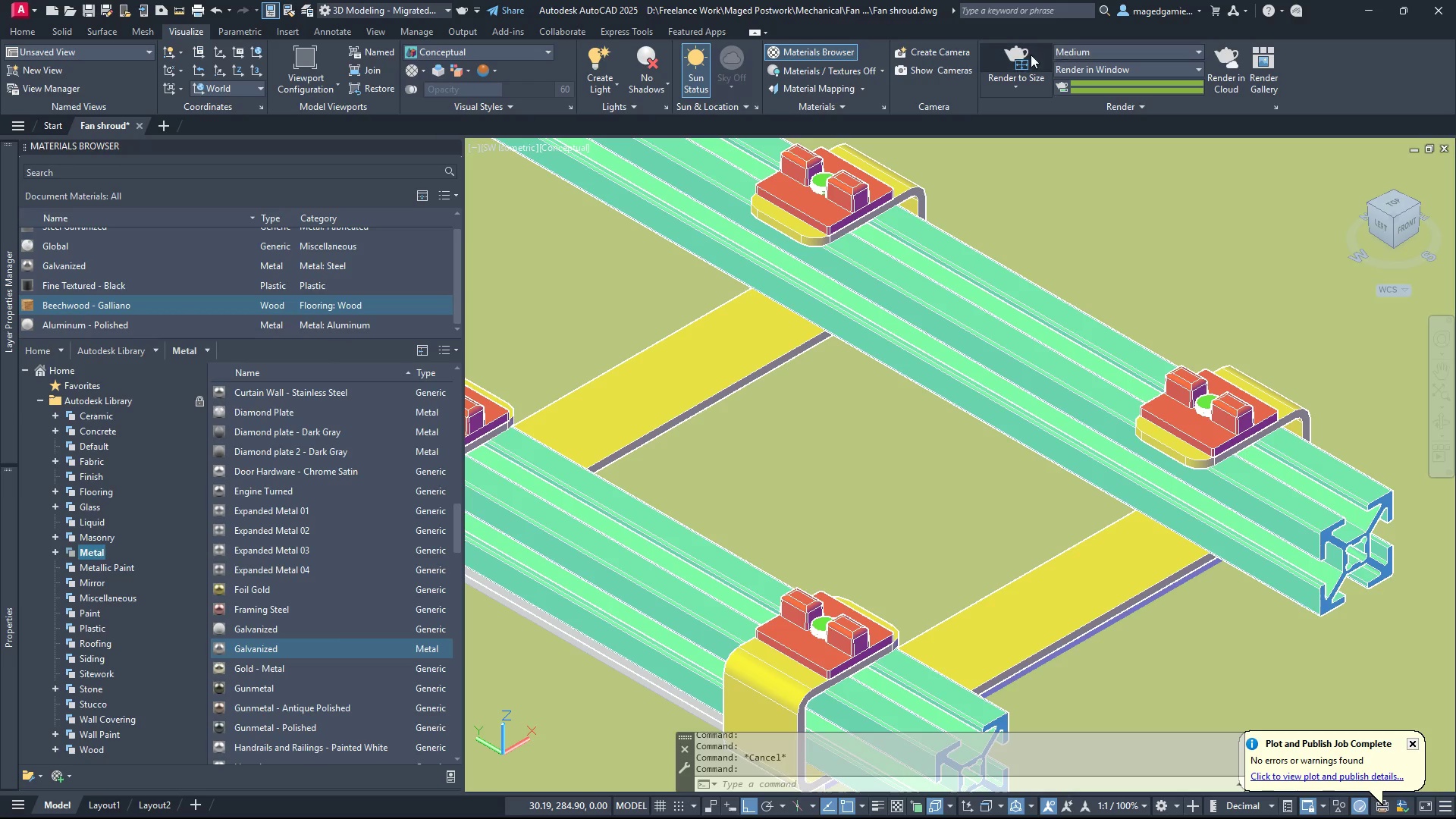 
left_click([1022, 55])
 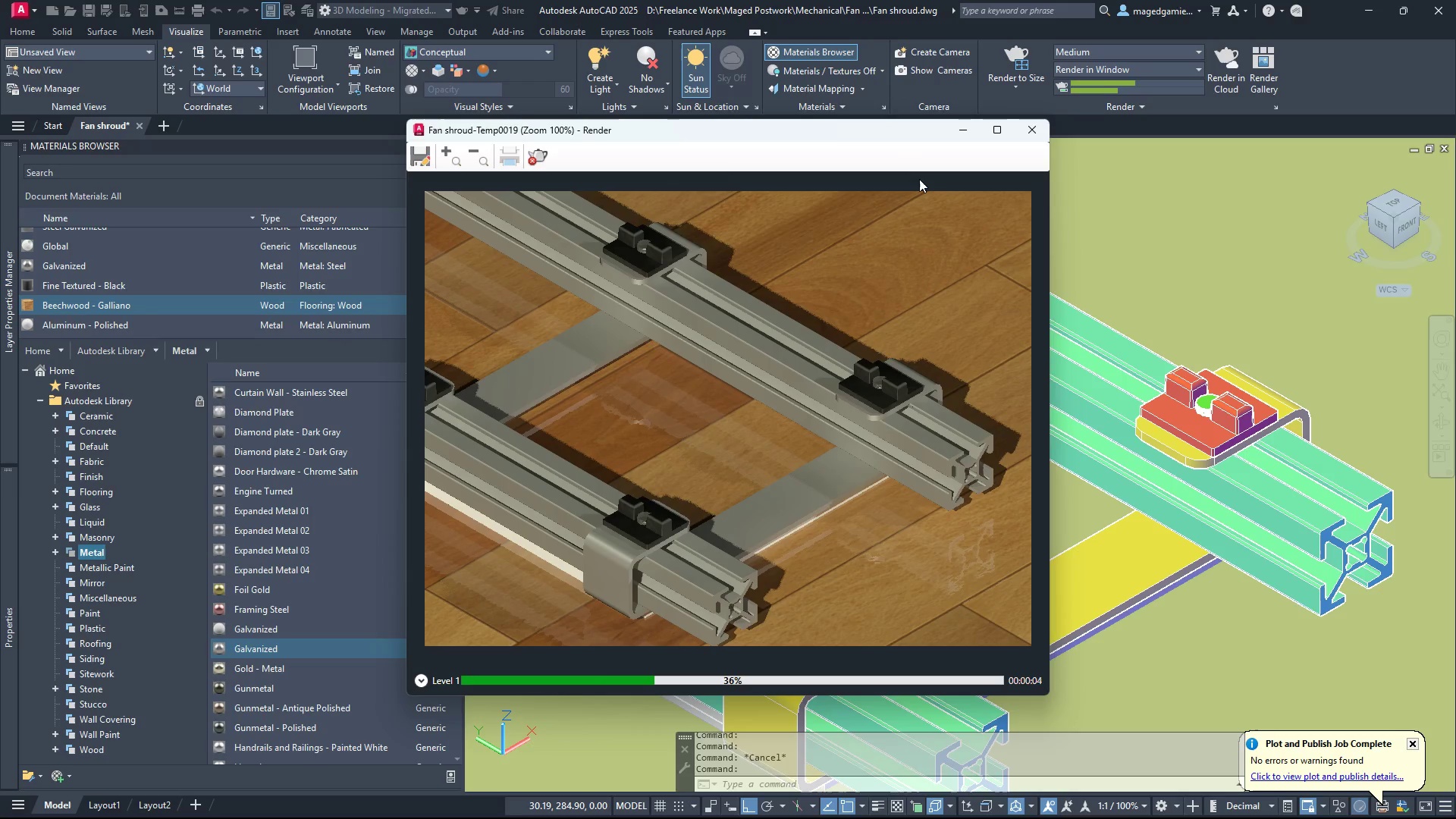 
wait(10.66)
 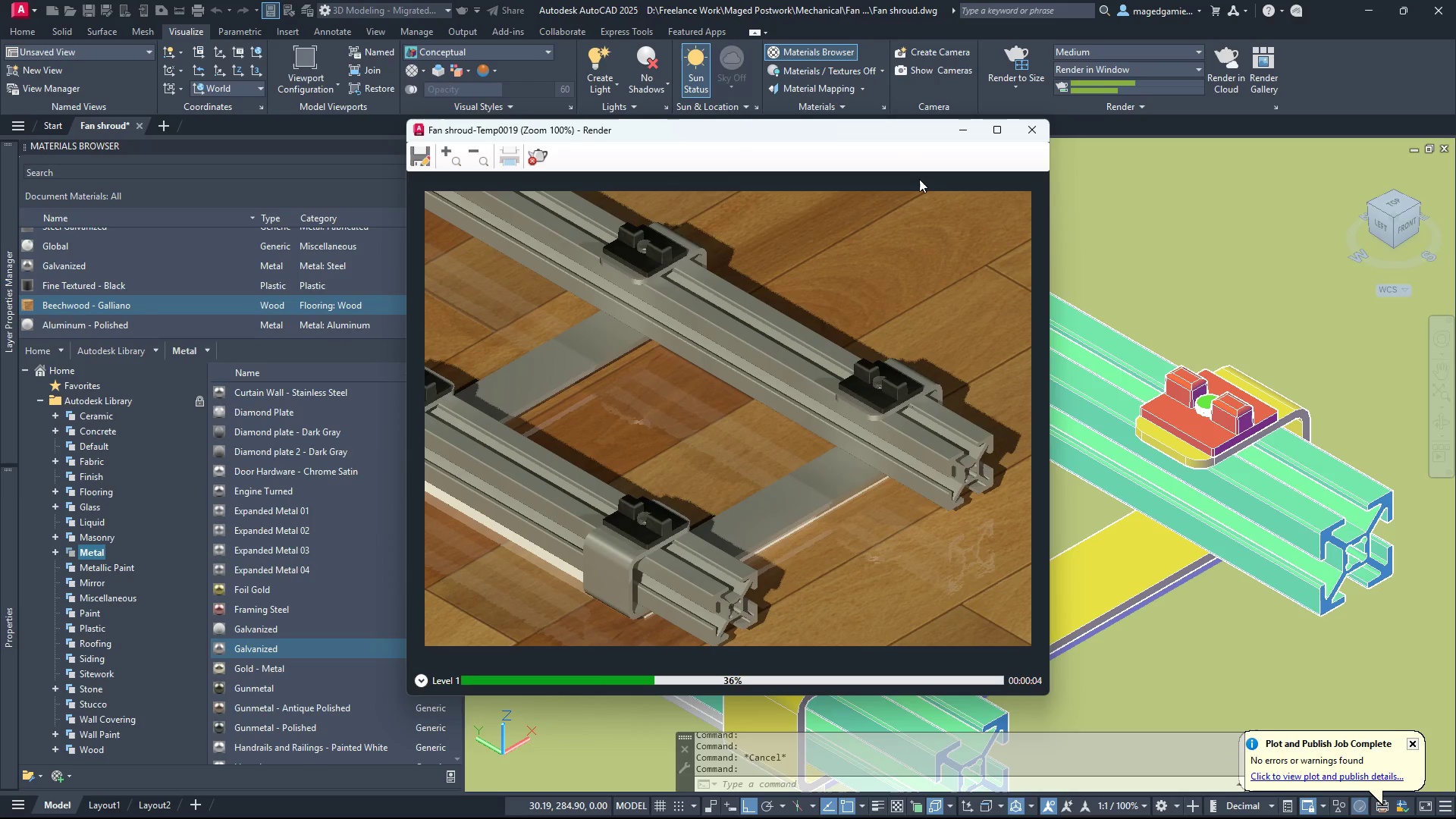 
key(Escape)
 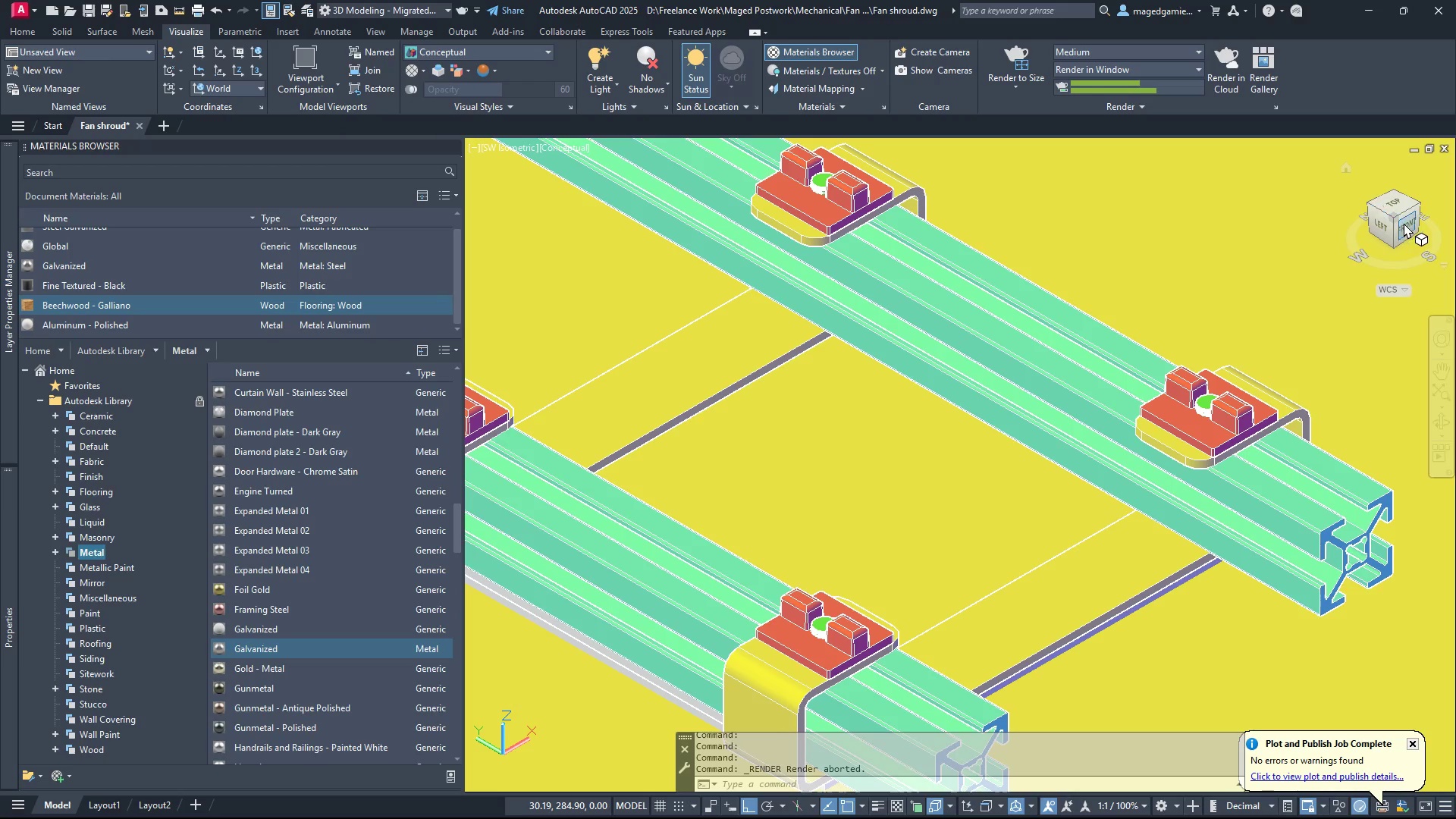 
left_click([1404, 228])
 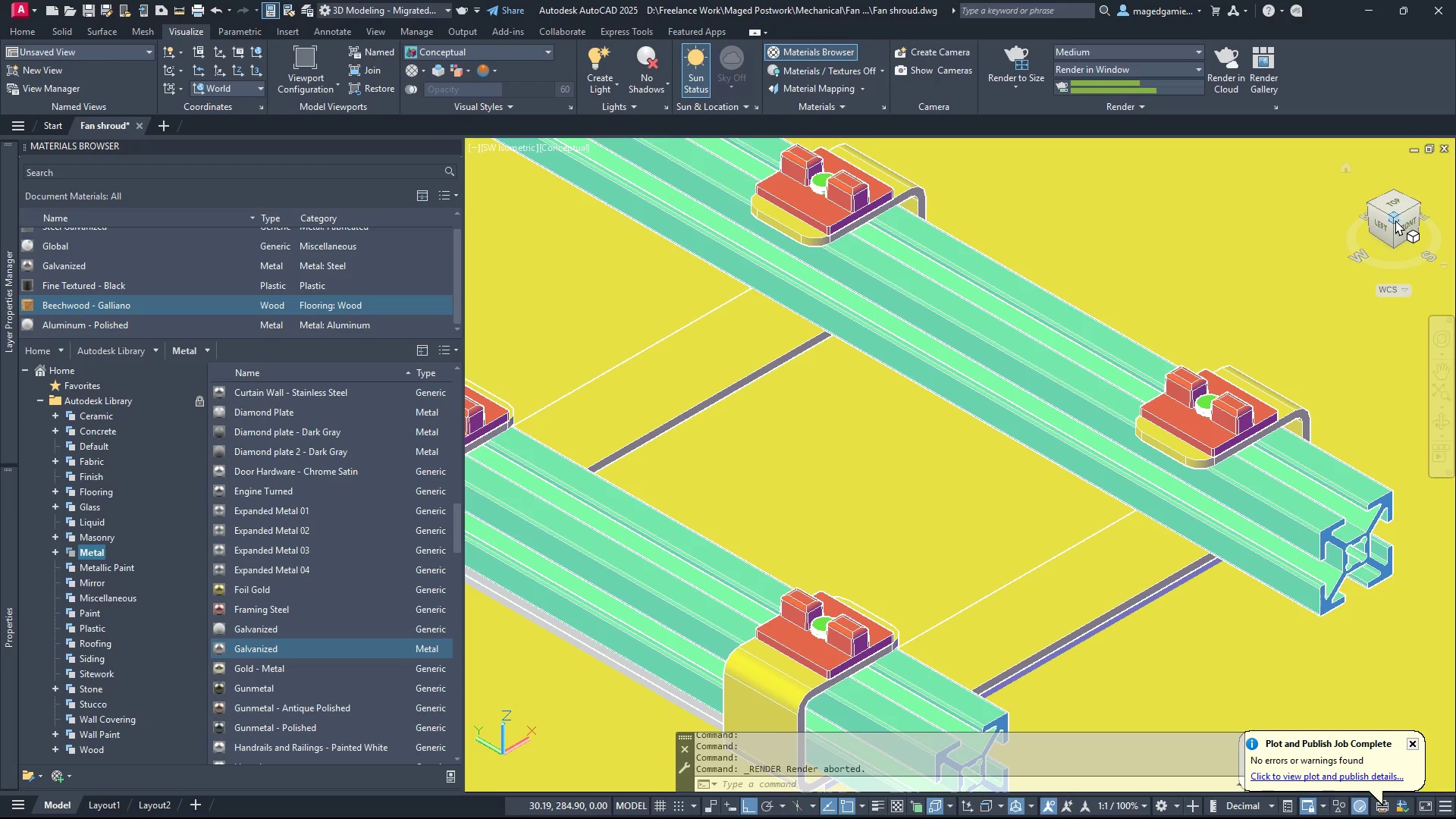 
left_click([1406, 224])
 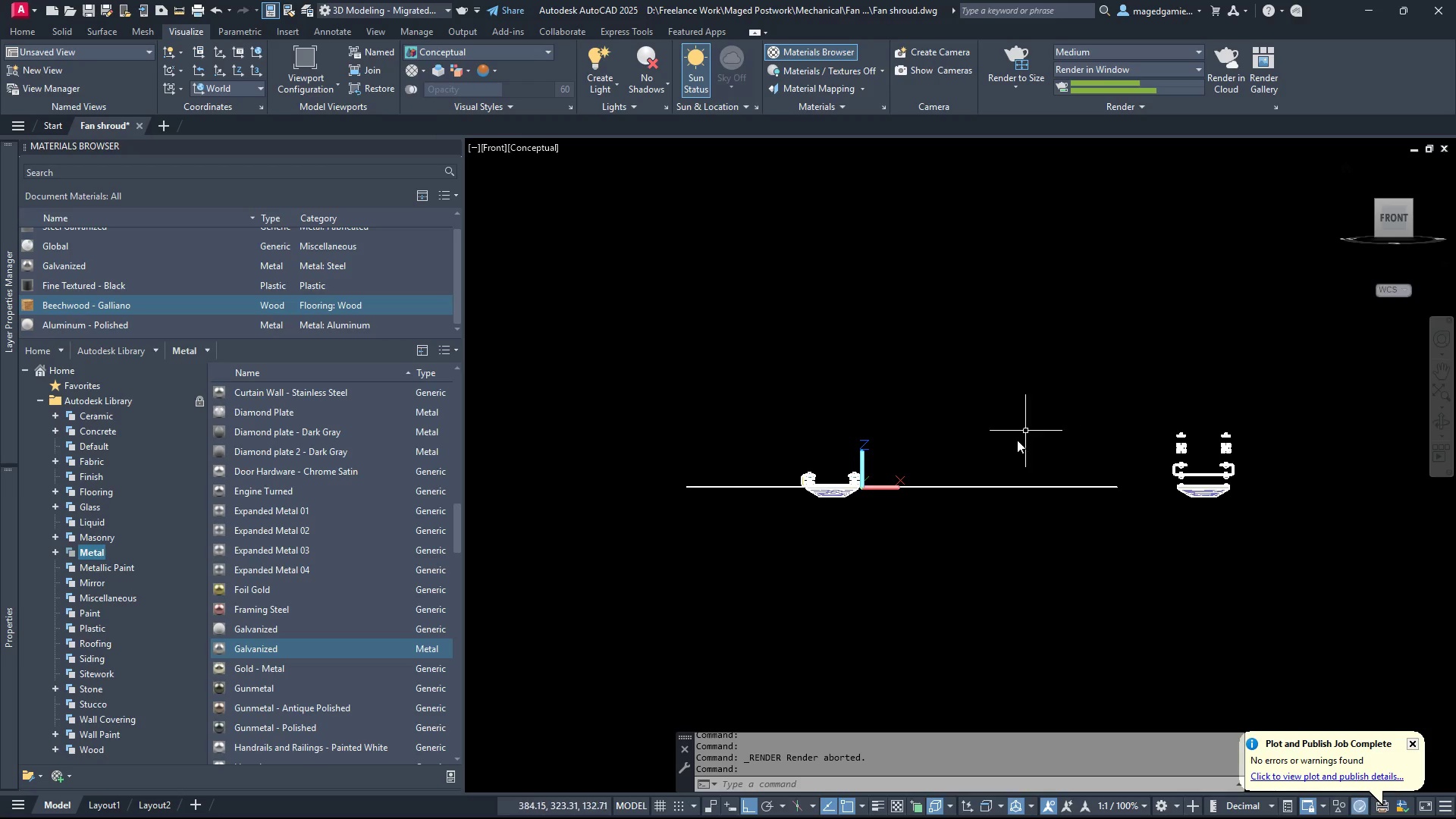 
left_click([1028, 483])
 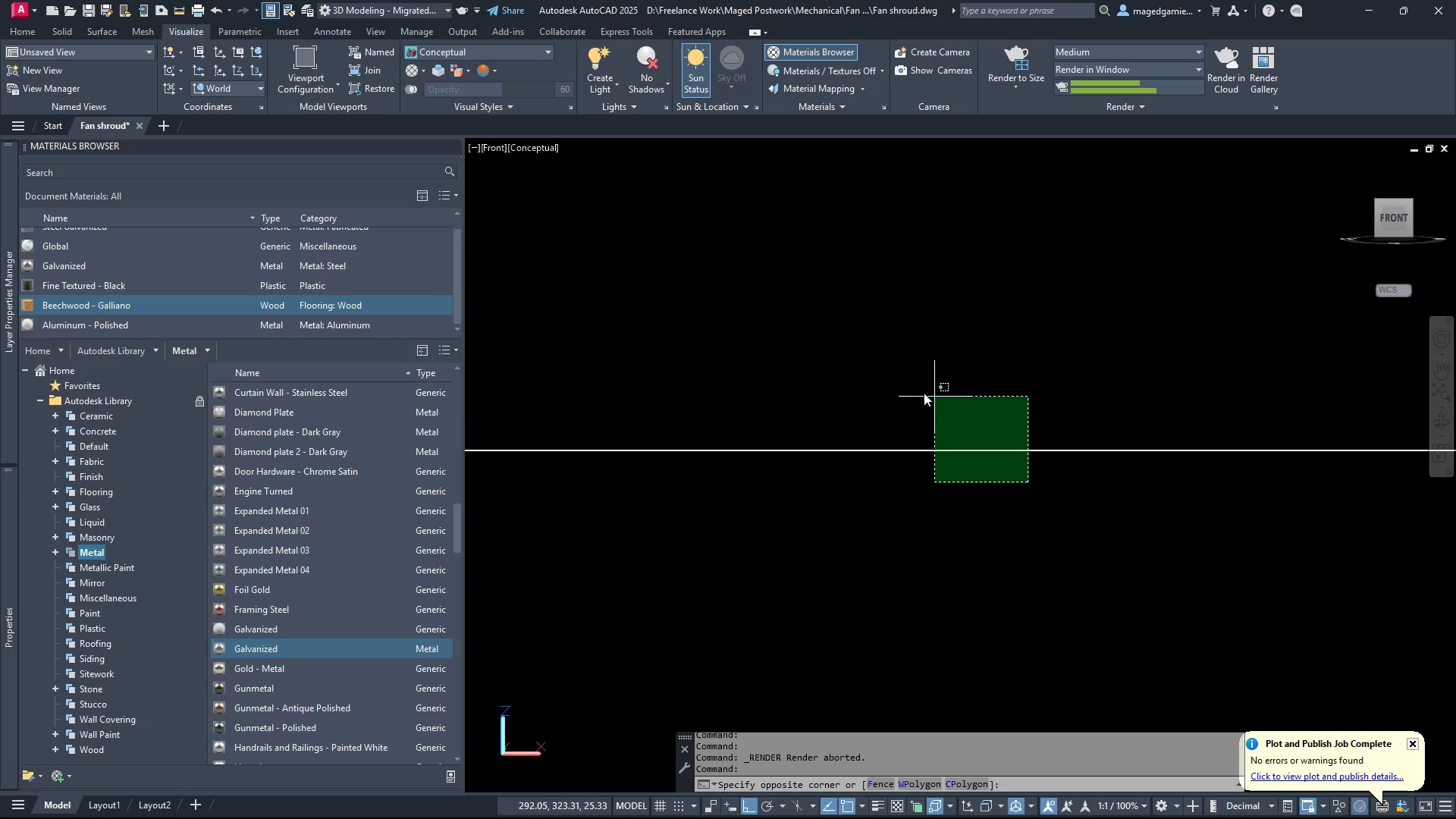 
scroll: coordinate [999, 500], scroll_direction: up, amount: 4.0
 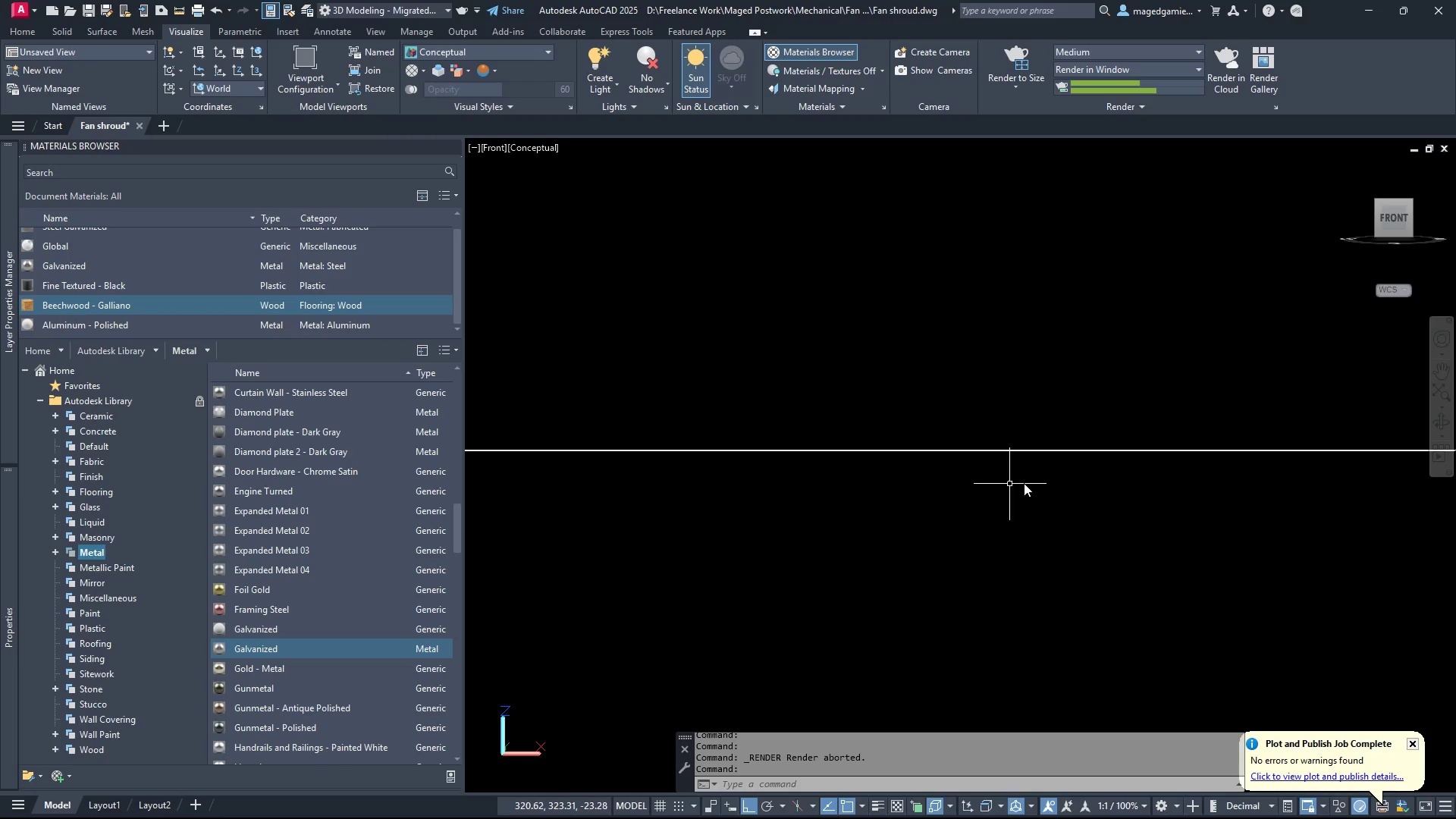 
double_click([921, 391])
 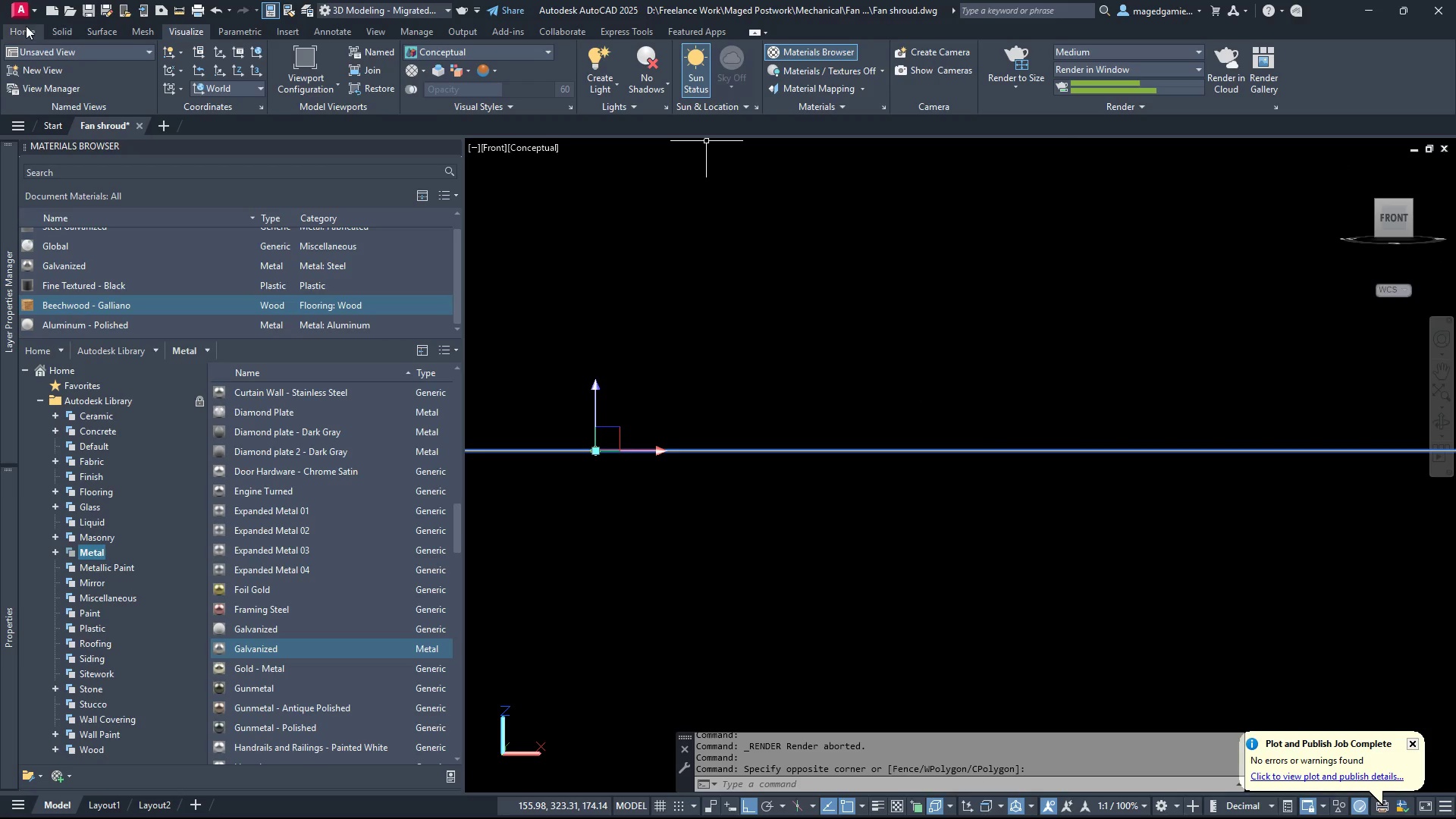 
left_click([23, 36])
 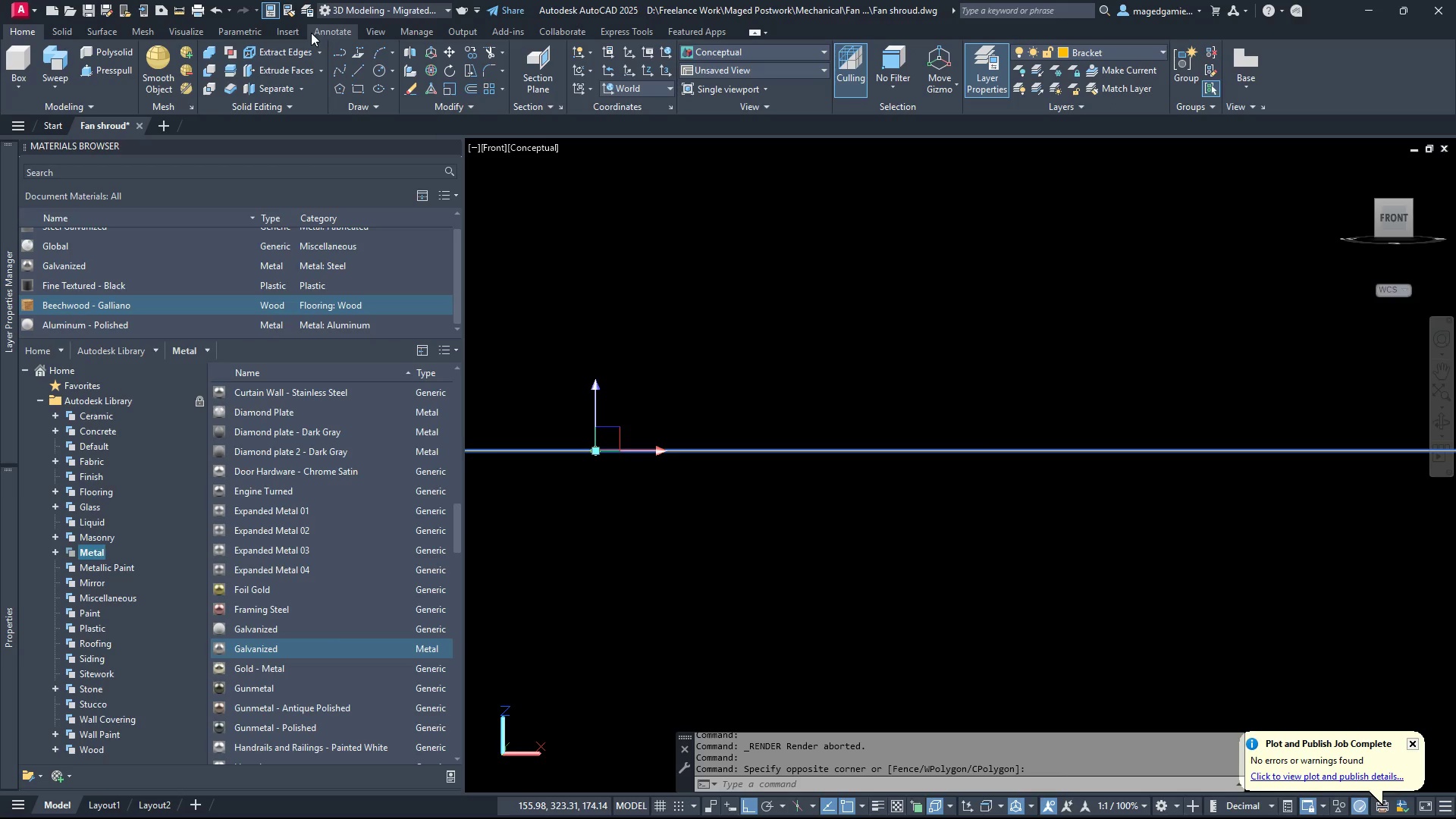 
left_click([445, 52])
 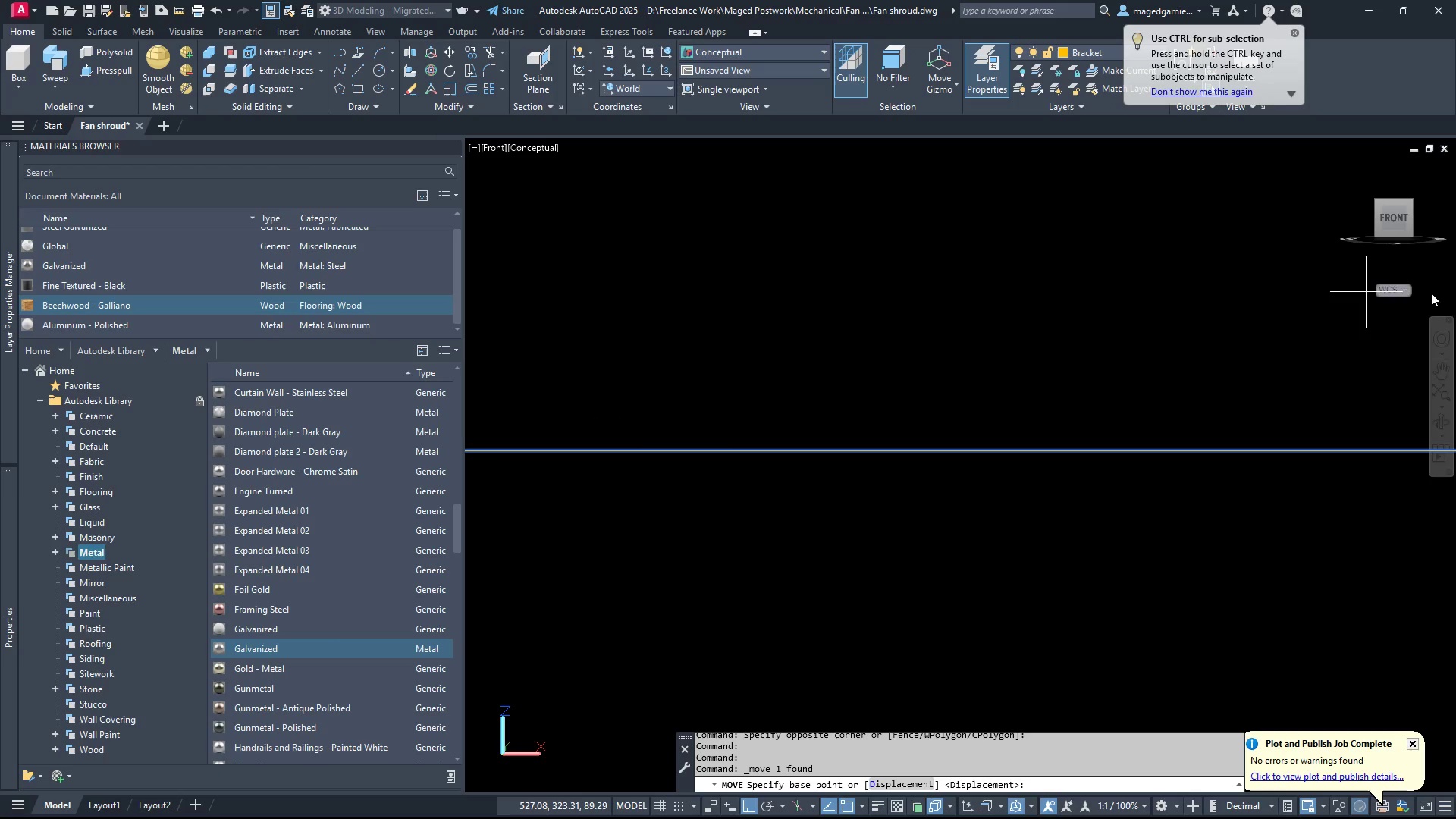 
left_click([1406, 227])
 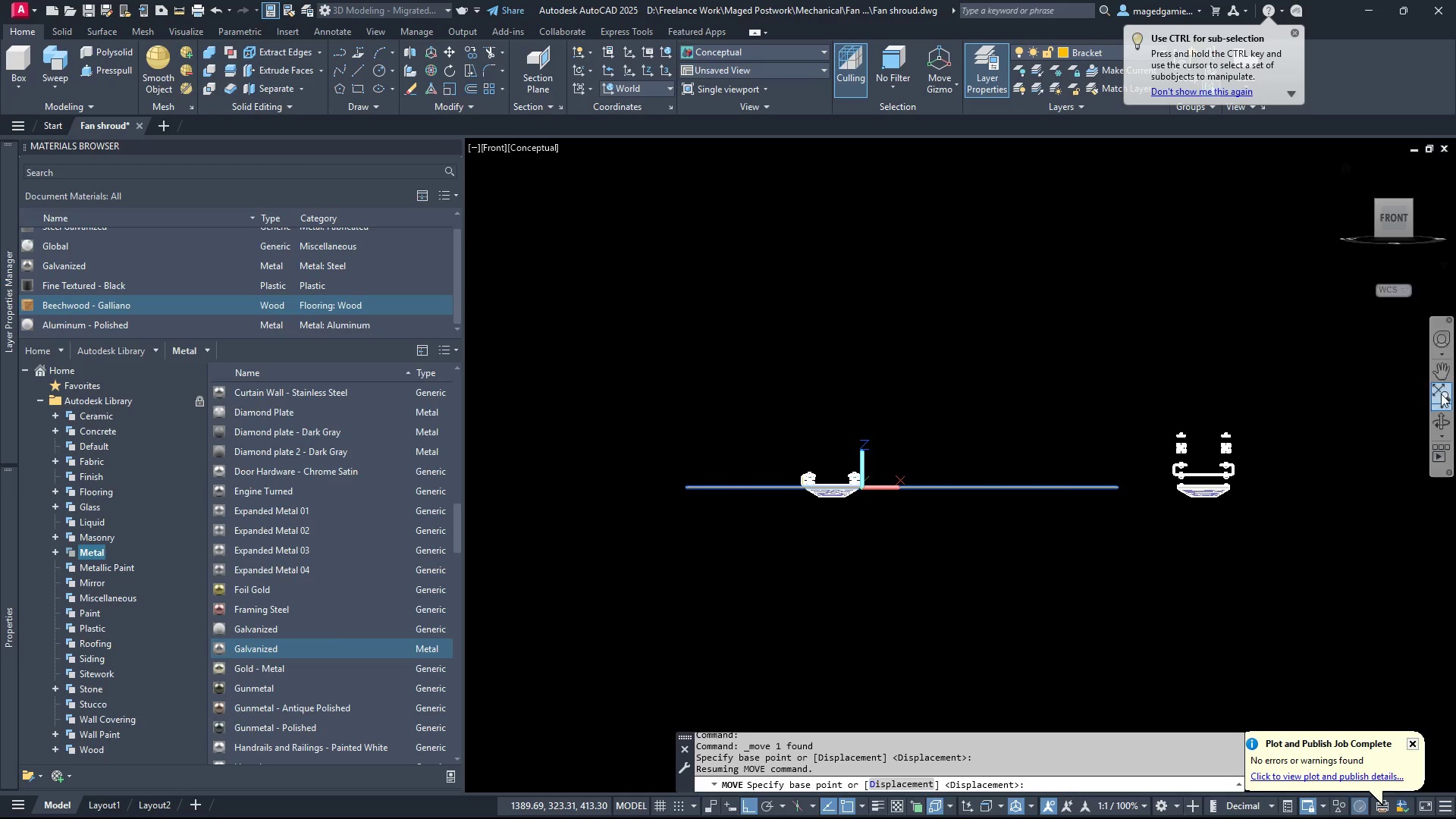 
left_click([1440, 425])
 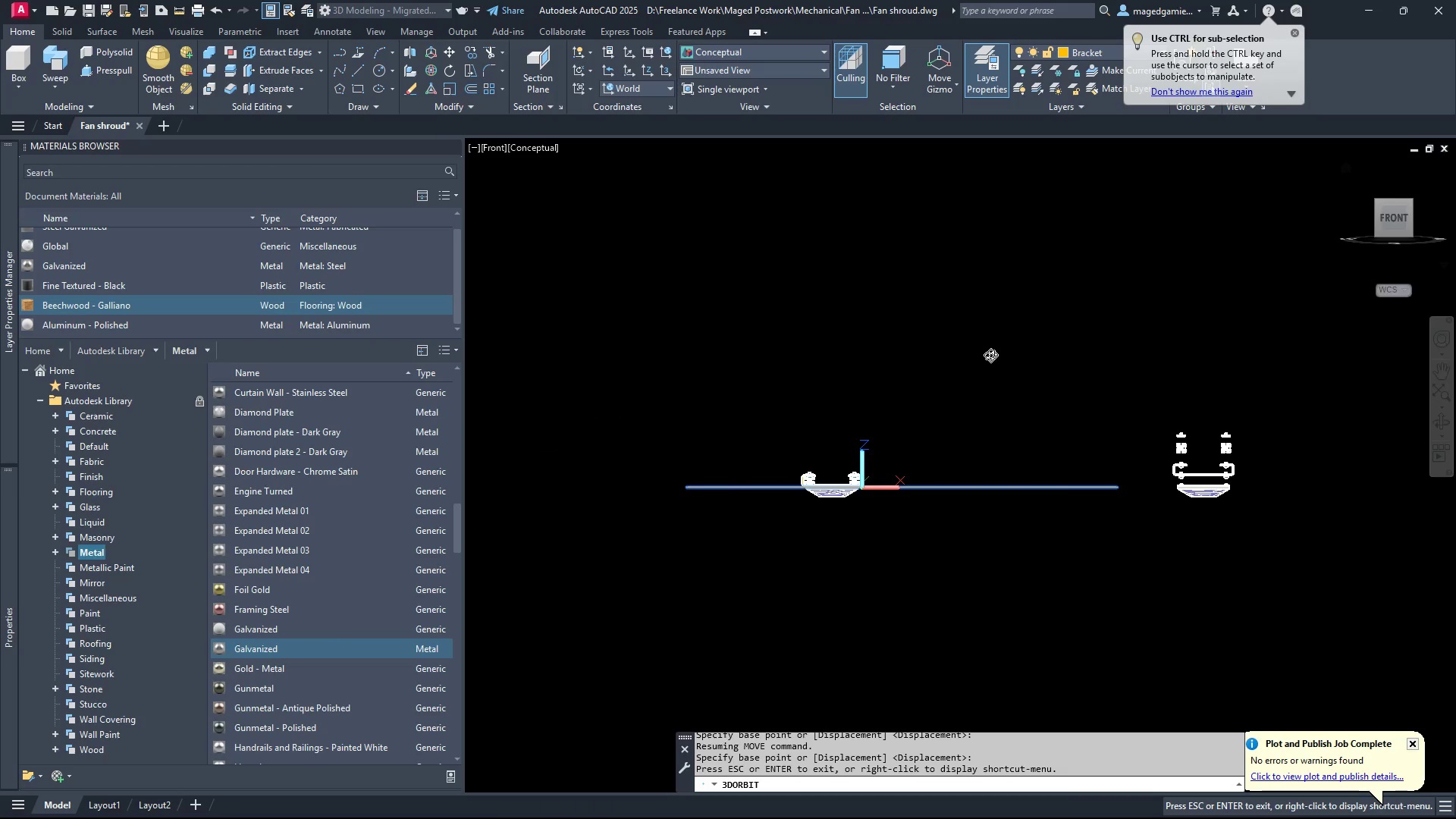 
left_click_drag(start_coordinate=[991, 356], to_coordinate=[1050, 384])
 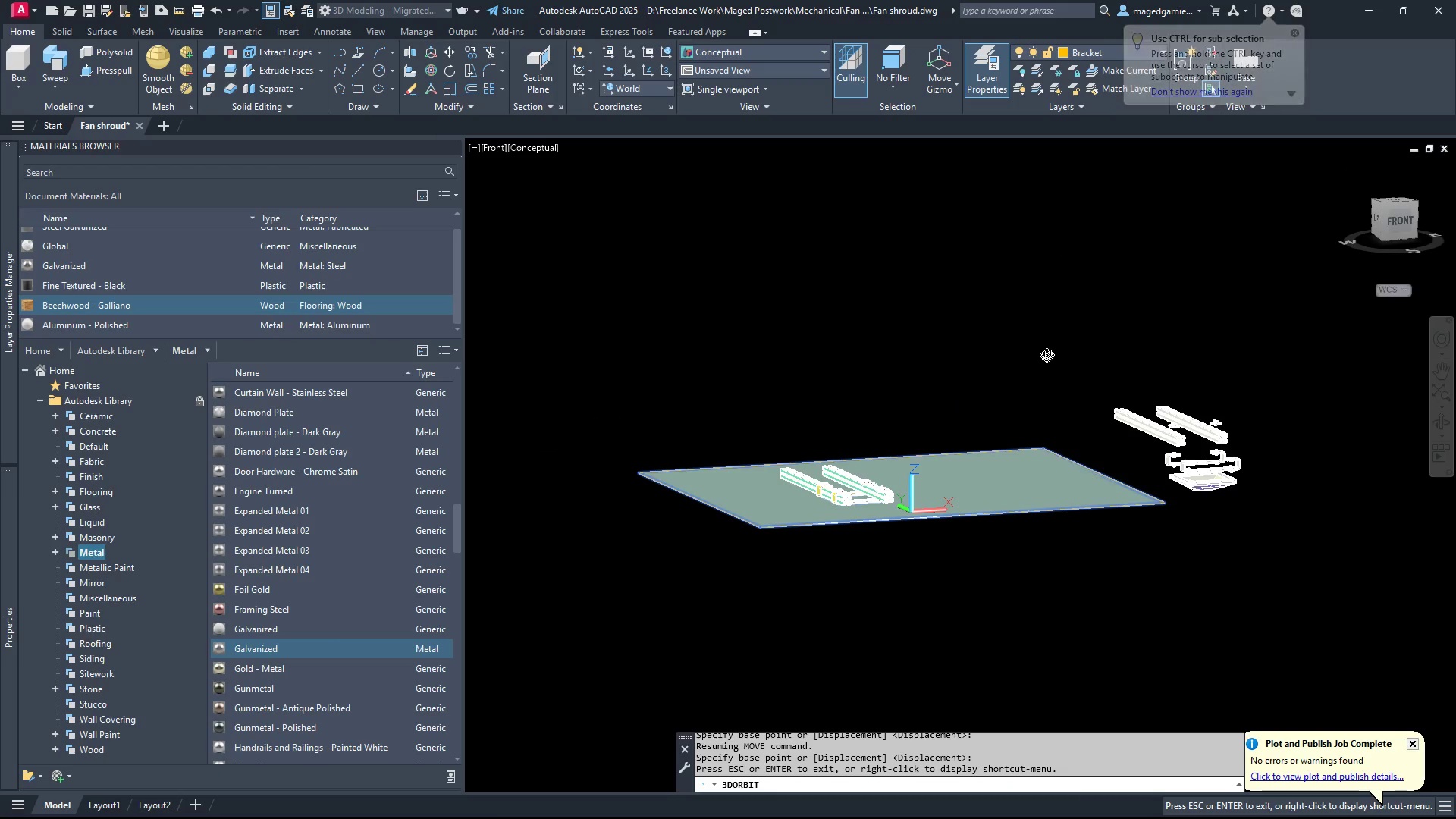 
right_click([1045, 353])
 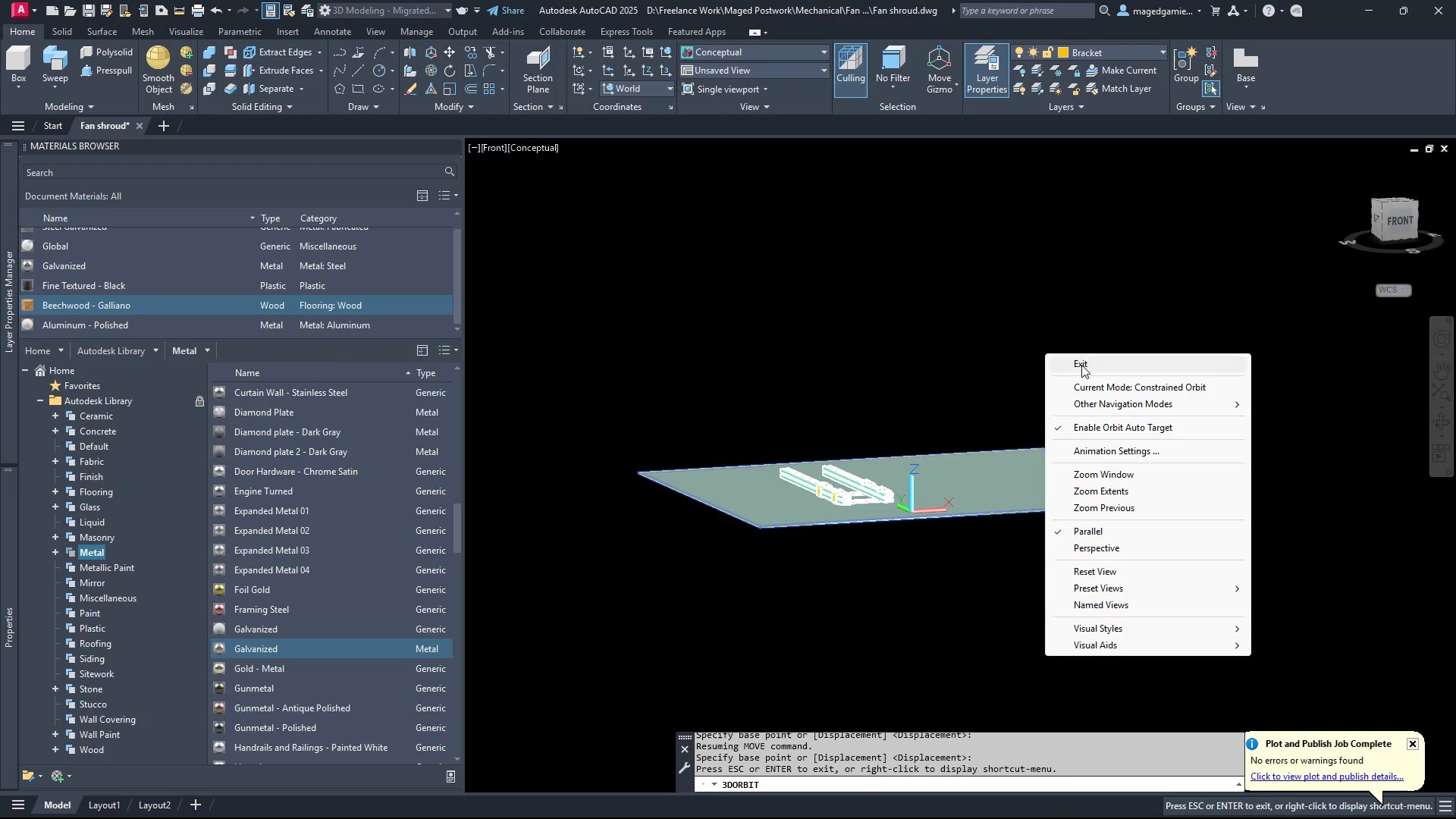 
left_click([1081, 365])
 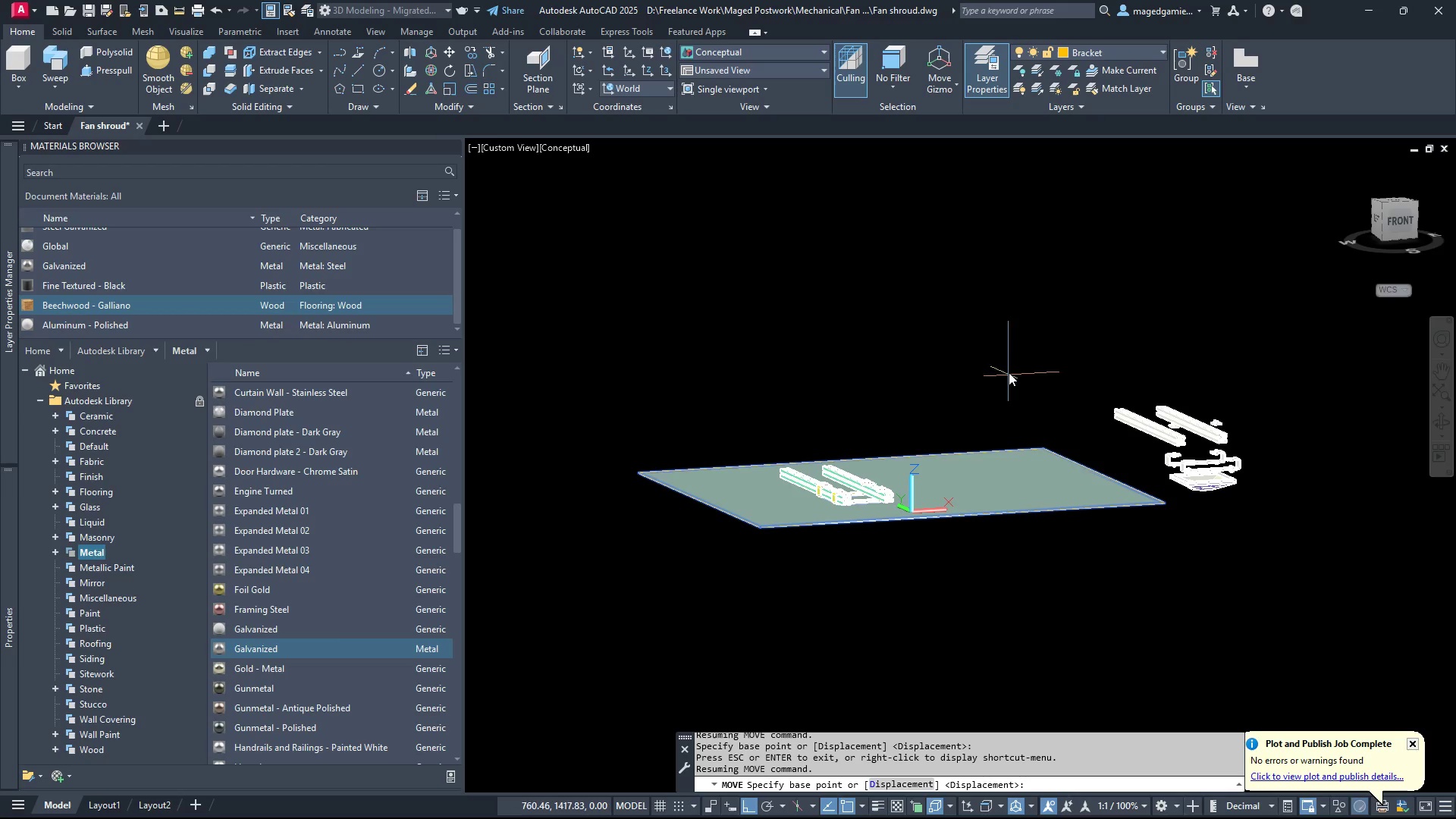 
left_click([995, 306])
 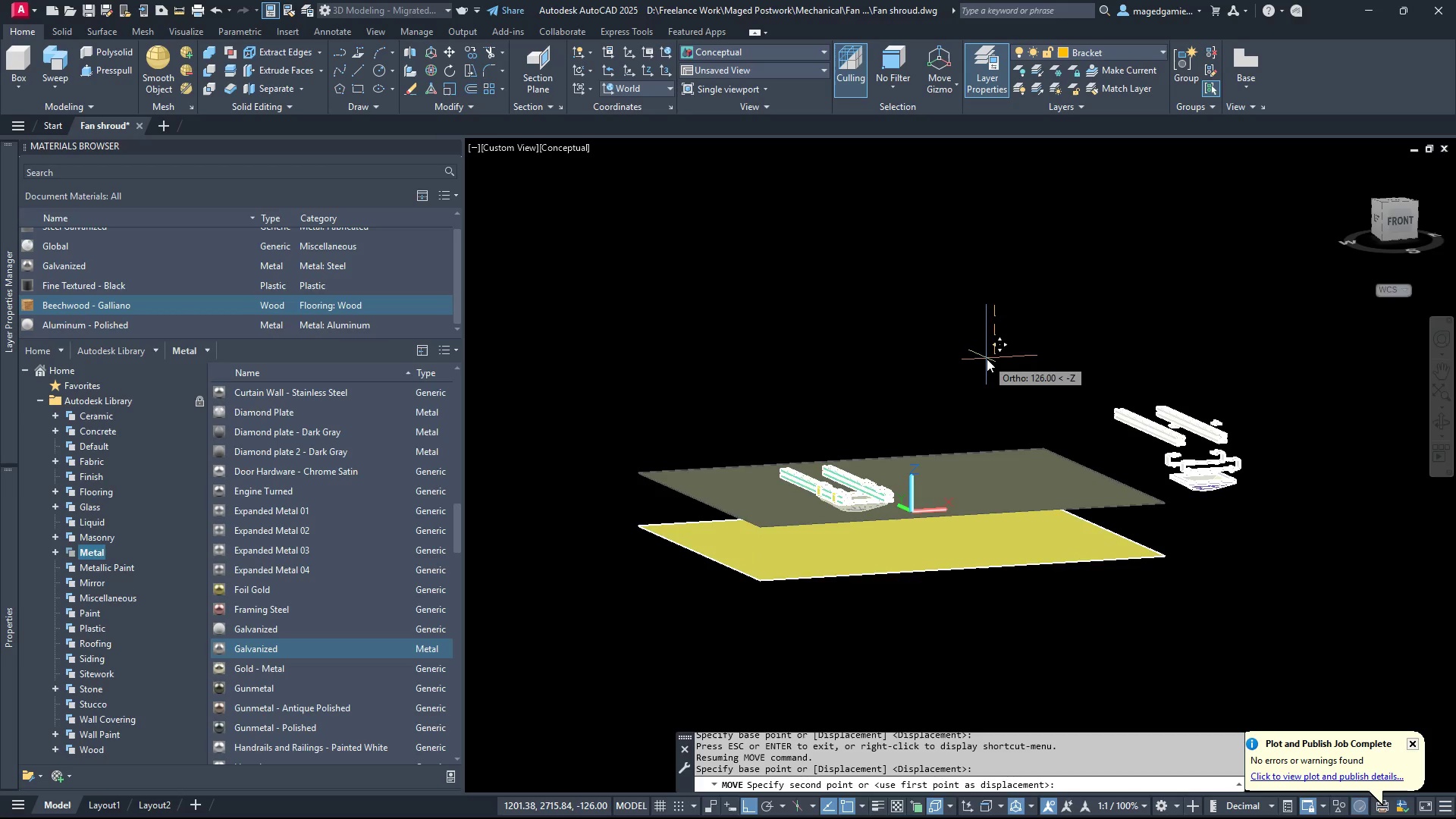 
left_click([987, 359])
 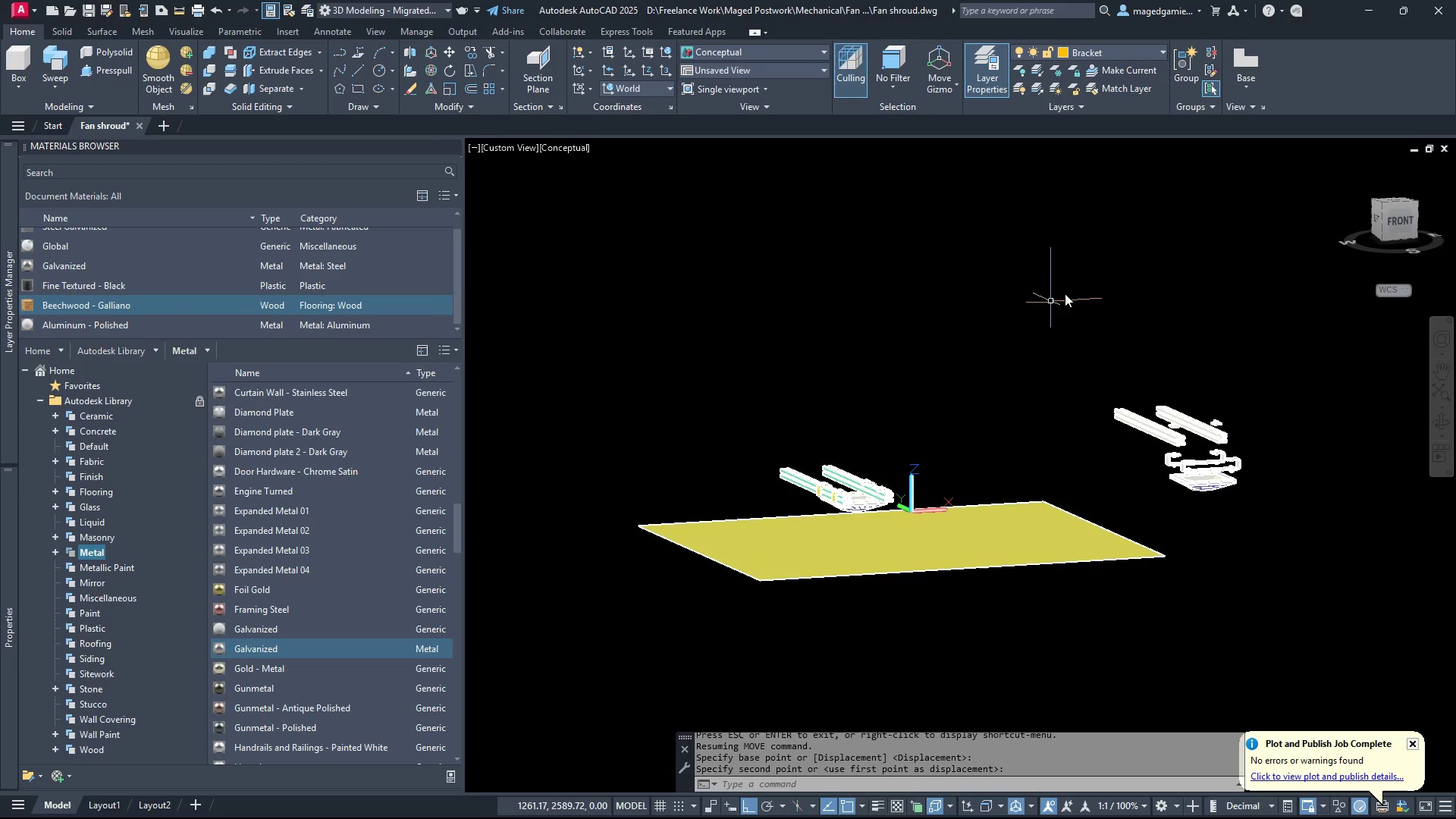 
key(Escape)
 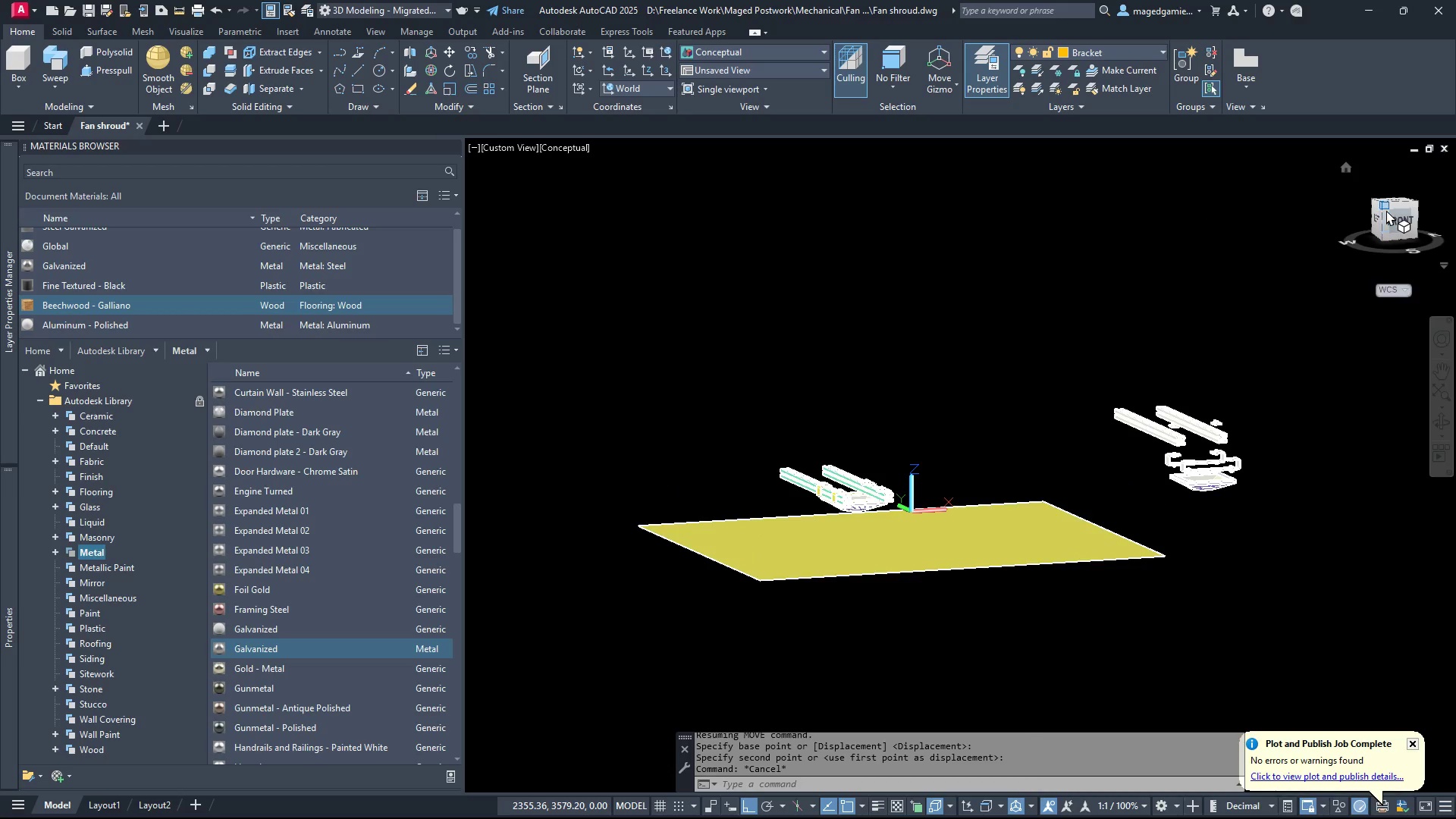 
left_click([1386, 209])
 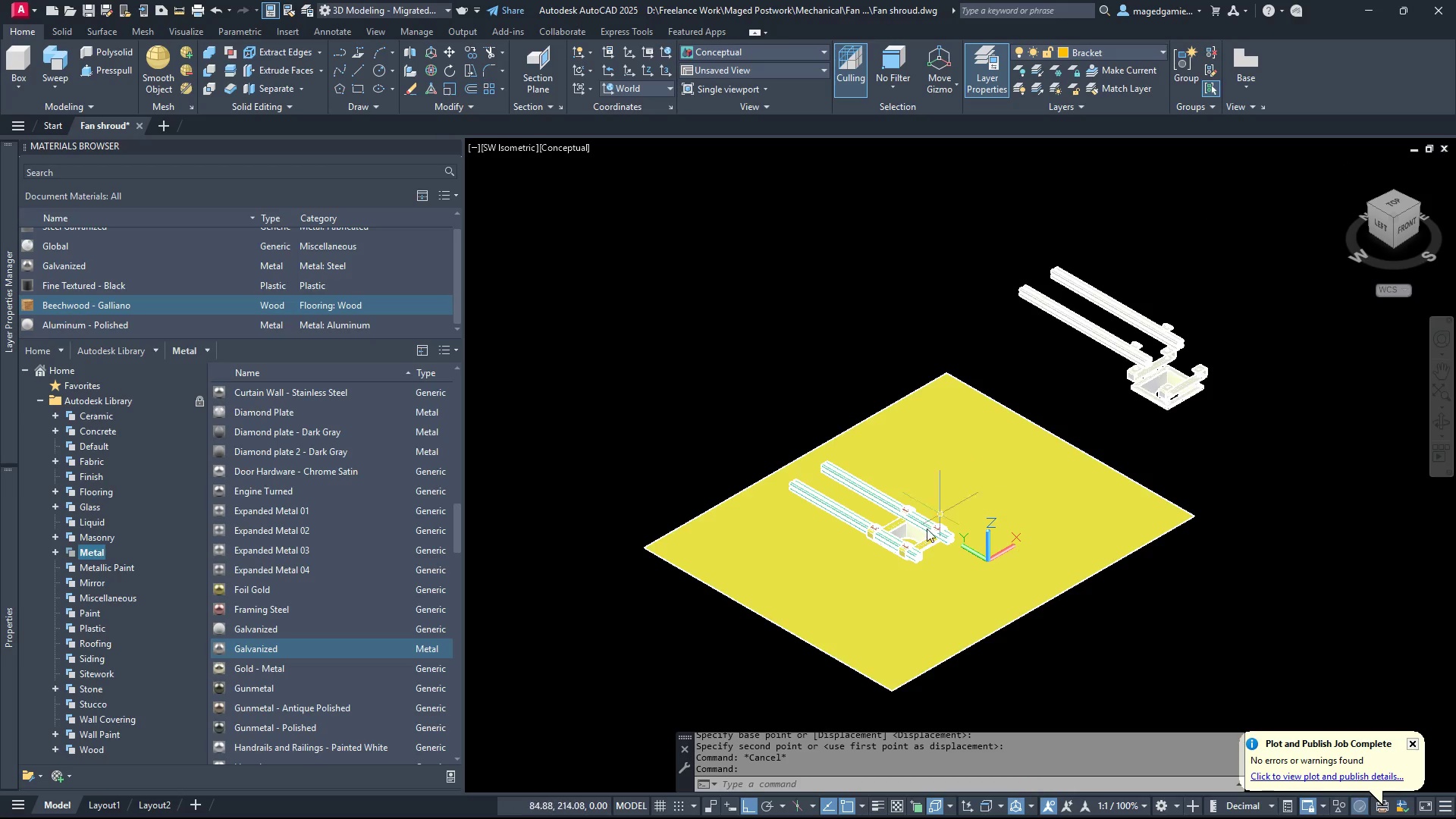 
scroll: coordinate [742, 516], scroll_direction: up, amount: 7.0
 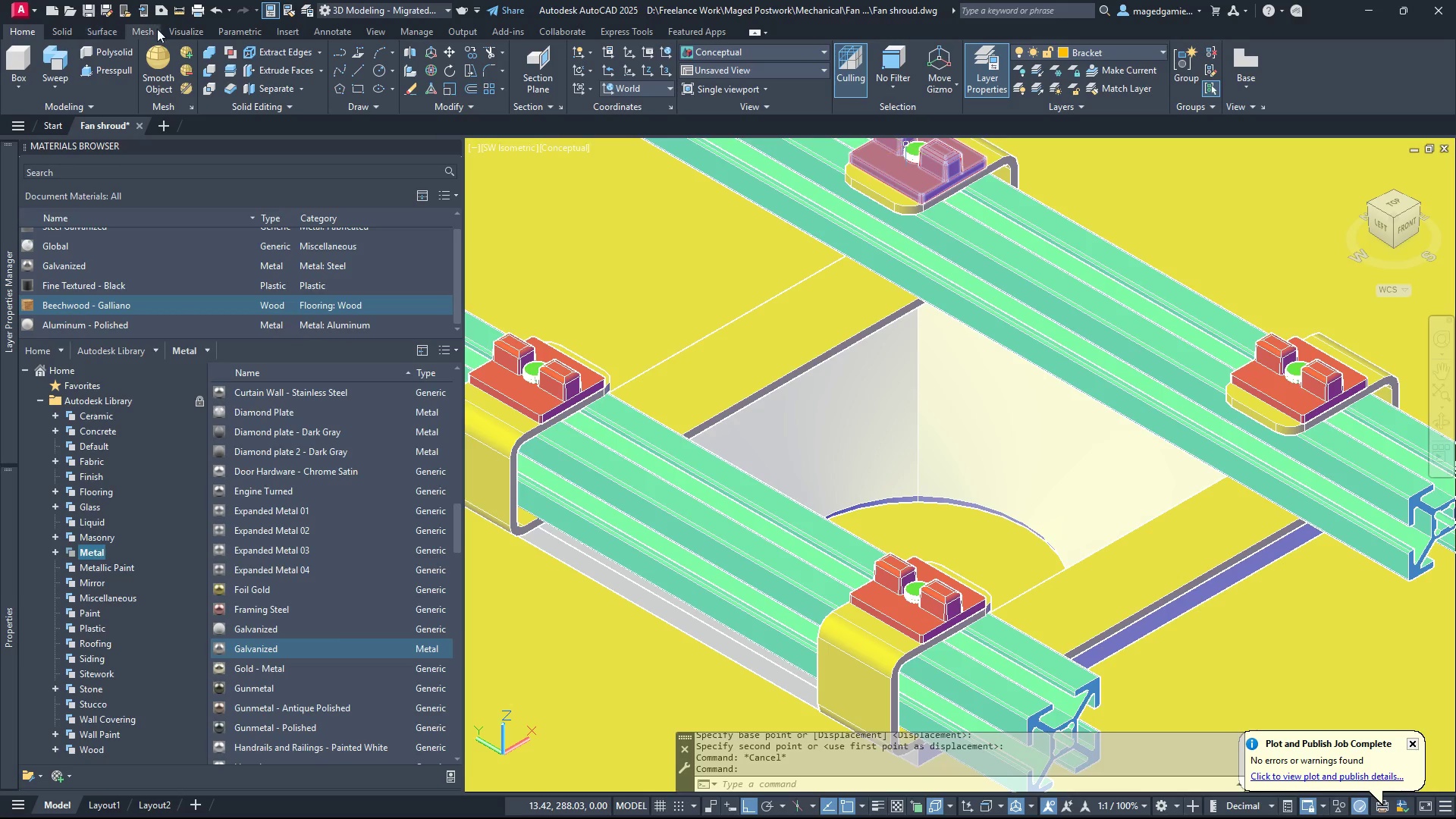 
left_click([184, 29])
 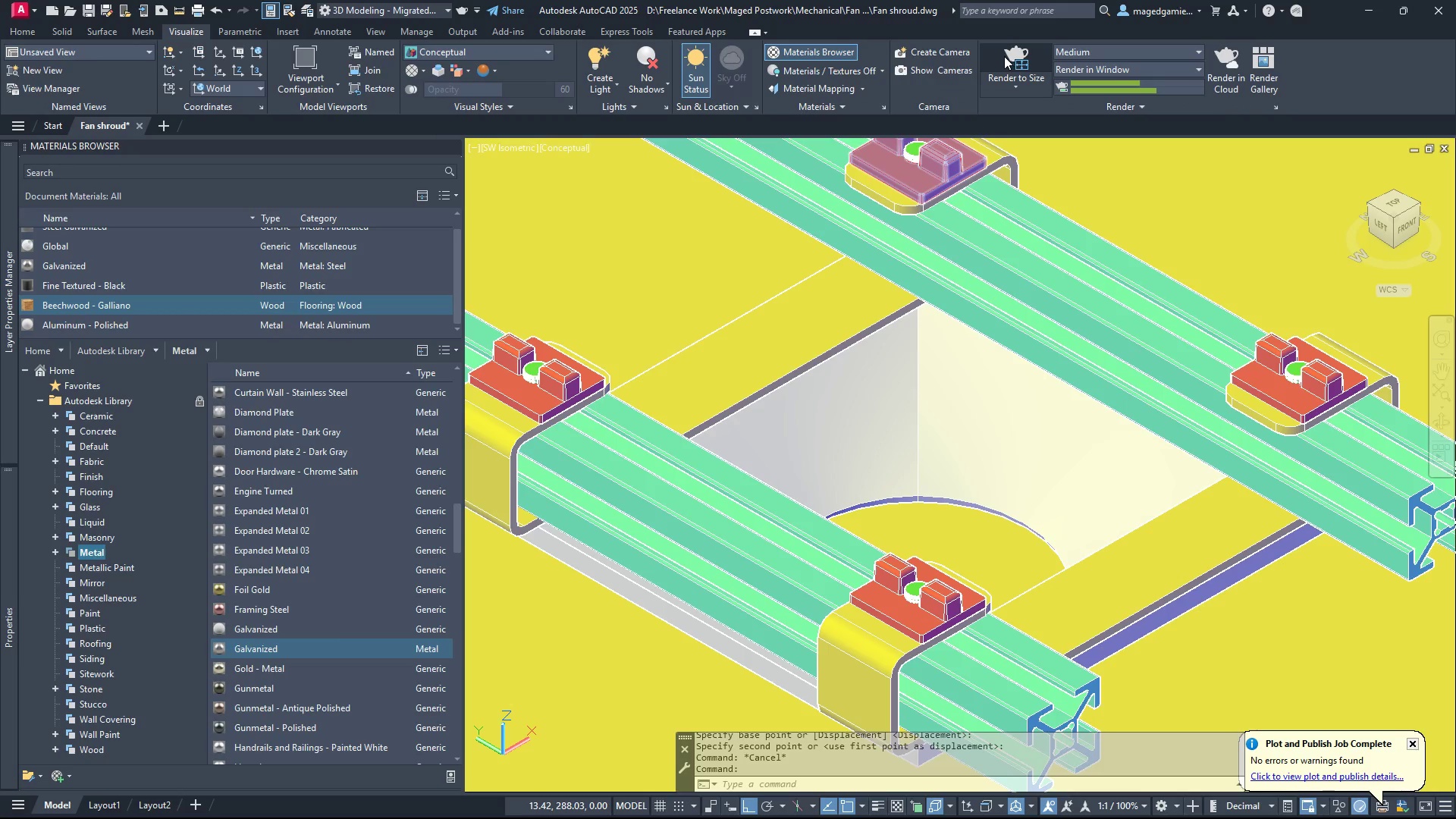 
left_click([1015, 63])
 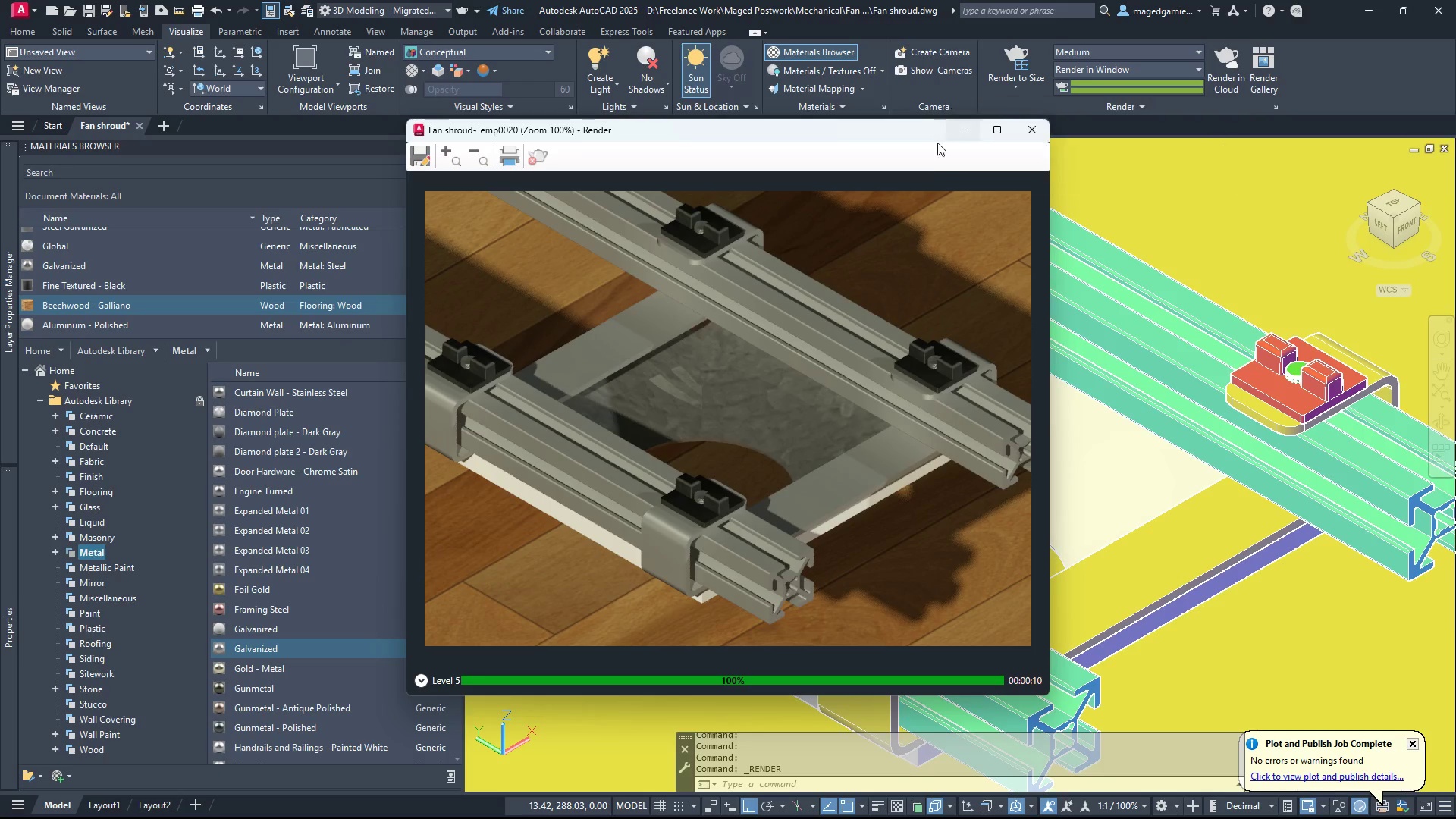 
wait(22.48)
 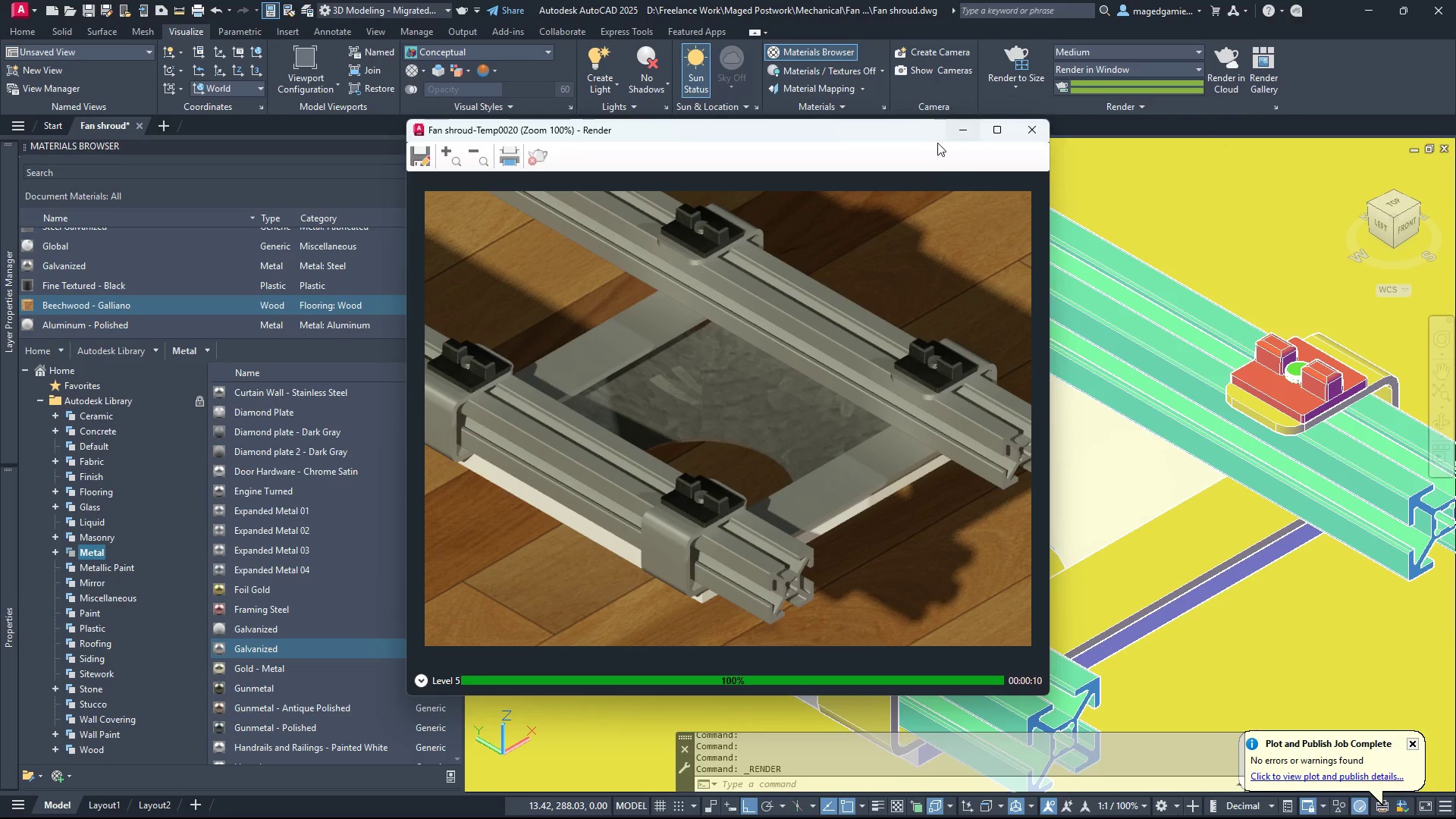 
left_click([1034, 128])
 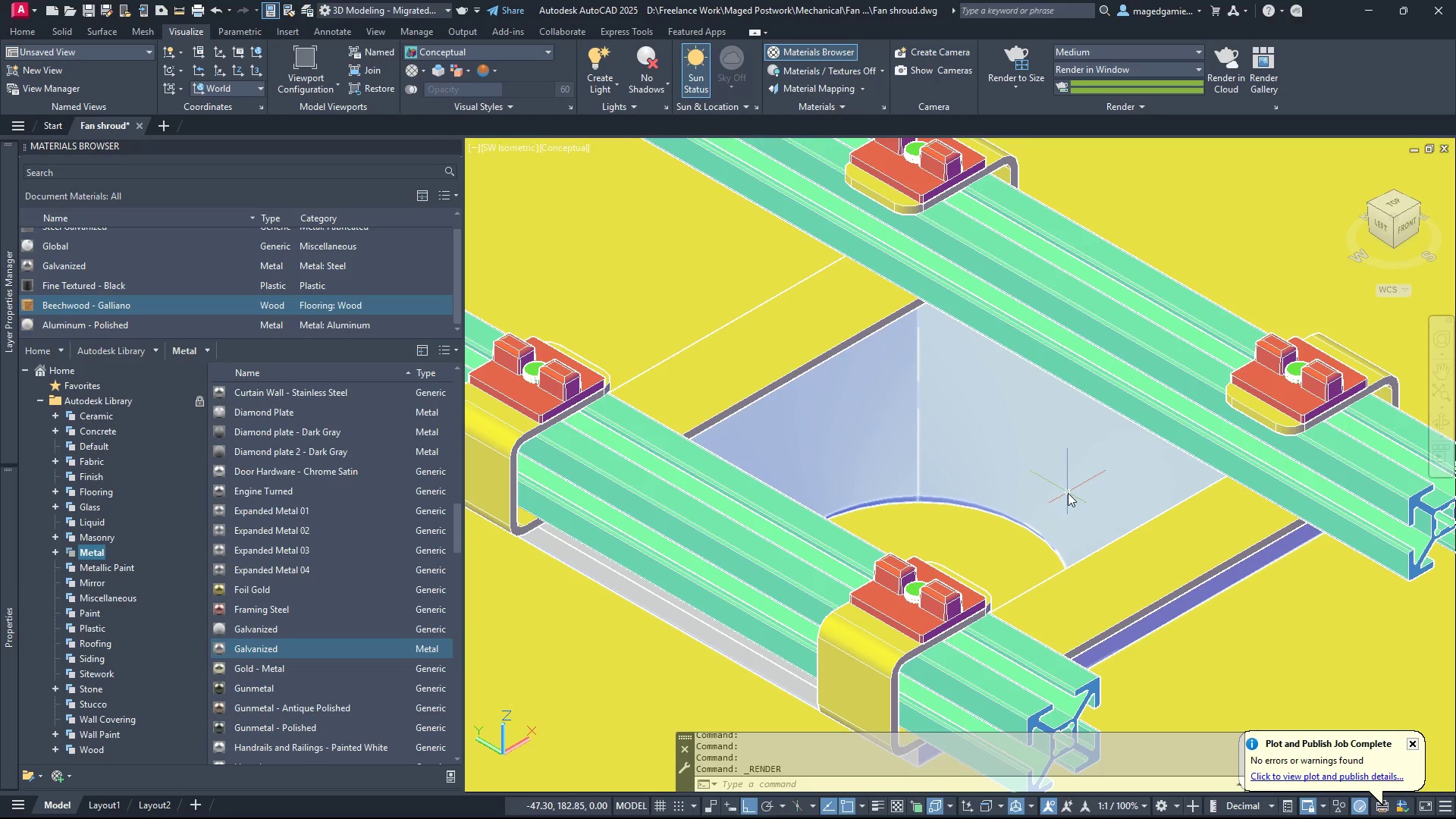 
scroll: coordinate [1073, 496], scroll_direction: down, amount: 1.0
 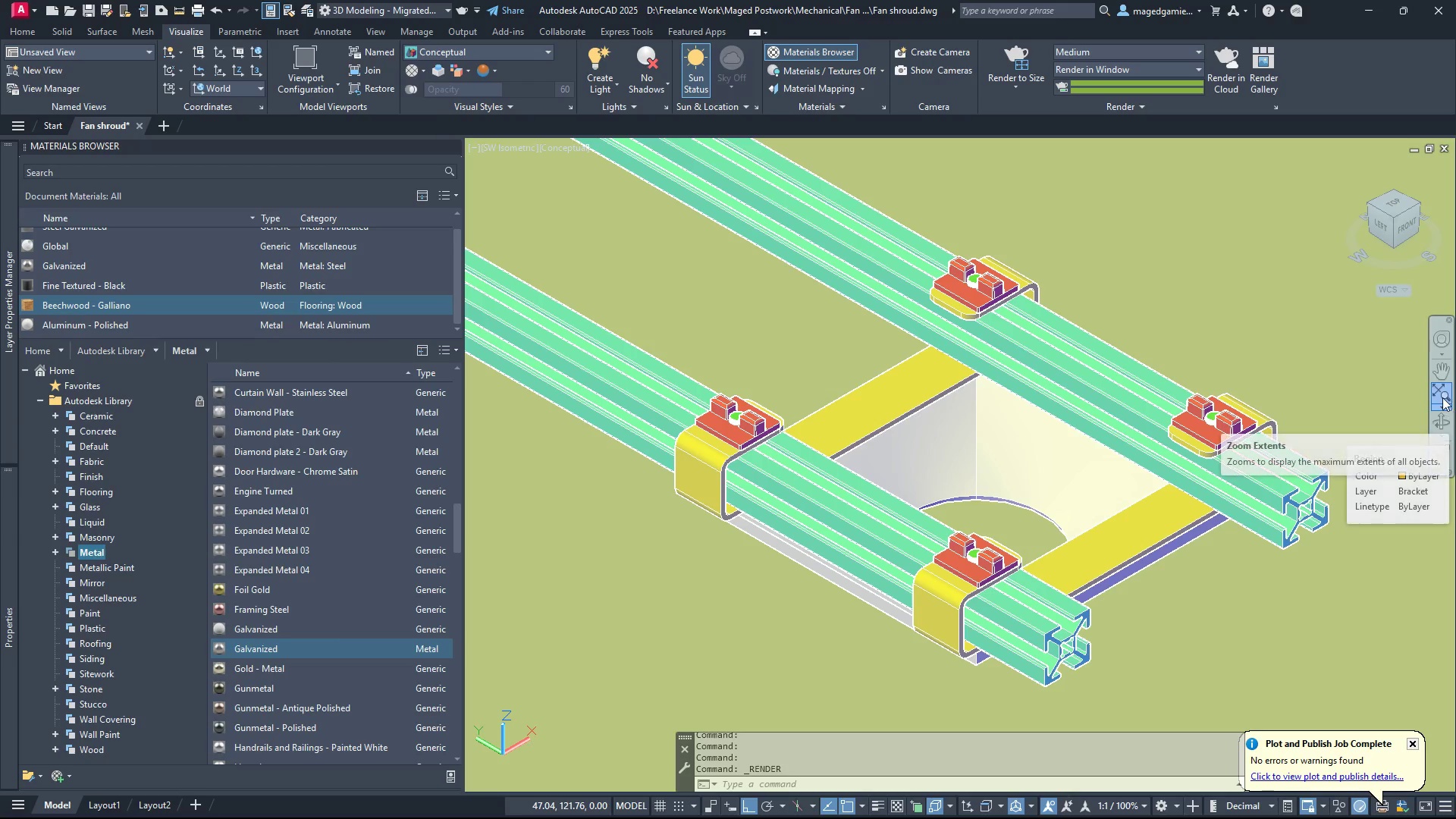 
left_click([1442, 397])
 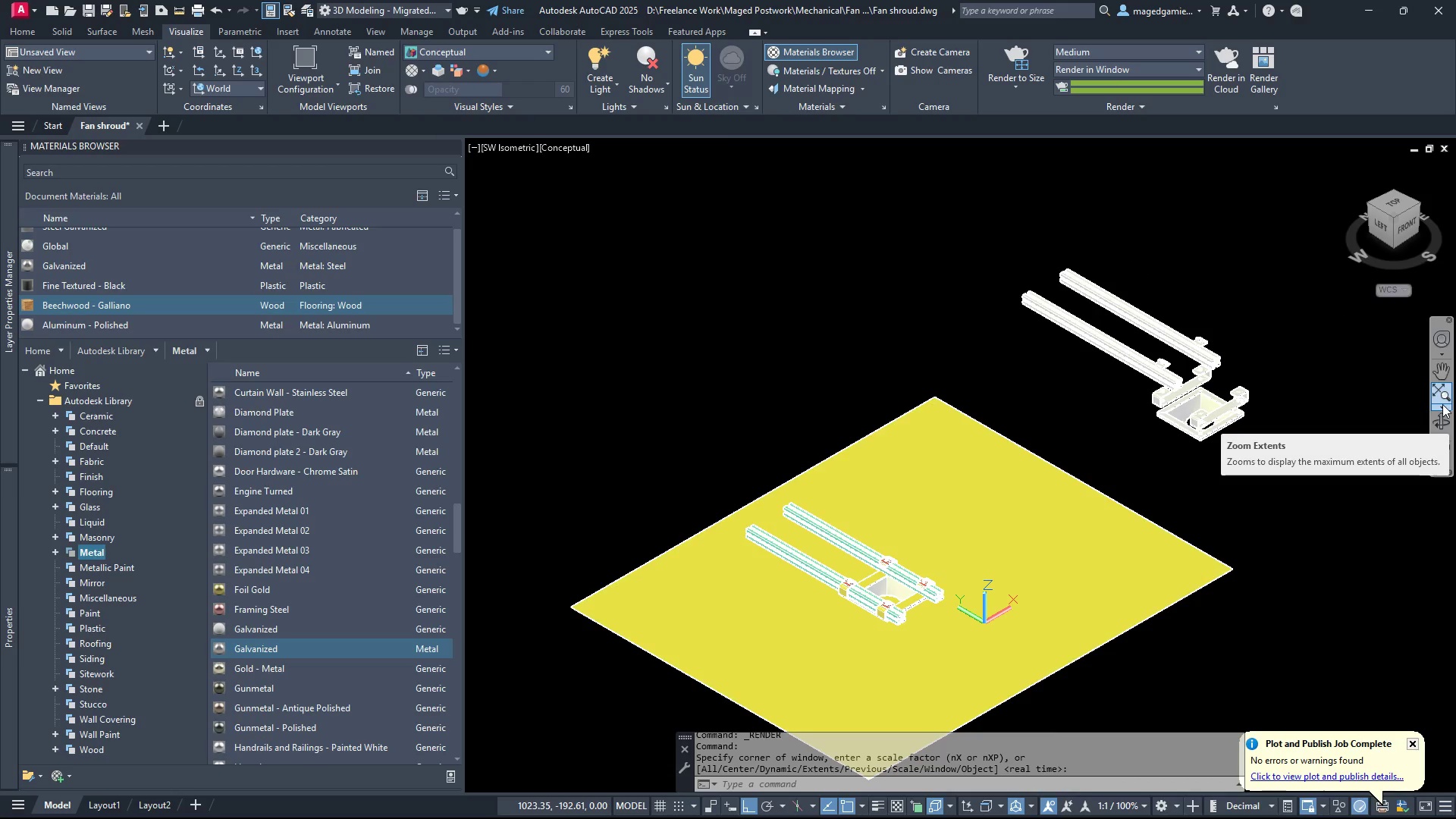 
left_click([1443, 406])
 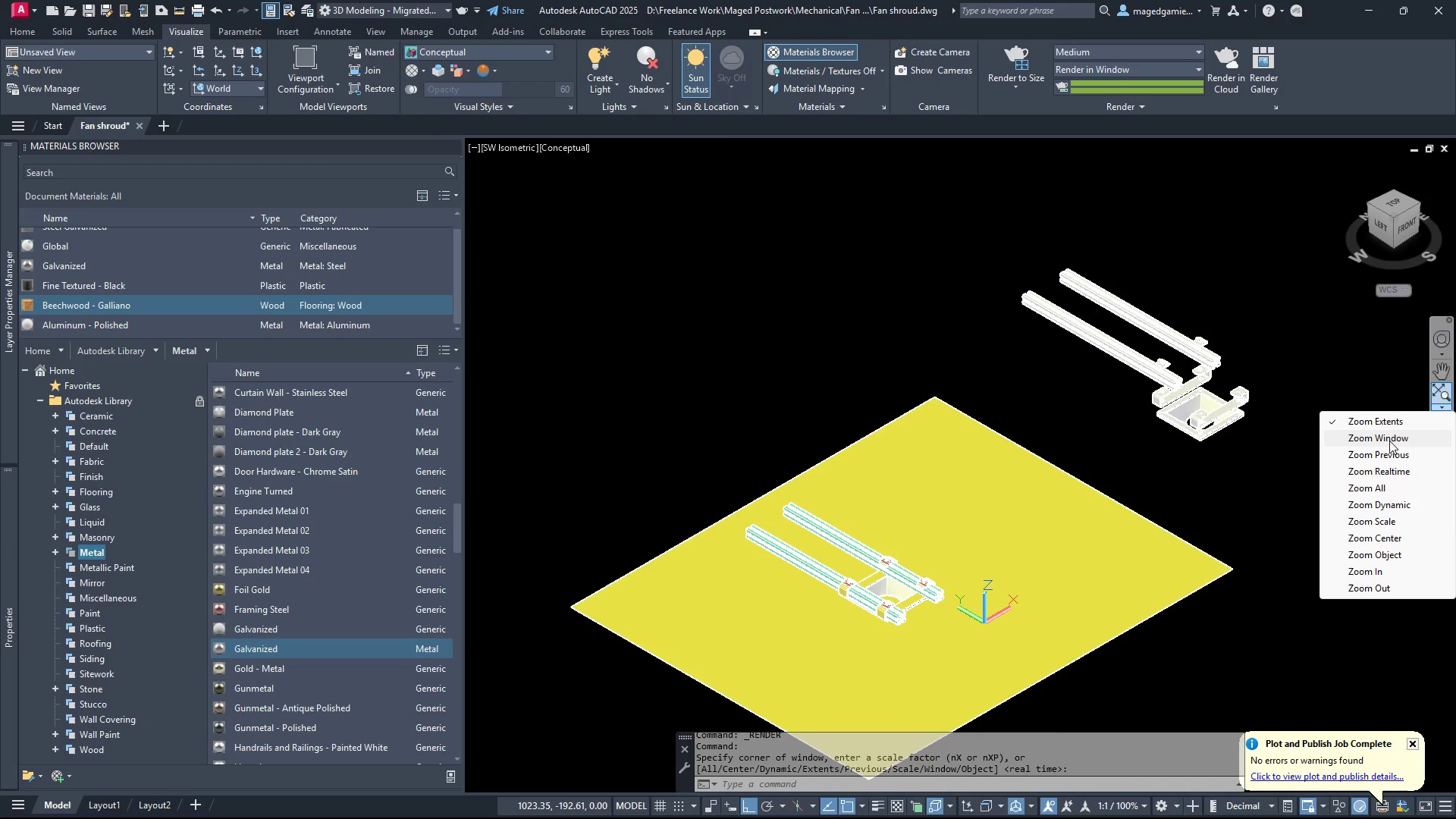 
left_click([1389, 441])
 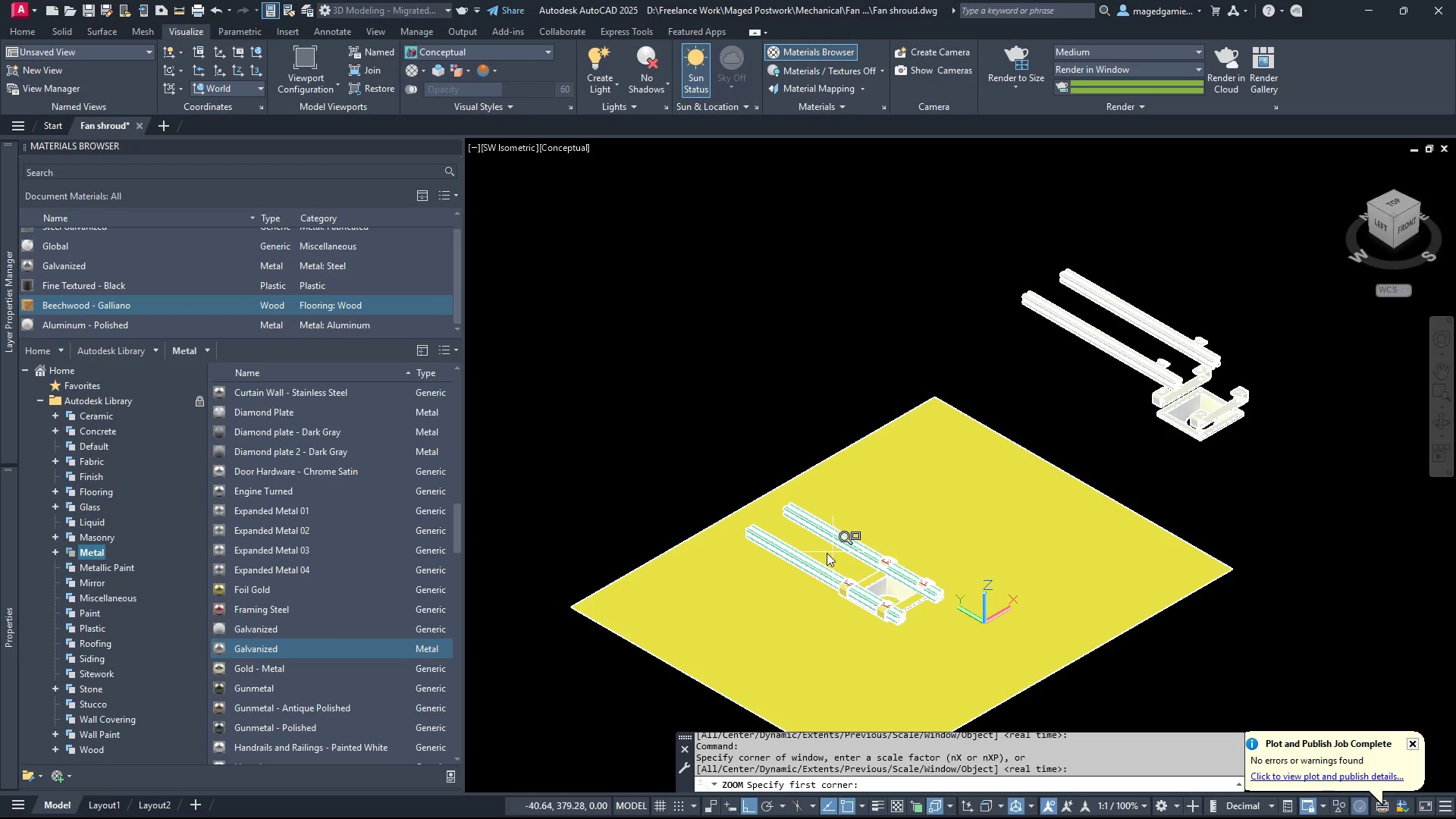 
wait(6.41)
 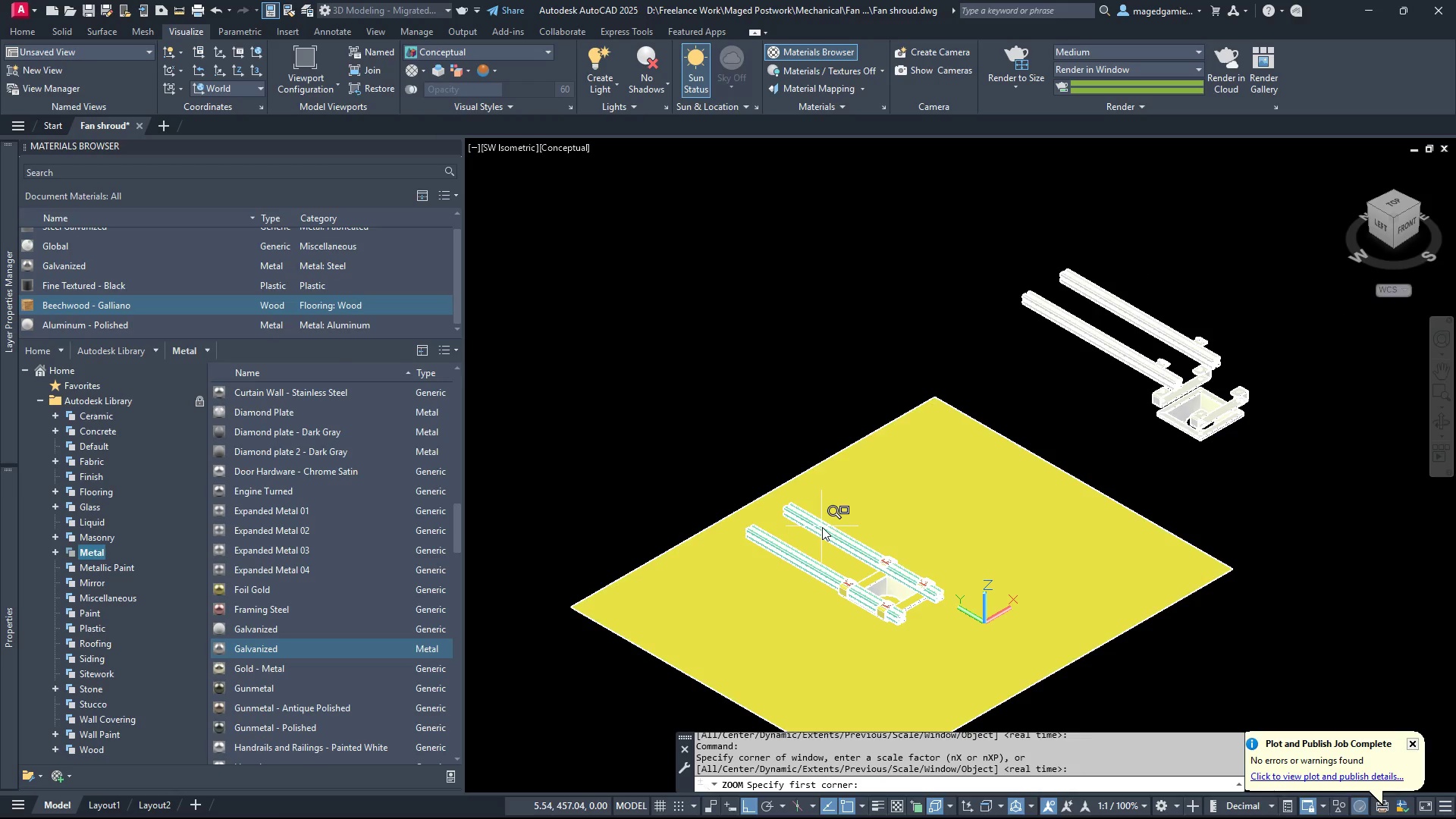 
left_click([833, 548])
 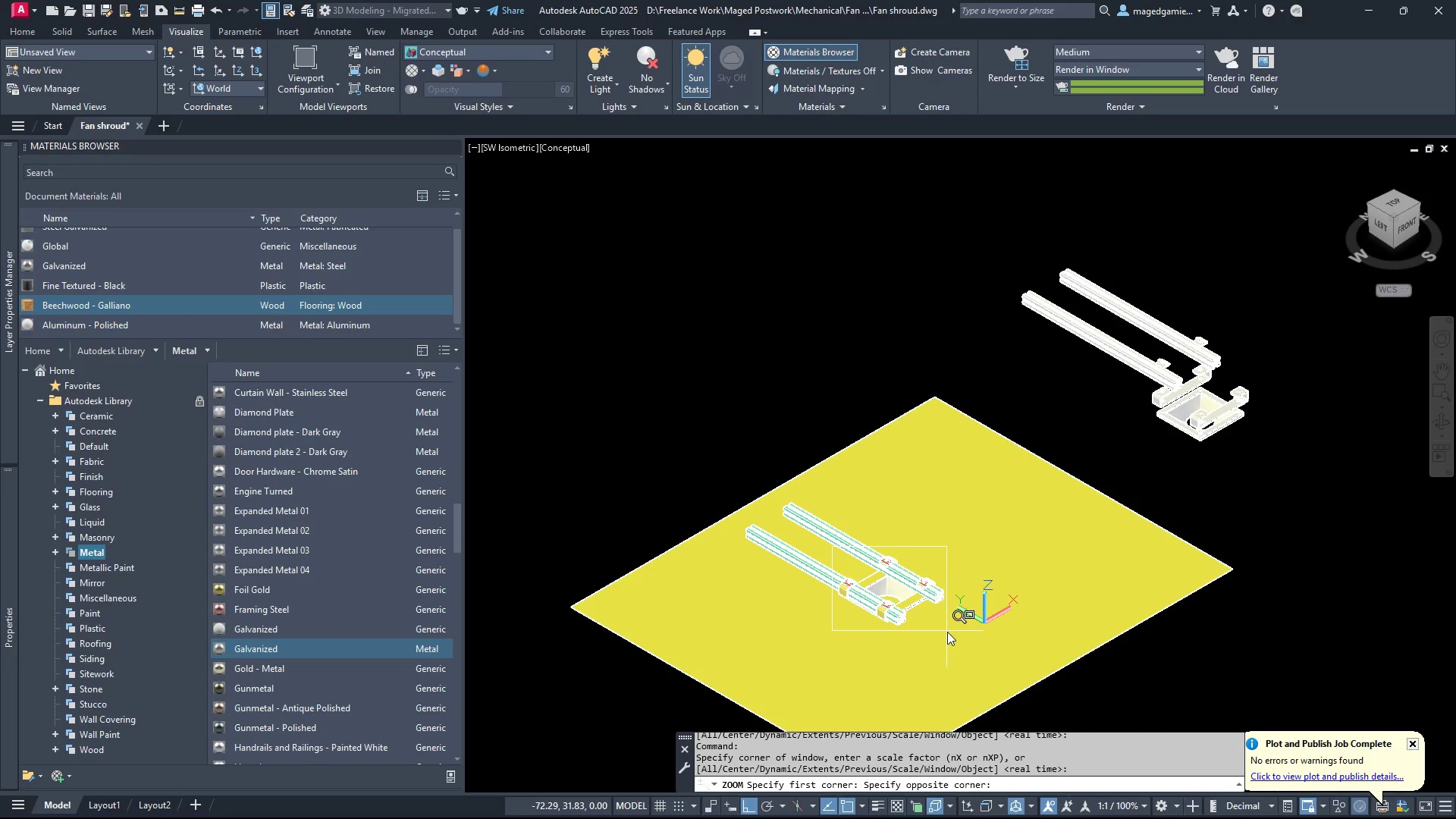 
left_click([954, 632])
 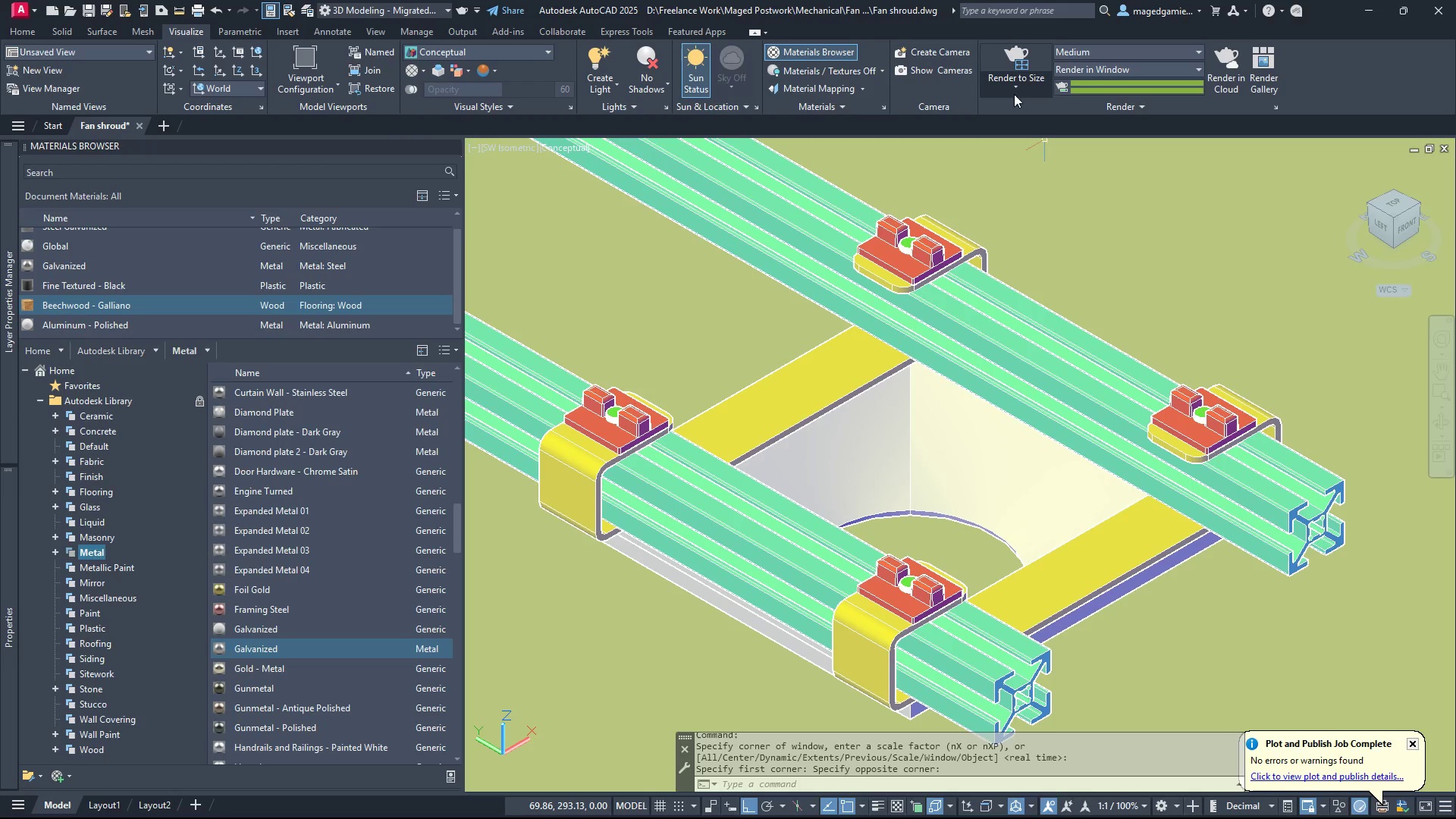 
left_click([1024, 56])
 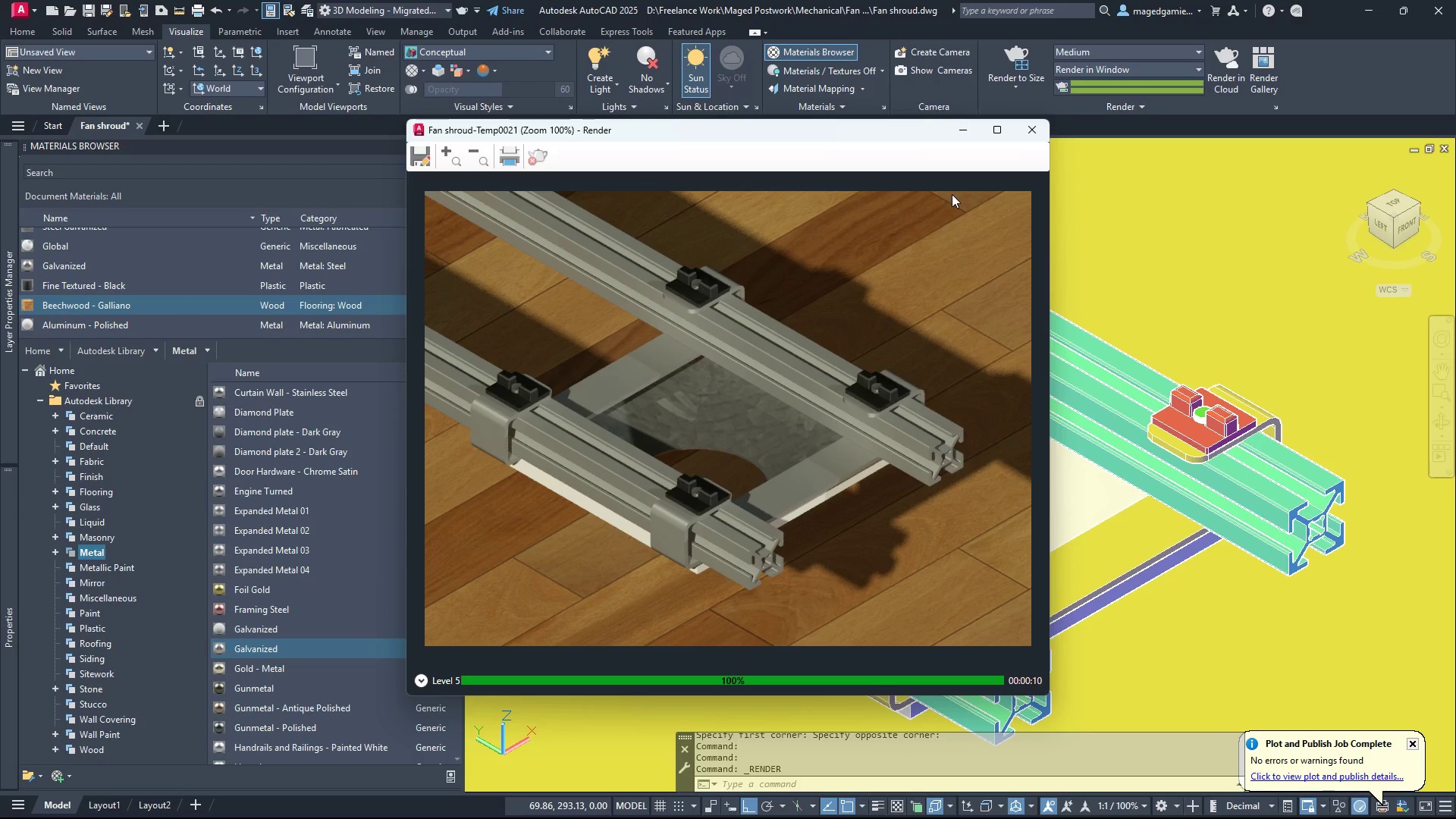 
wait(17.97)
 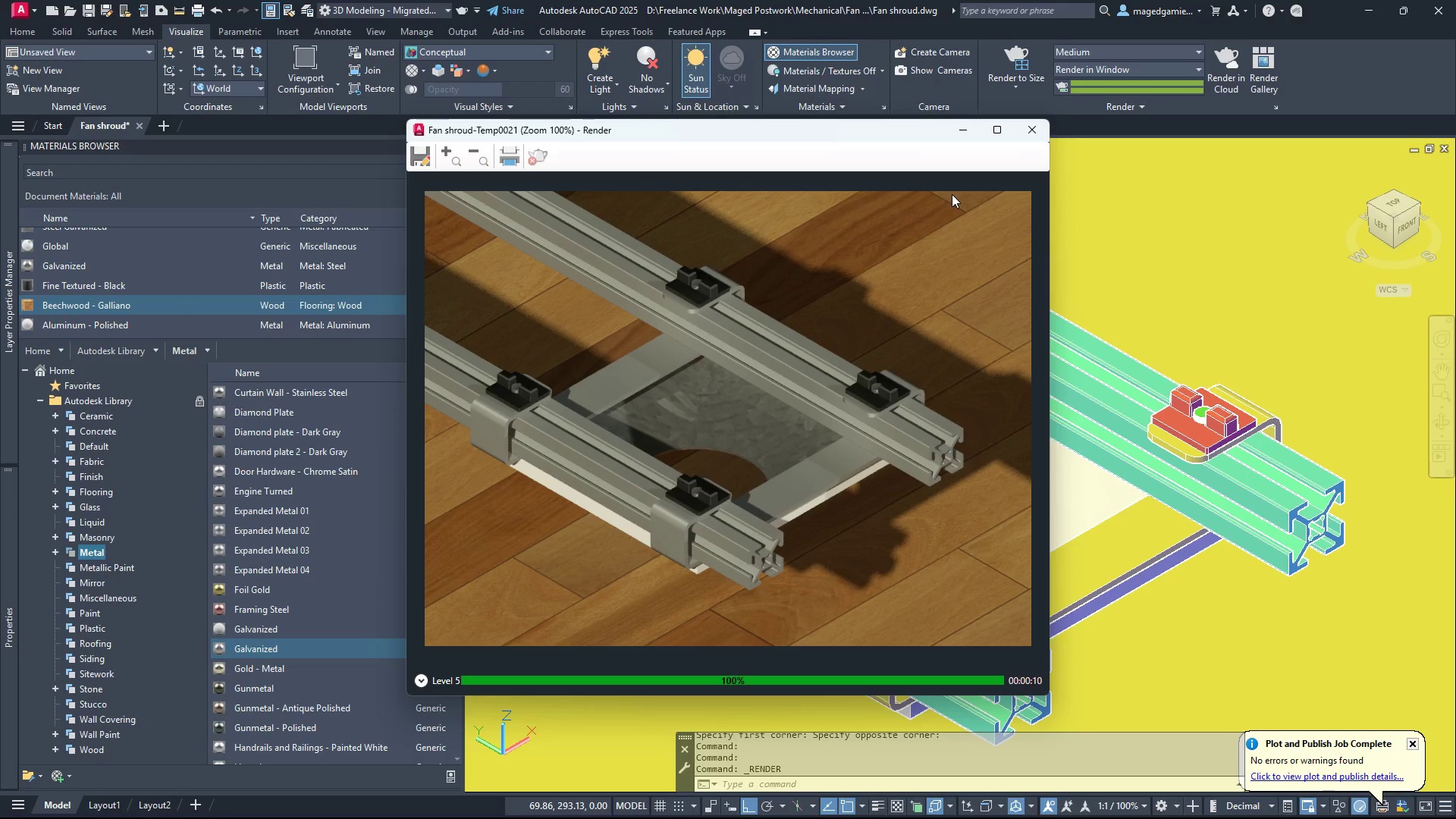 
left_click([427, 149])
 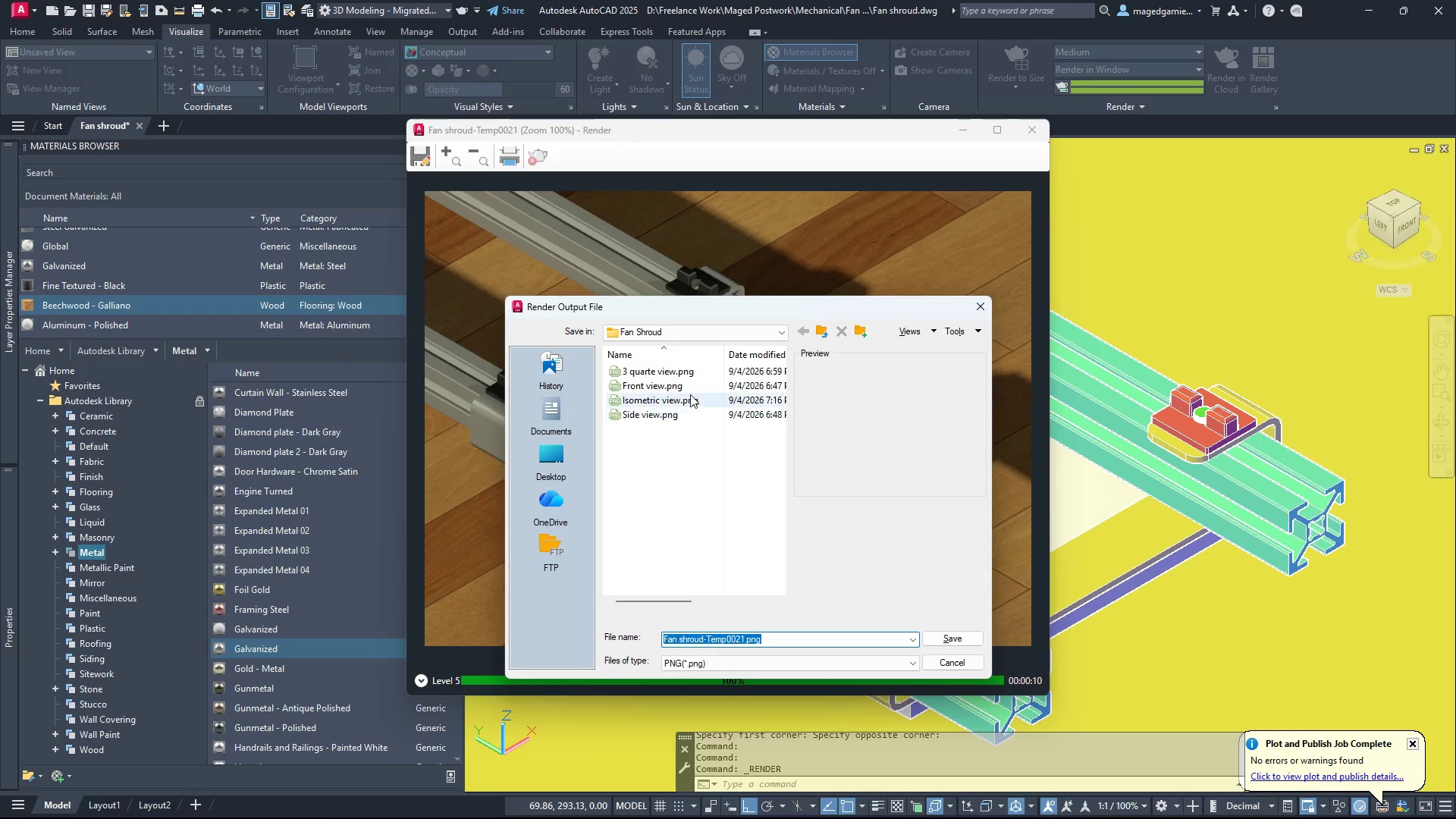 
left_click([683, 372])
 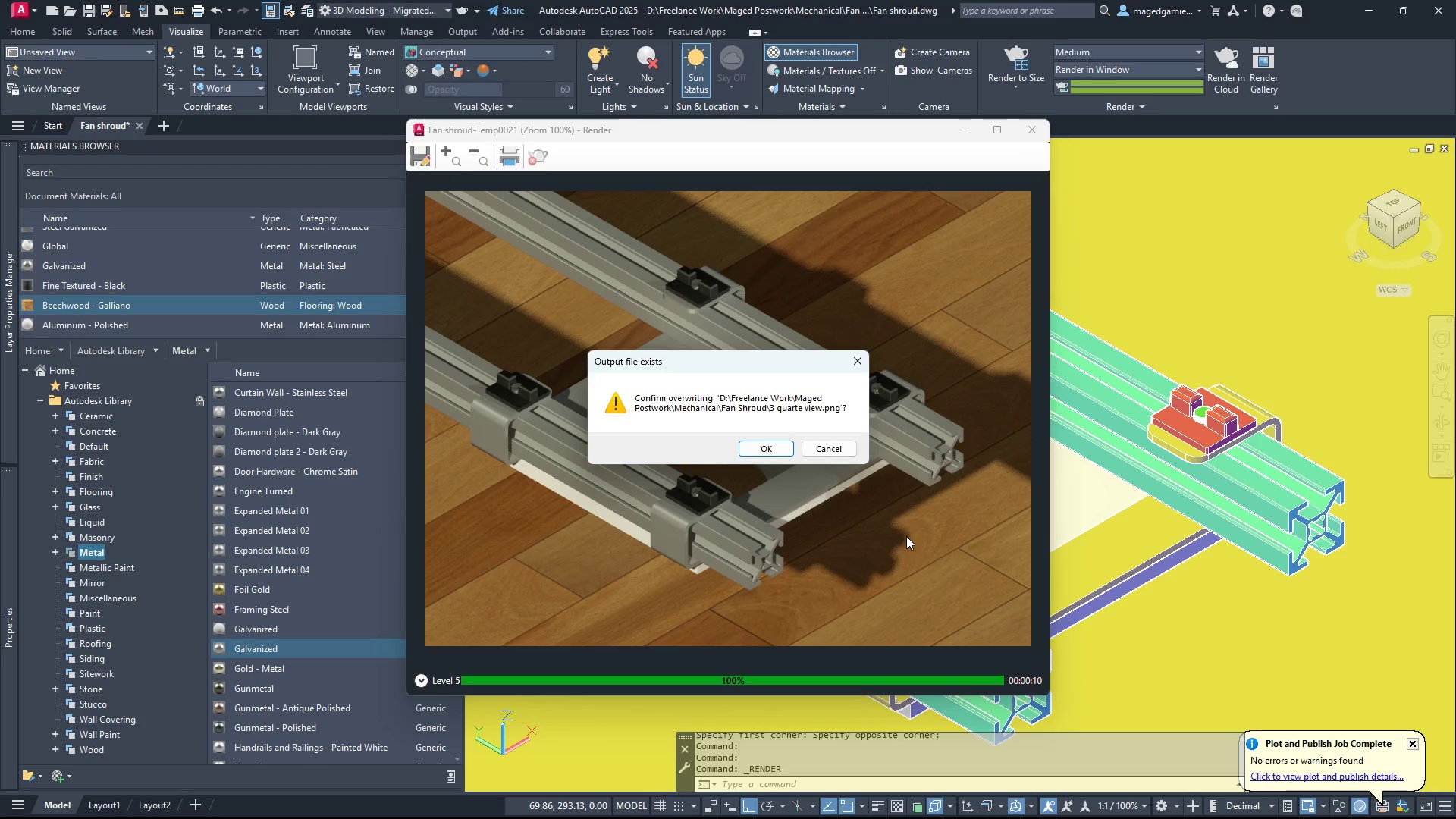 
left_click([774, 450])
 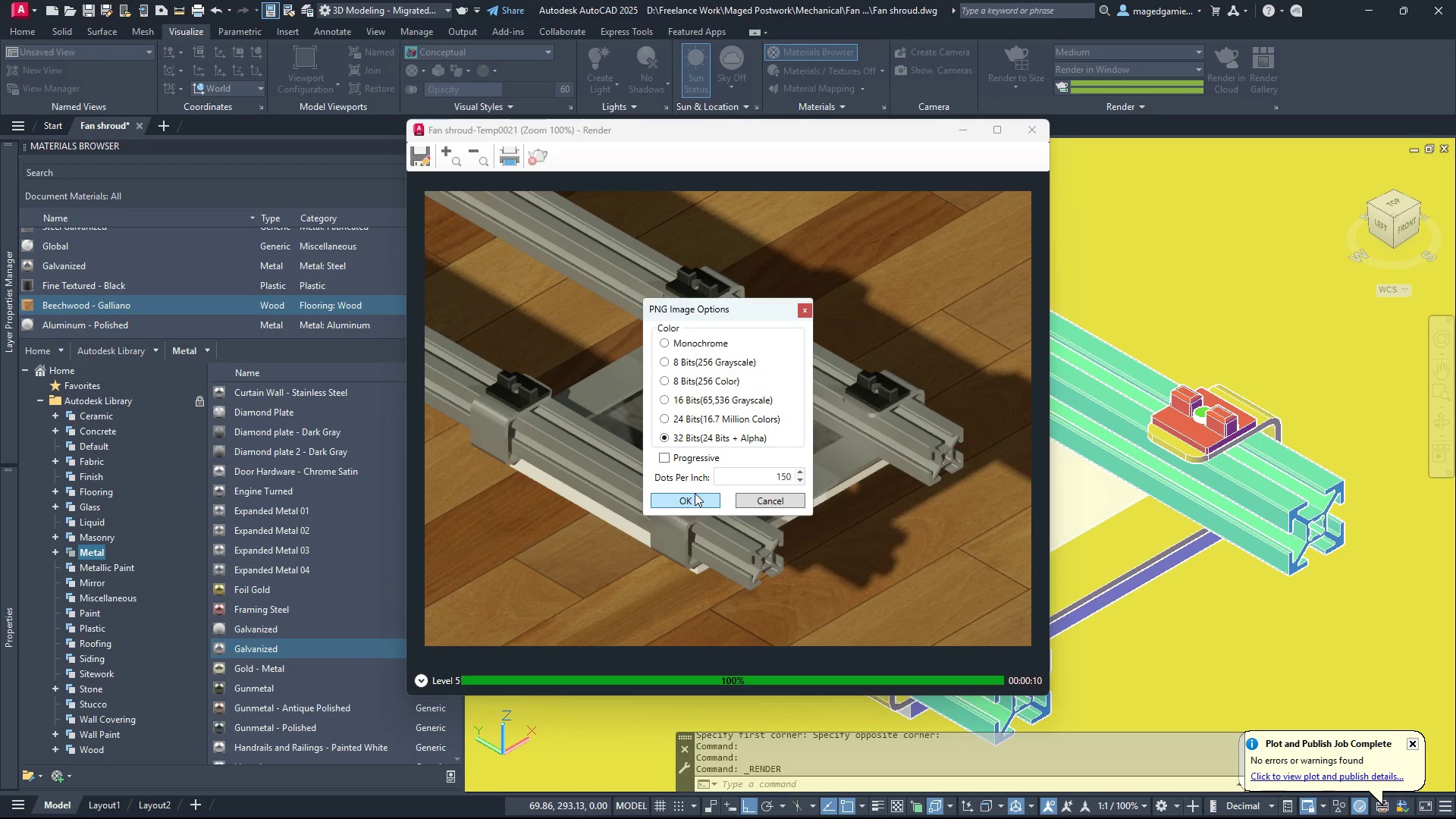 
left_click([693, 497])
 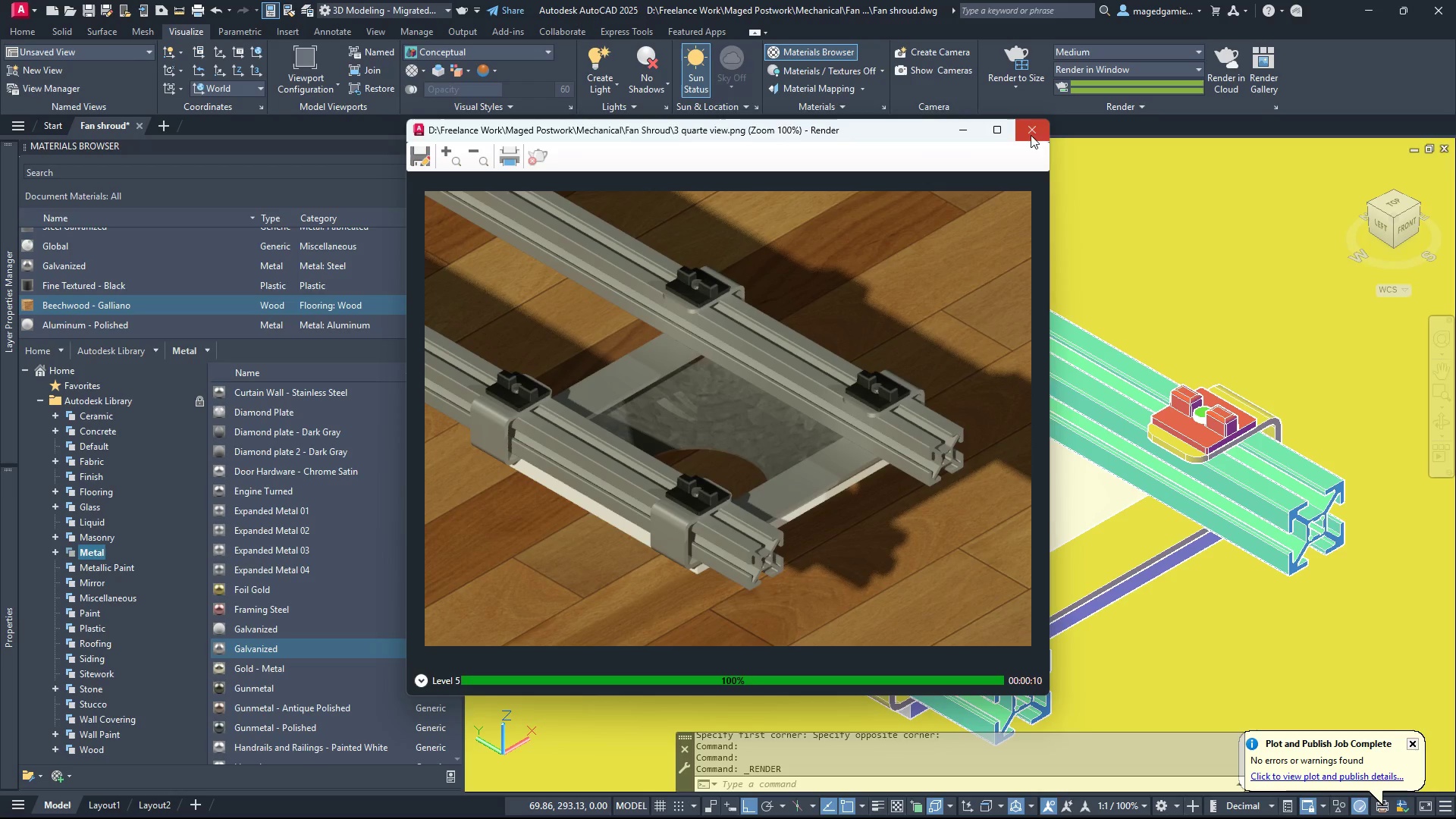 
left_click([1034, 128])
 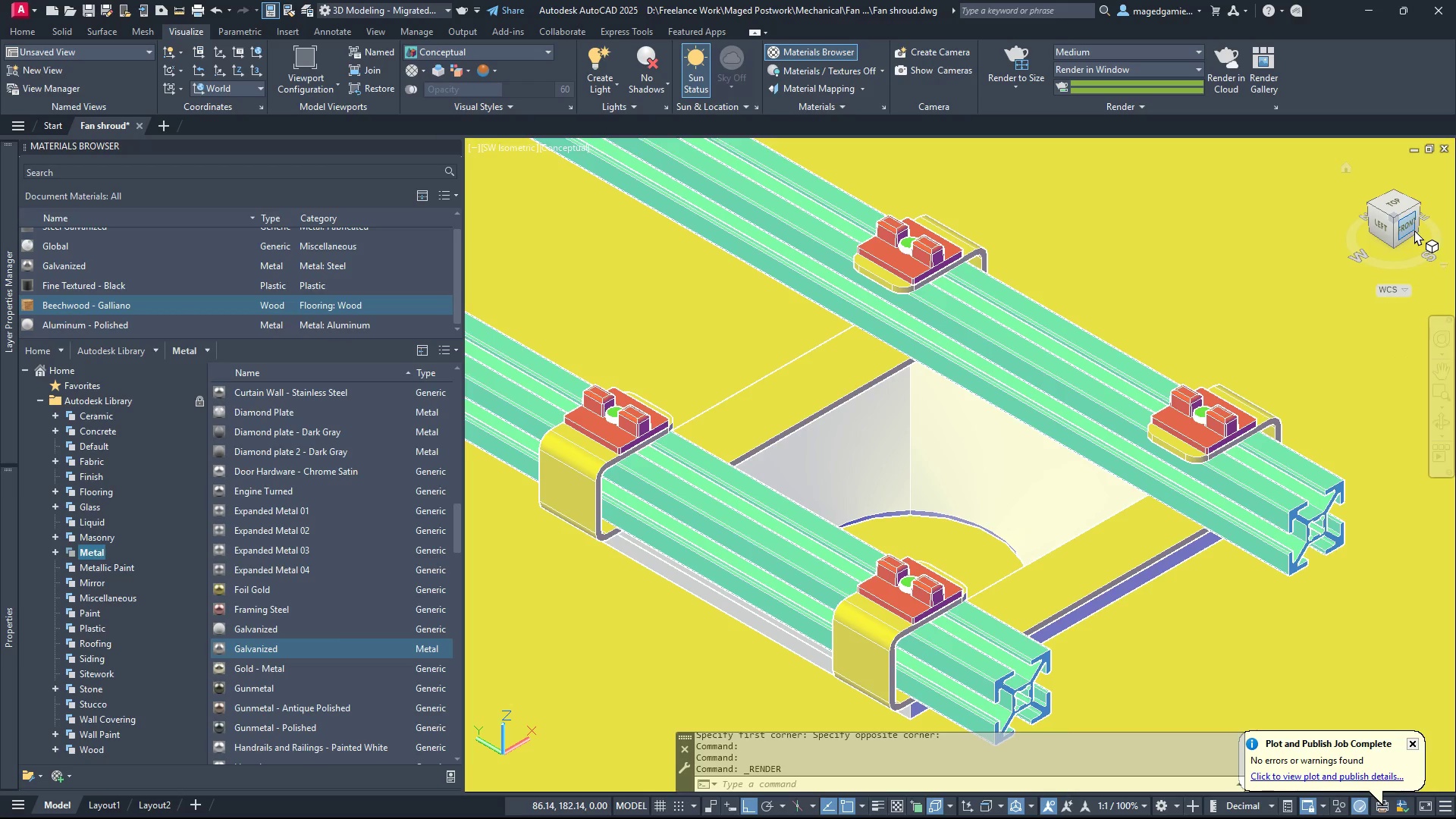 
left_click([1408, 225])
 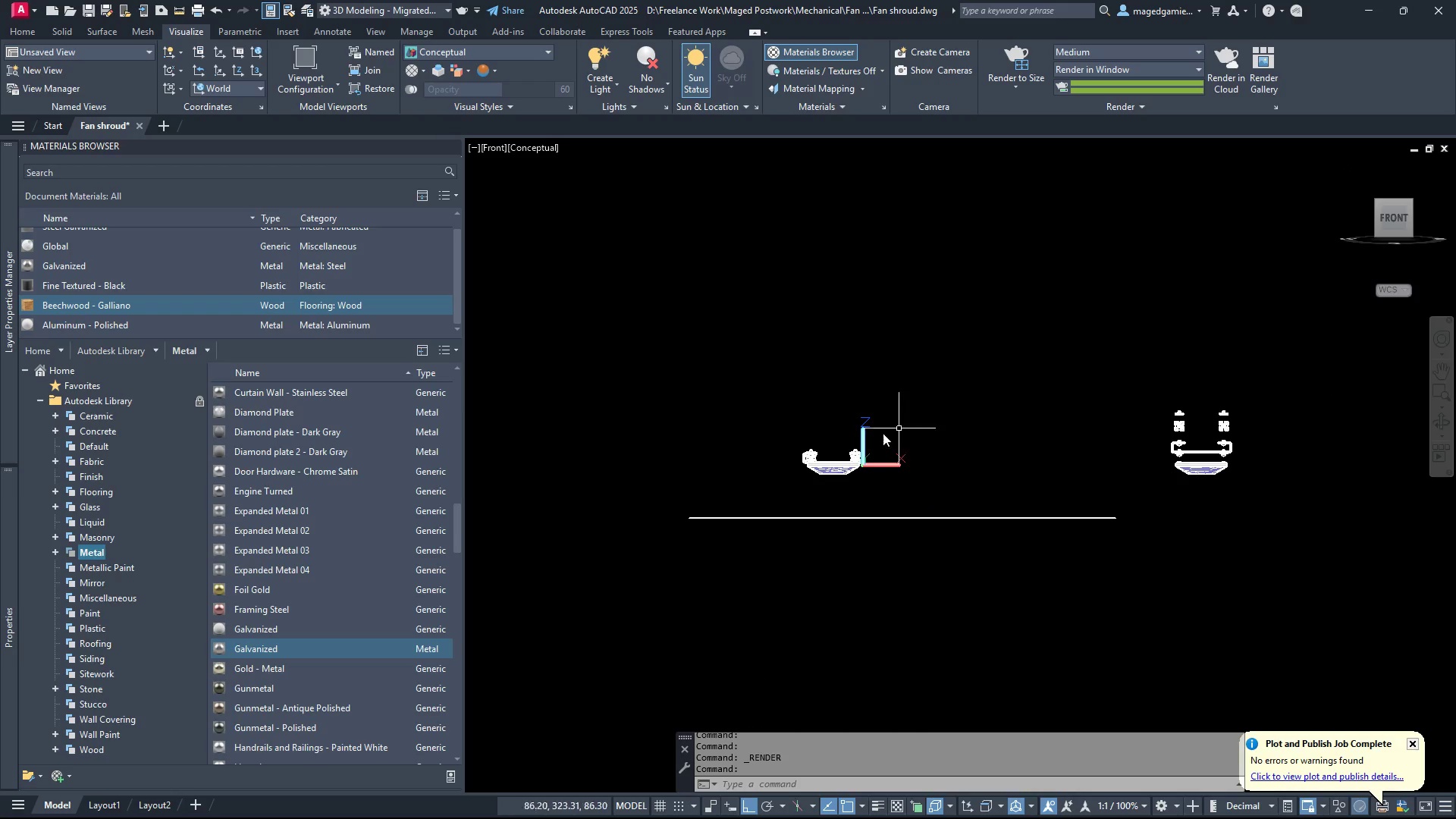 
scroll: coordinate [1034, 607], scroll_direction: up, amount: 7.0
 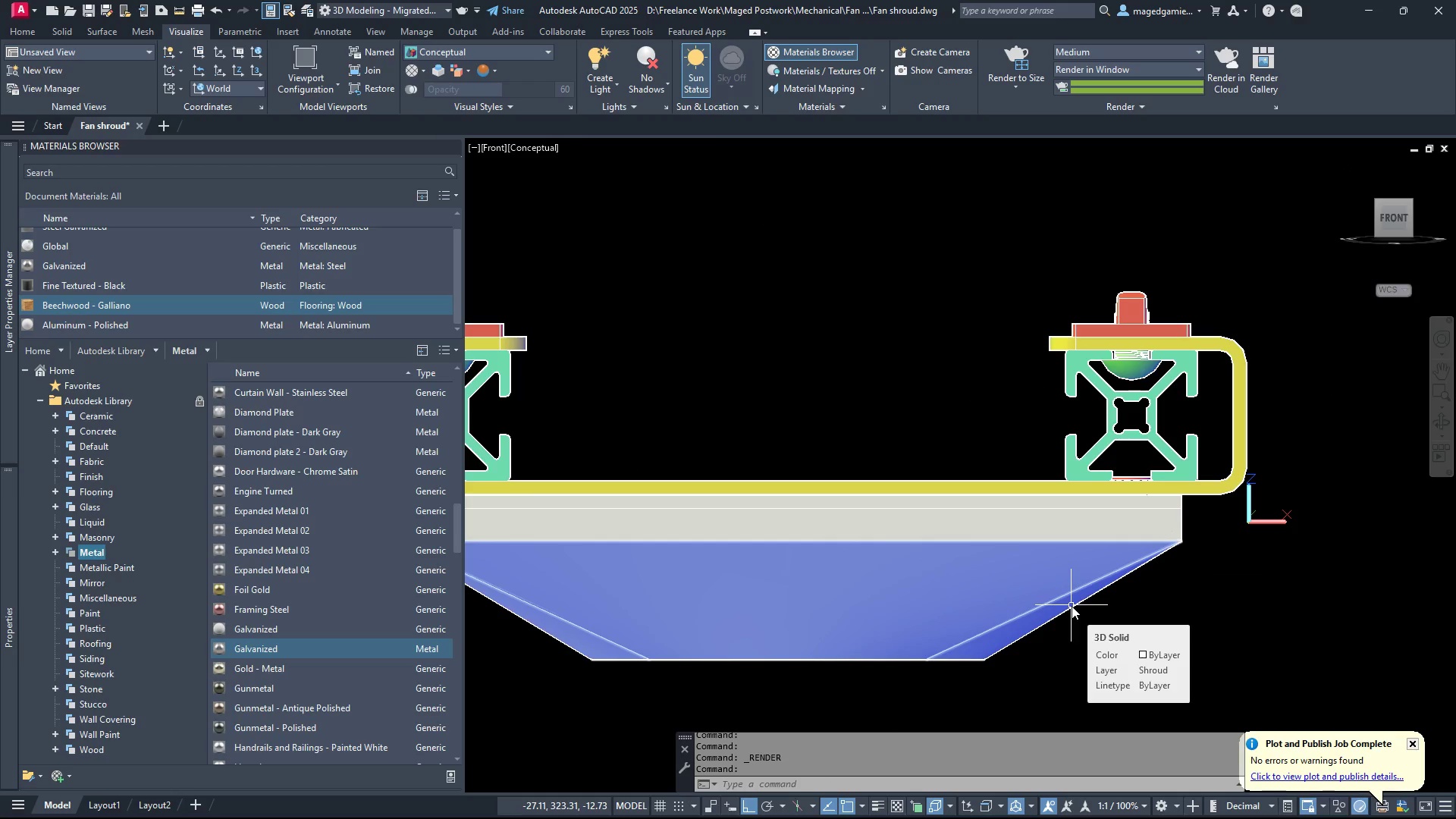 
scroll: coordinate [1234, 606], scroll_direction: down, amount: 1.0
 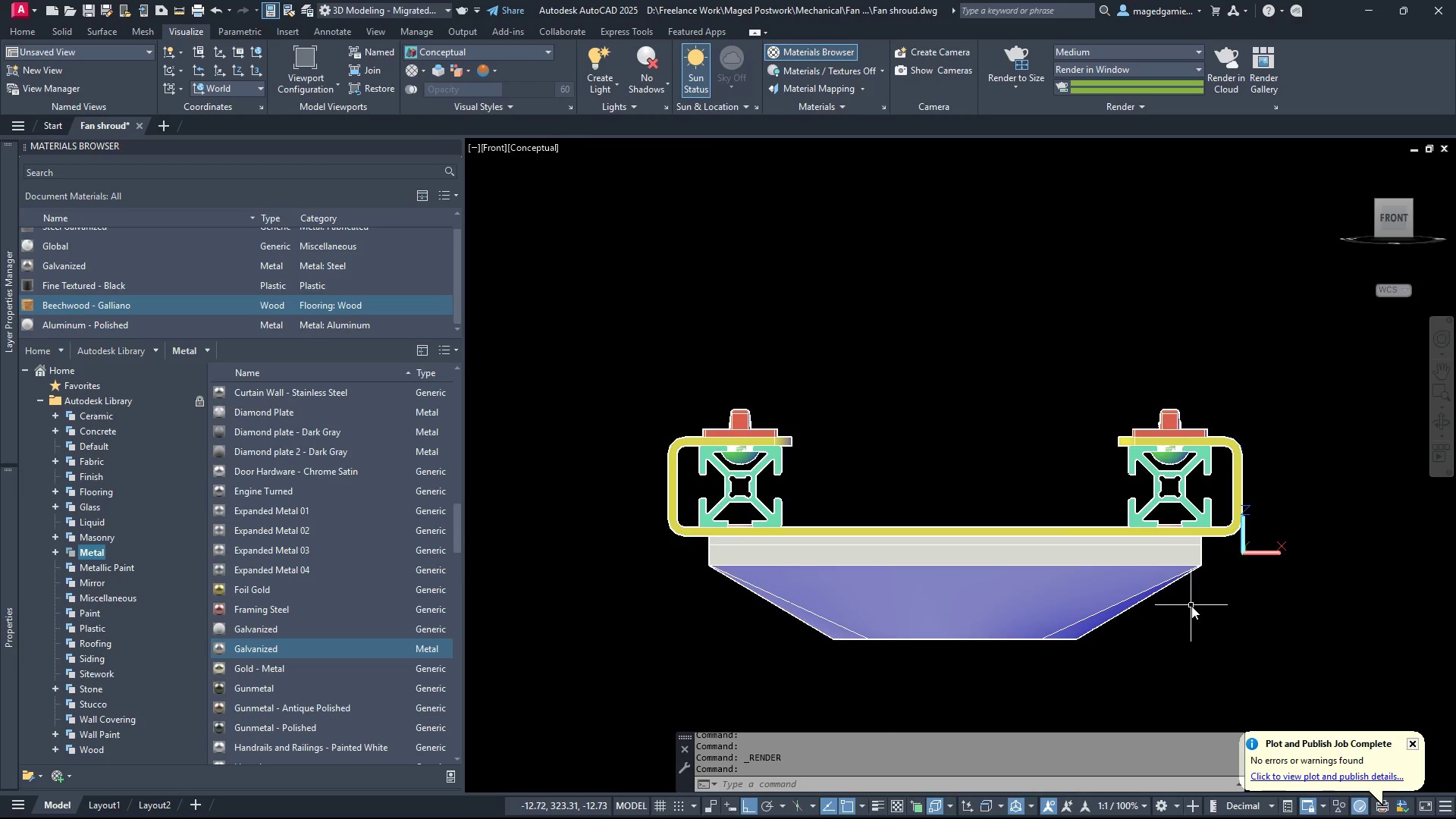 
scroll: coordinate [1191, 606], scroll_direction: up, amount: 1.0
 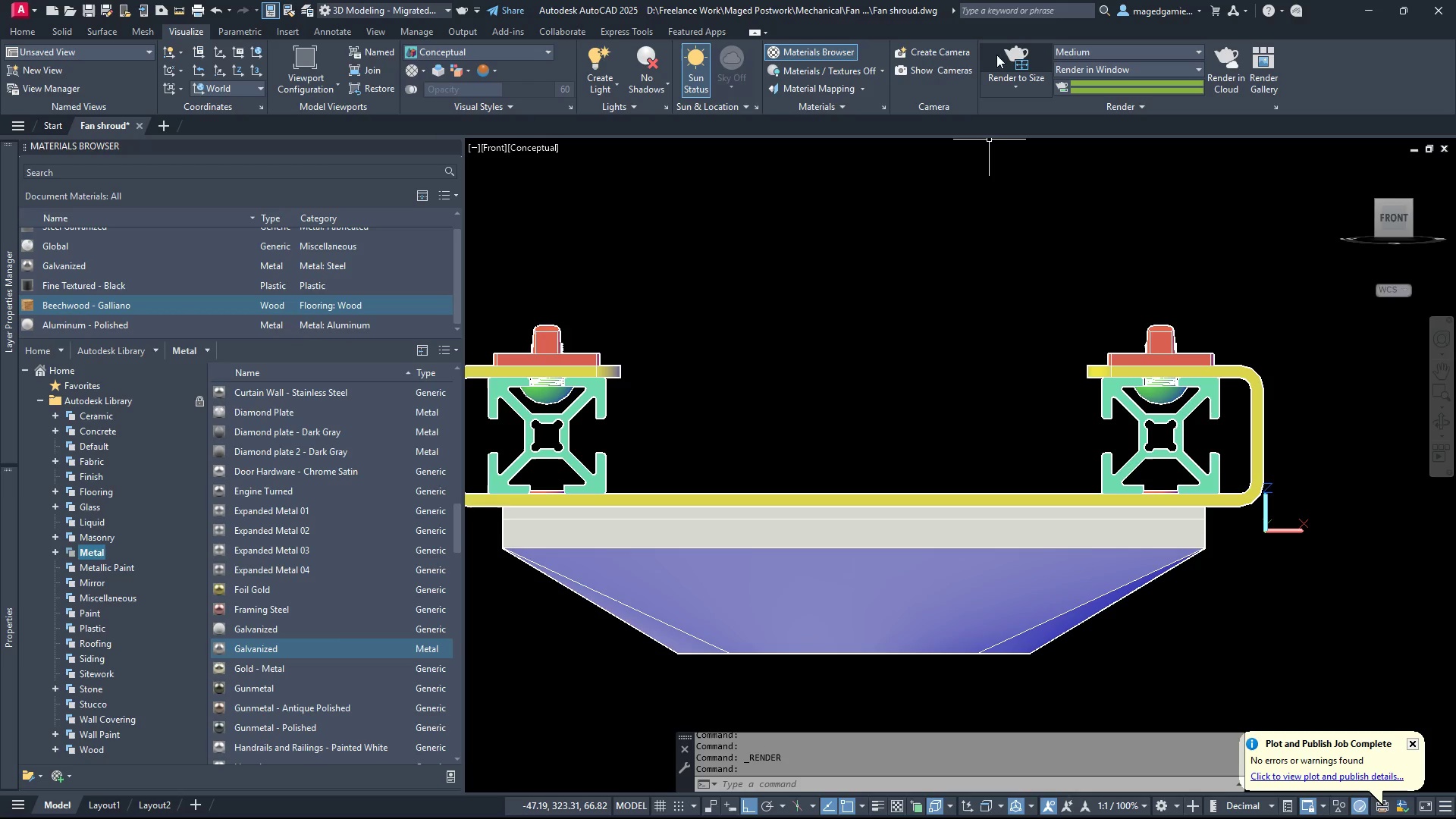 
left_click([1017, 58])
 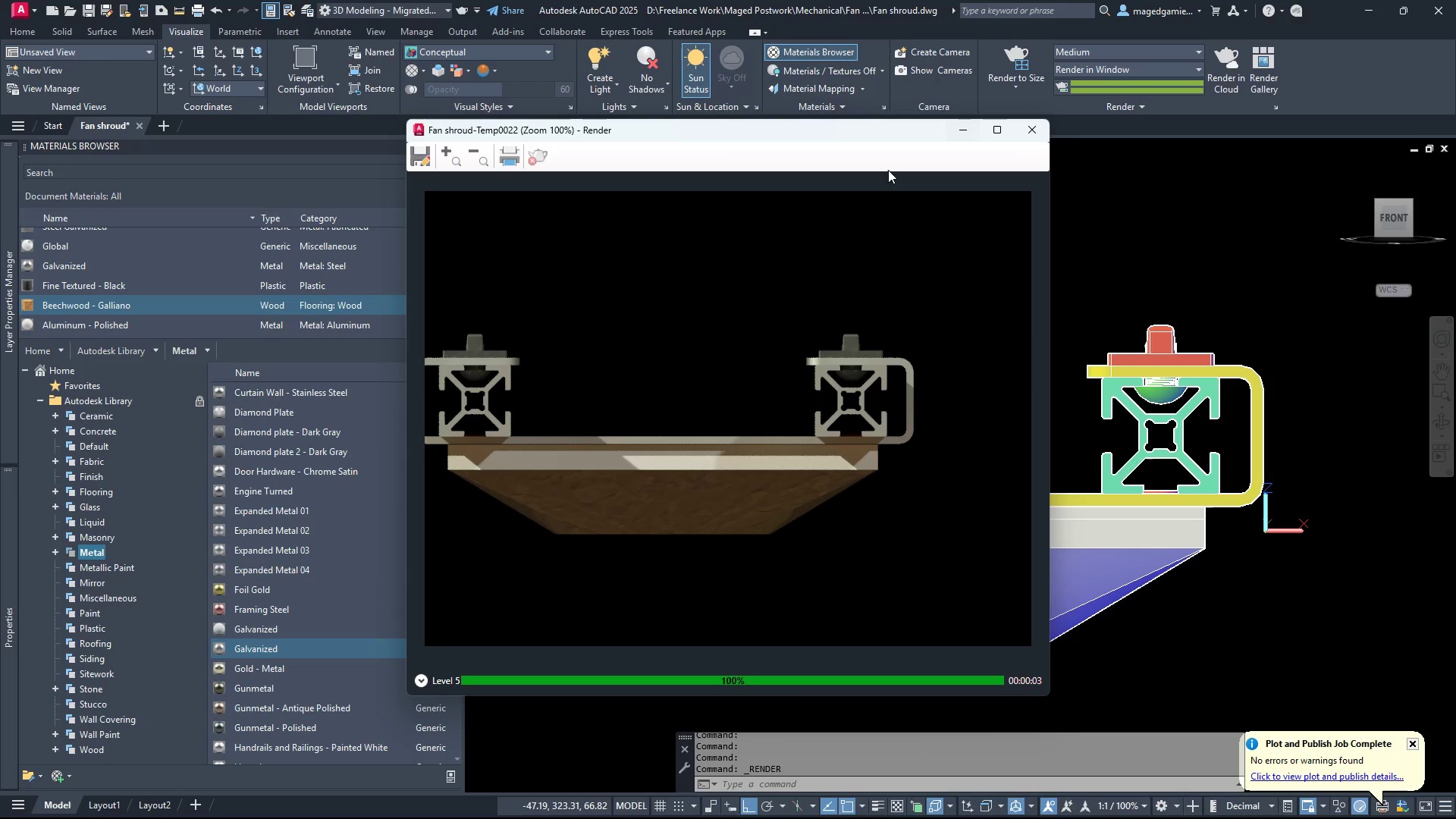 
wait(9.94)
 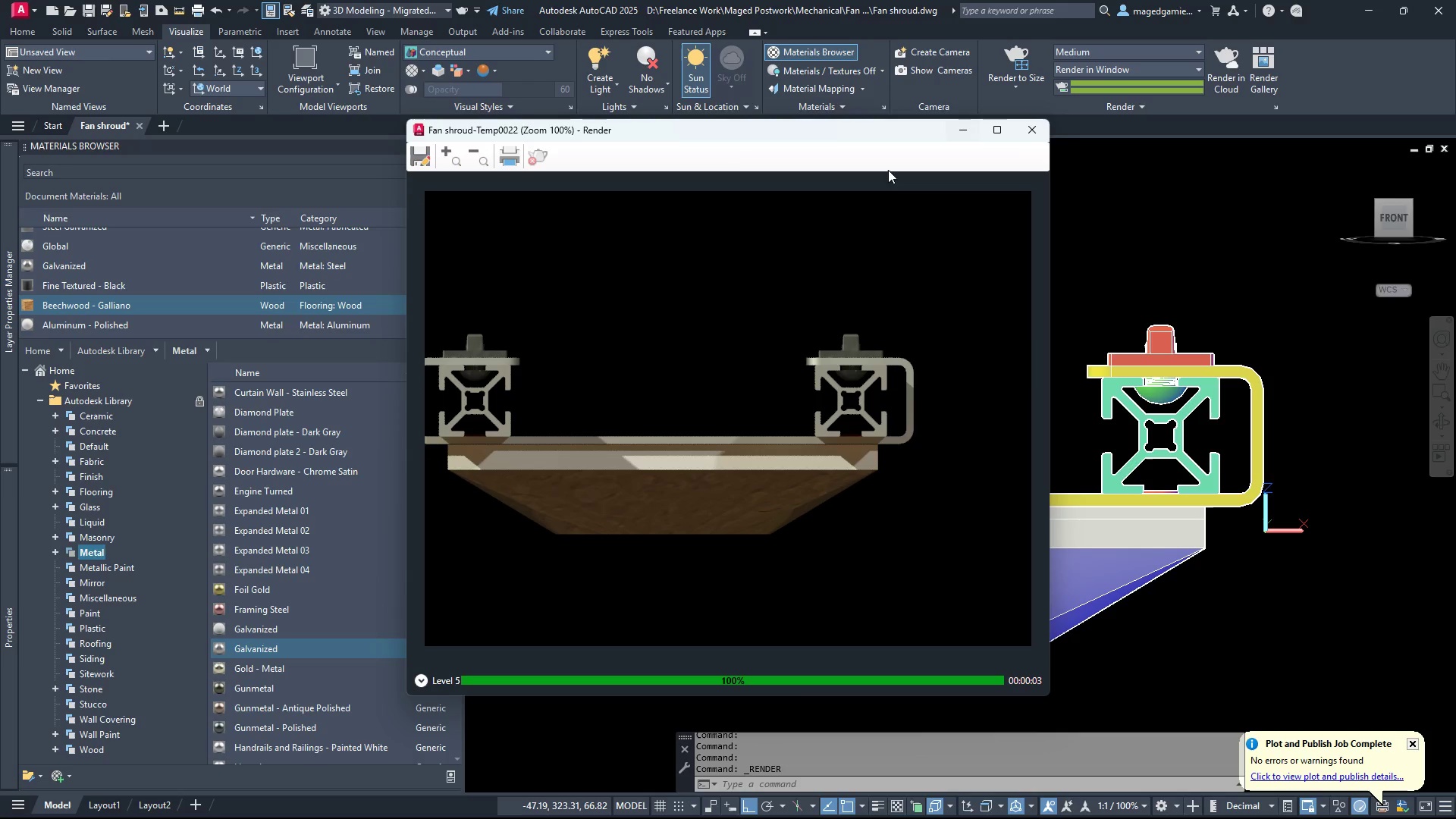 
scroll: coordinate [826, 370], scroll_direction: up, amount: 3.0
 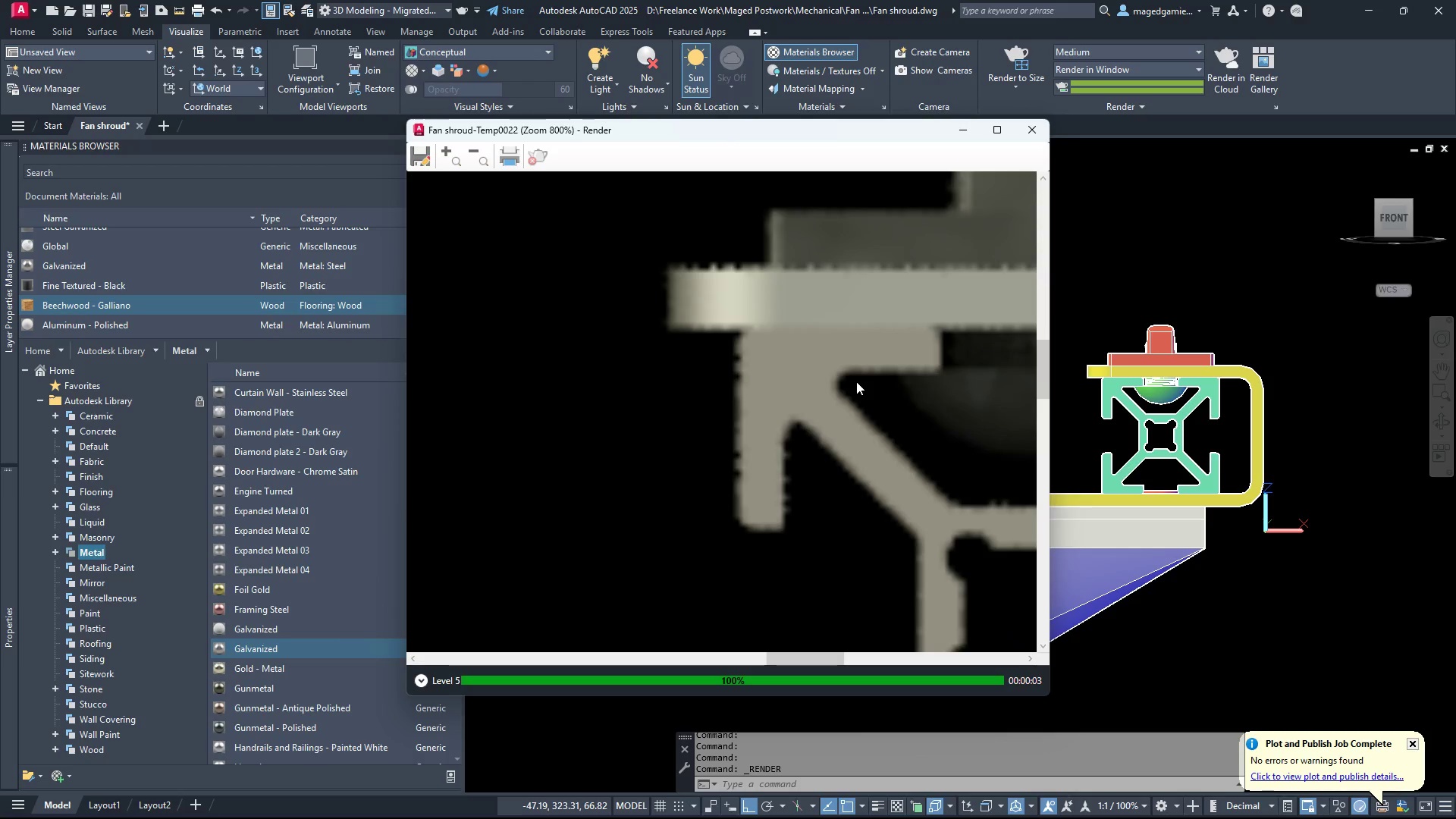 
scroll: coordinate [856, 381], scroll_direction: down, amount: 4.0
 